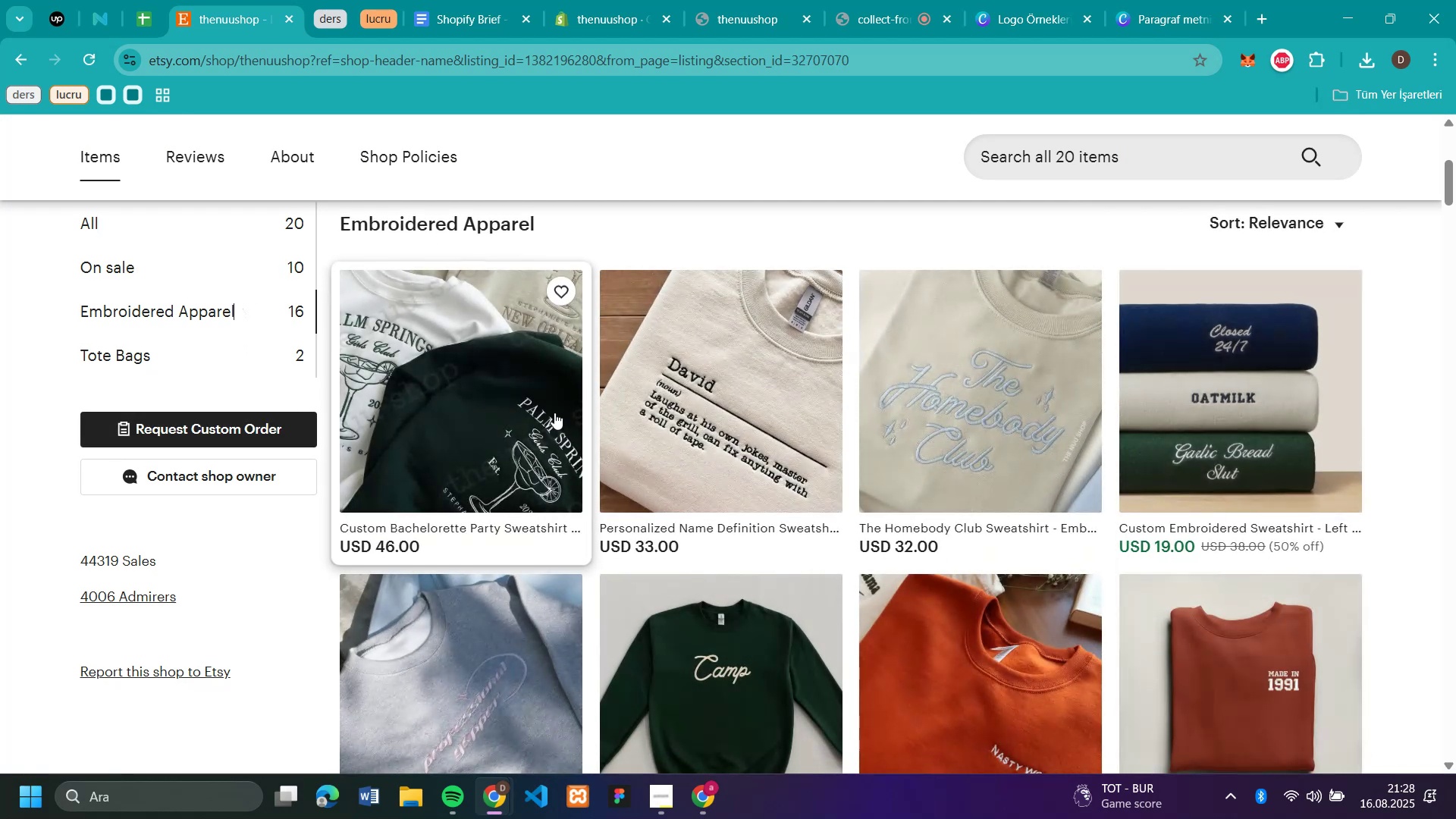 
scroll: coordinate [1455, 372], scroll_direction: down, amount: 1.0
 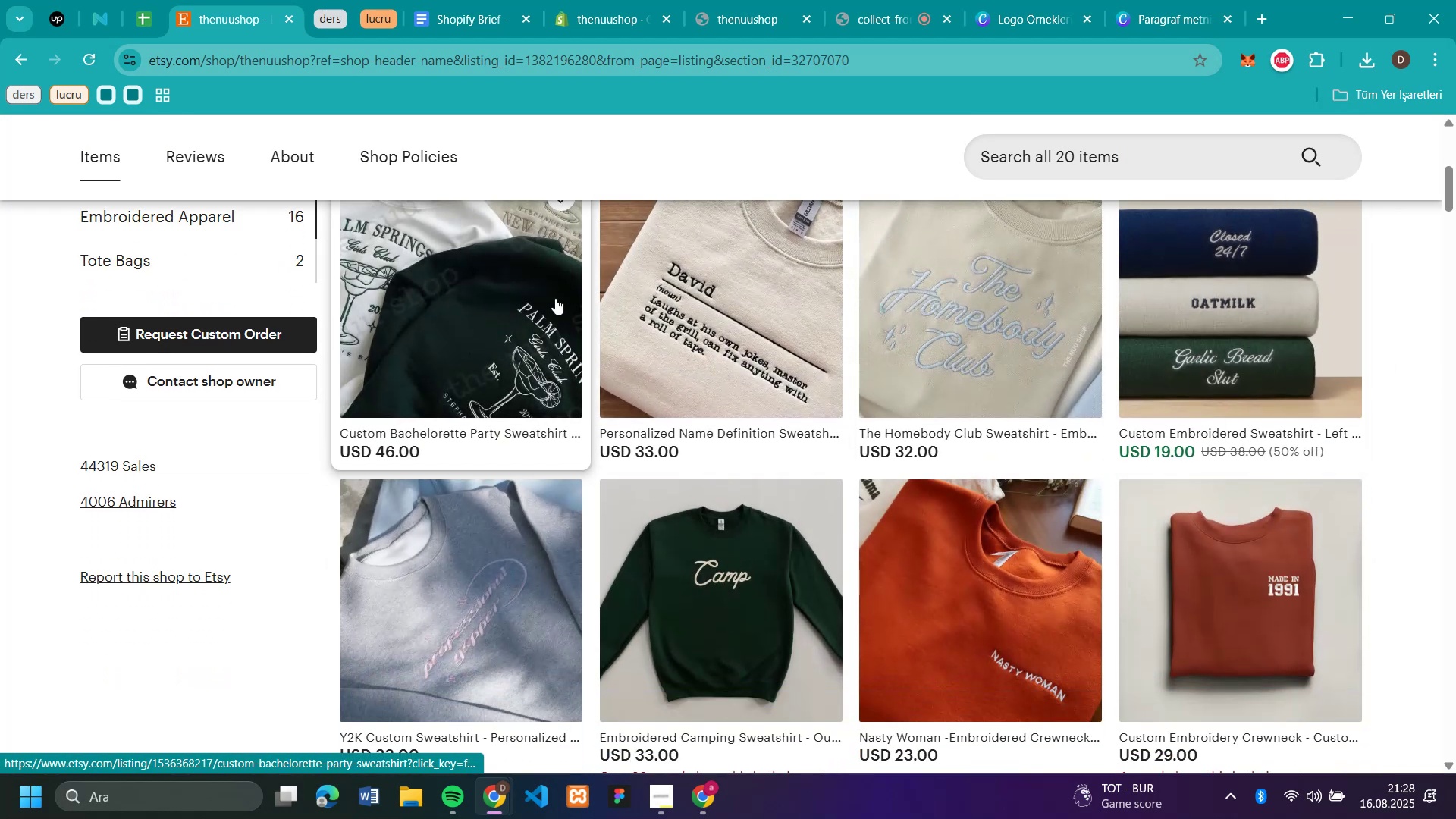 
left_click([445, 299])
 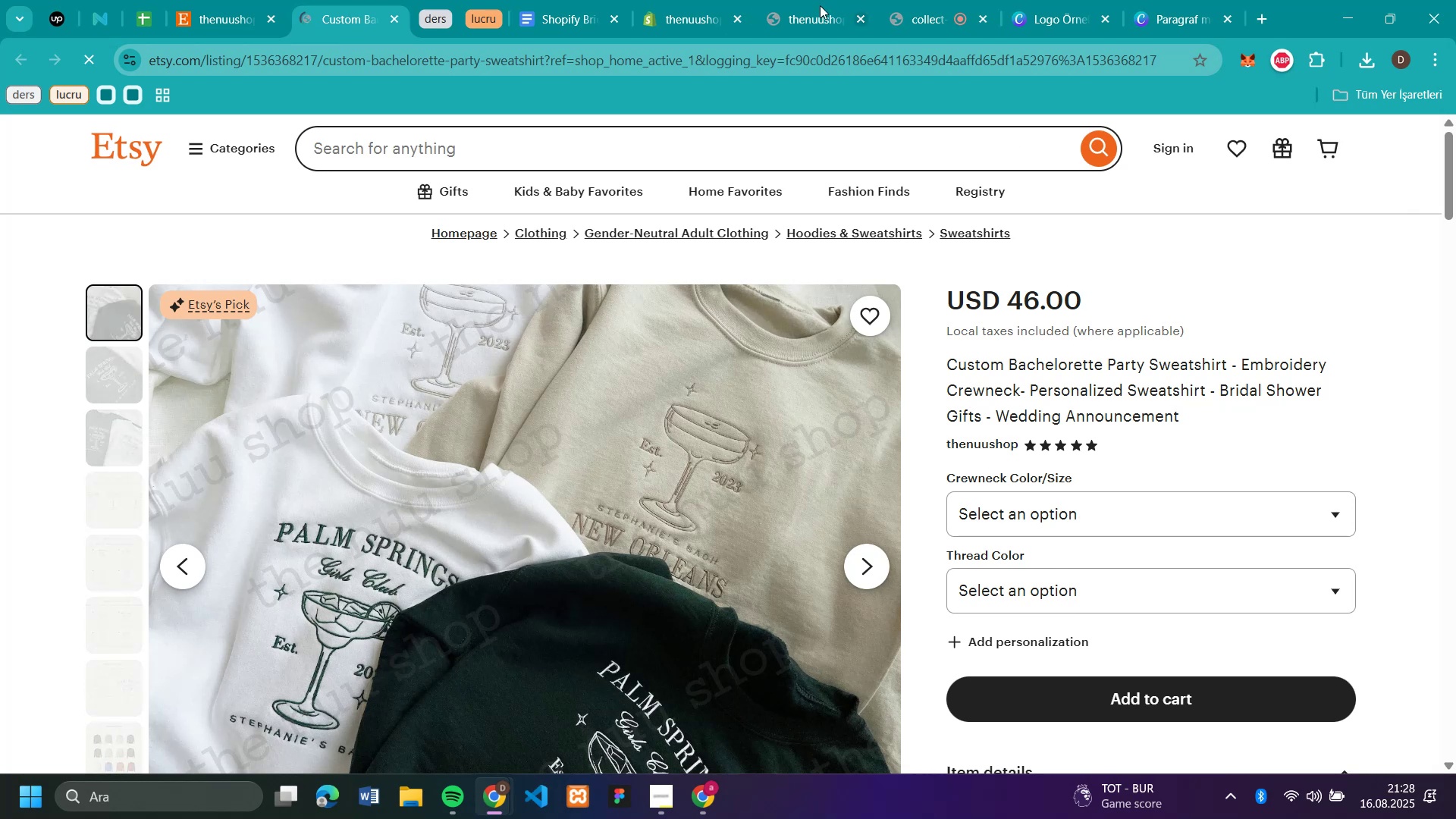 
left_click([694, 17])
 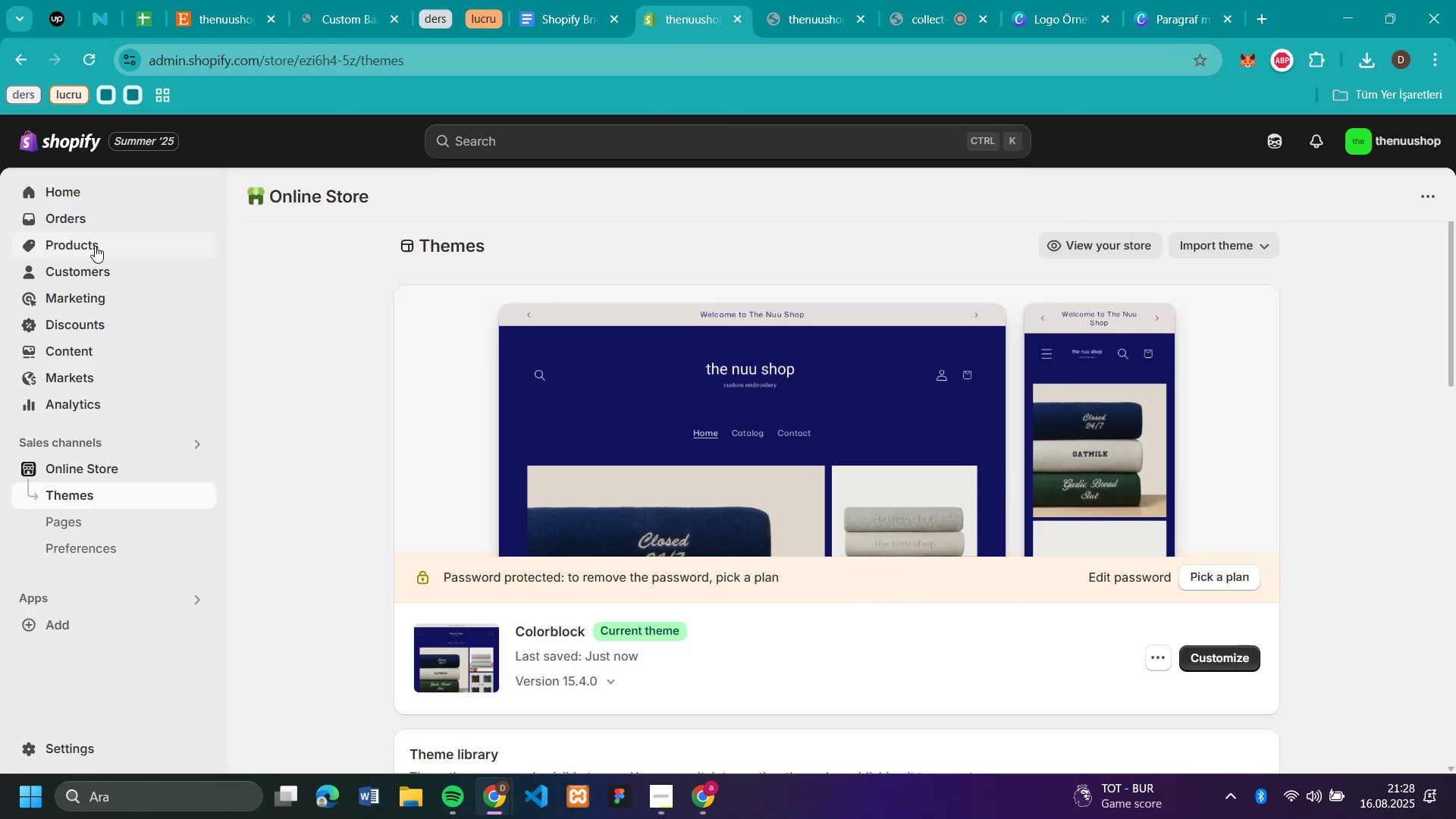 
left_click([95, 246])
 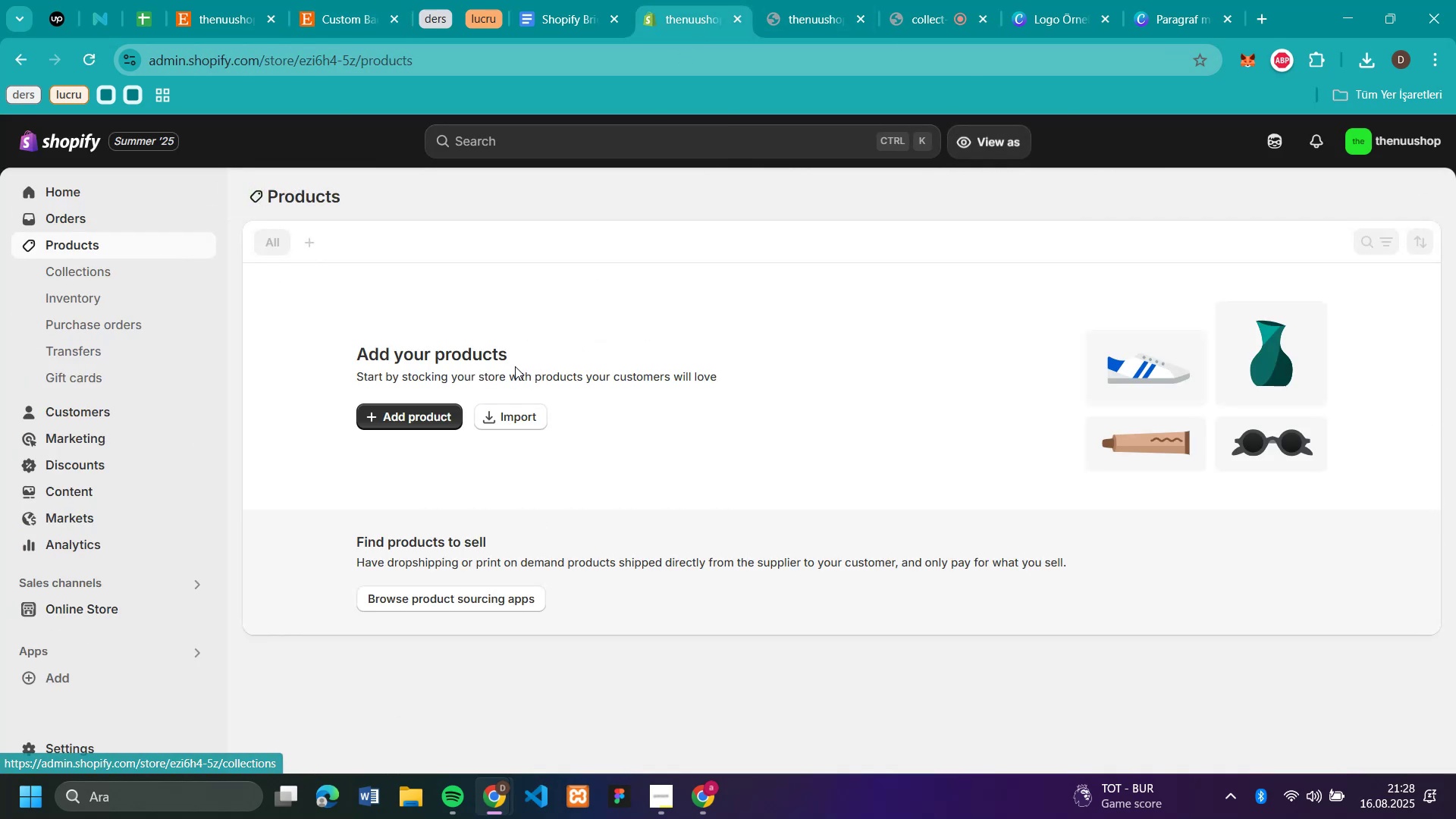 
left_click([402, 422])
 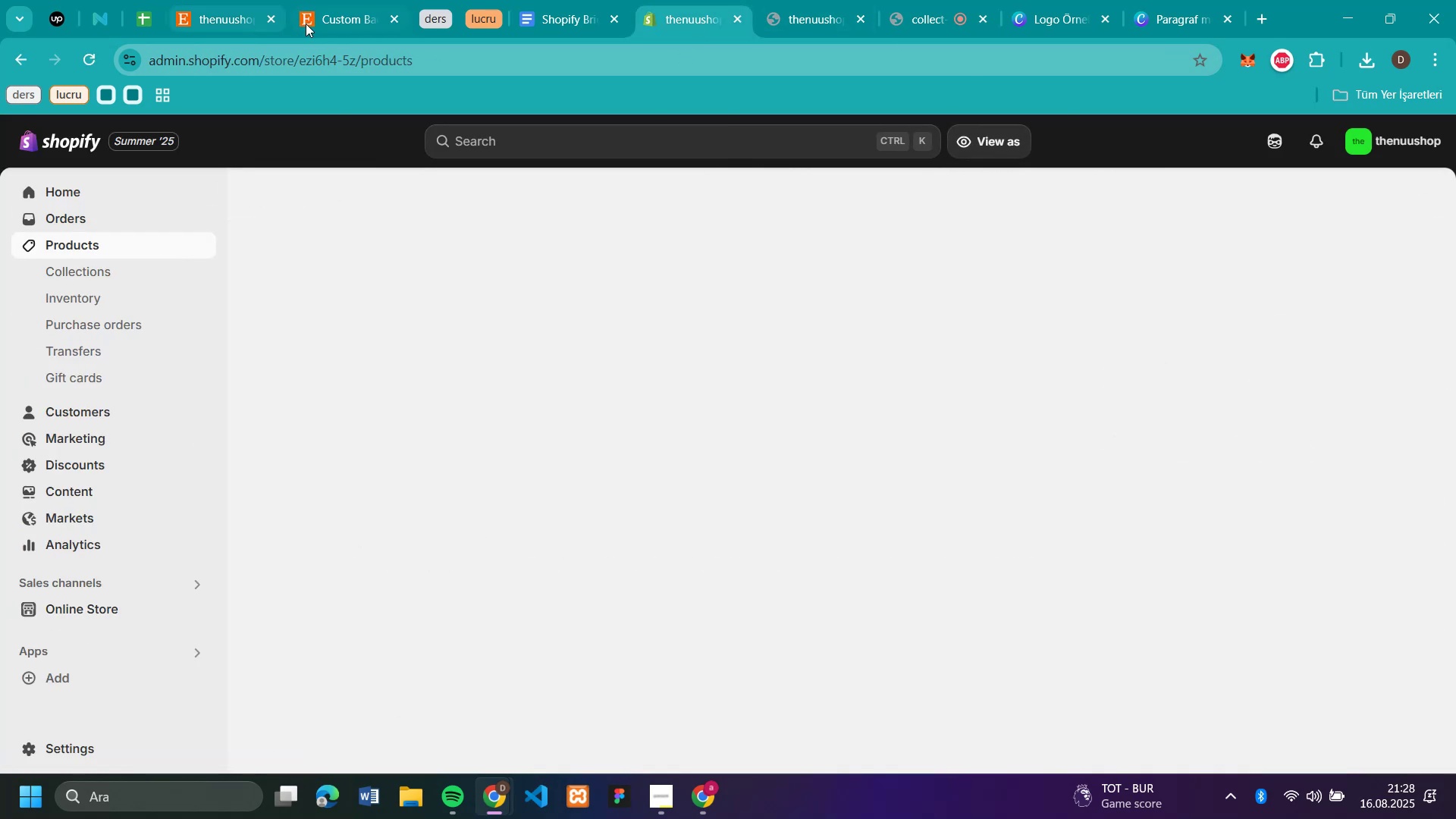 
left_click([334, 17])
 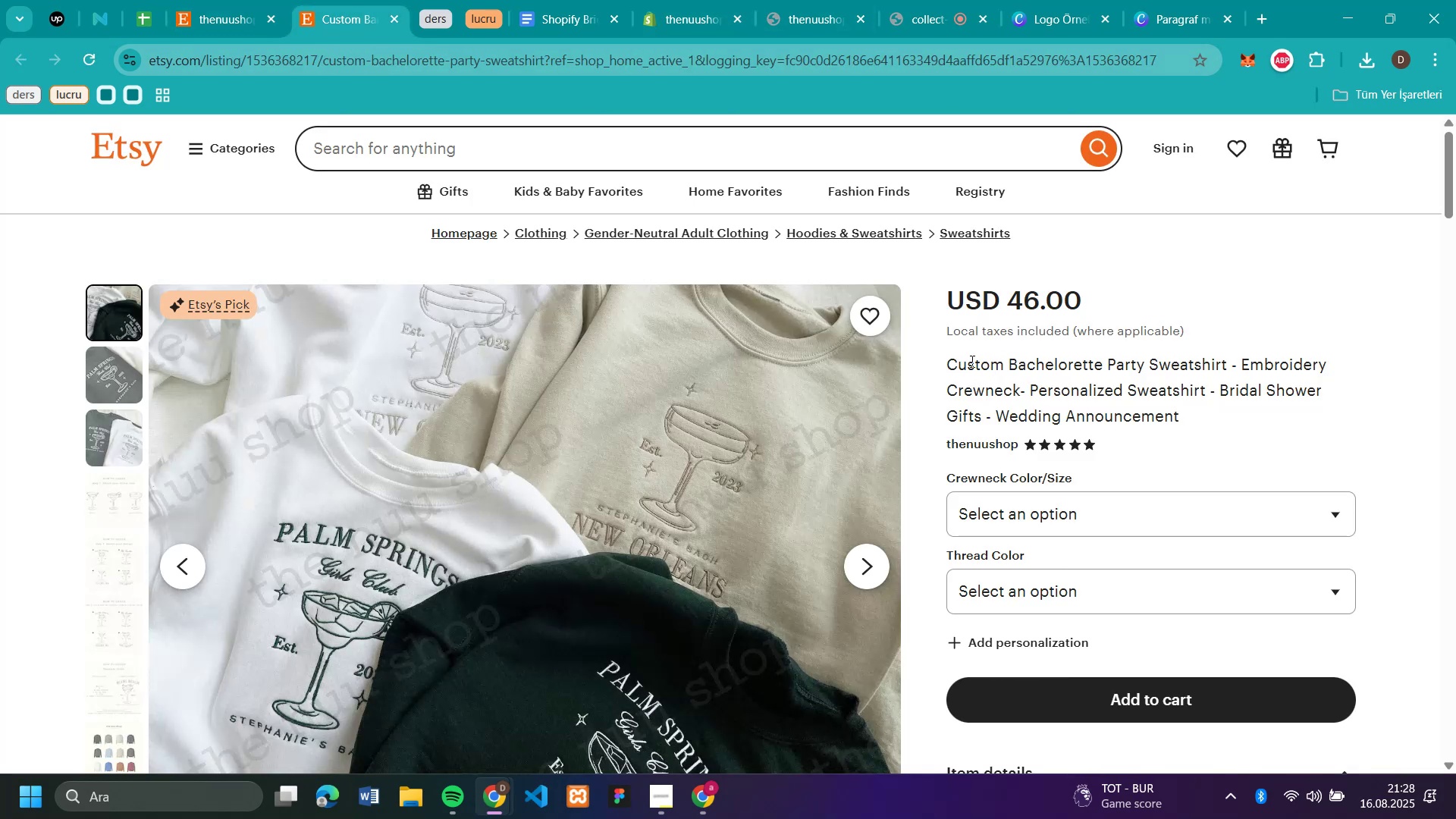 
left_click_drag(start_coordinate=[945, 362], to_coordinate=[1173, 358])
 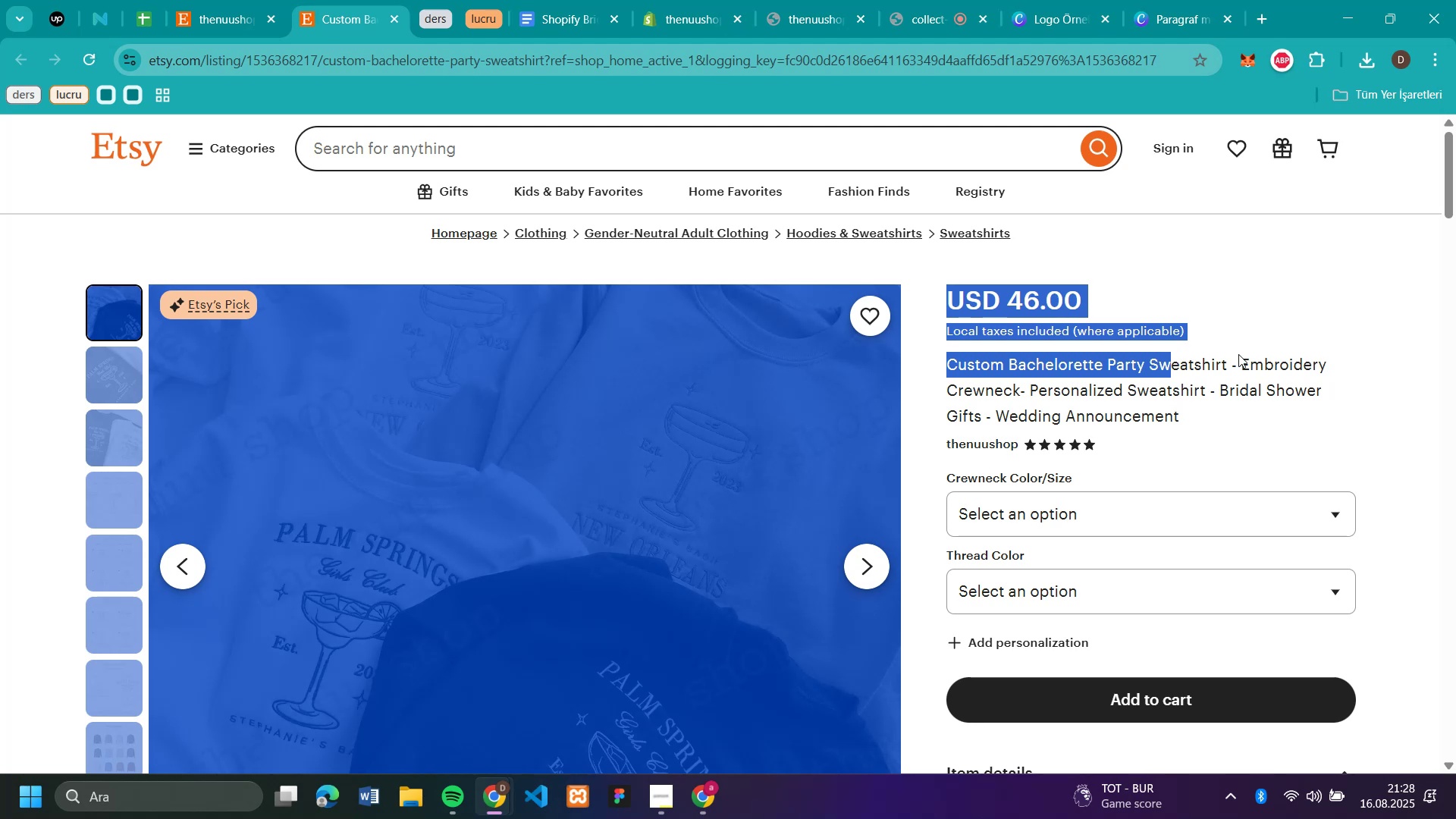 
left_click([1240, 354])
 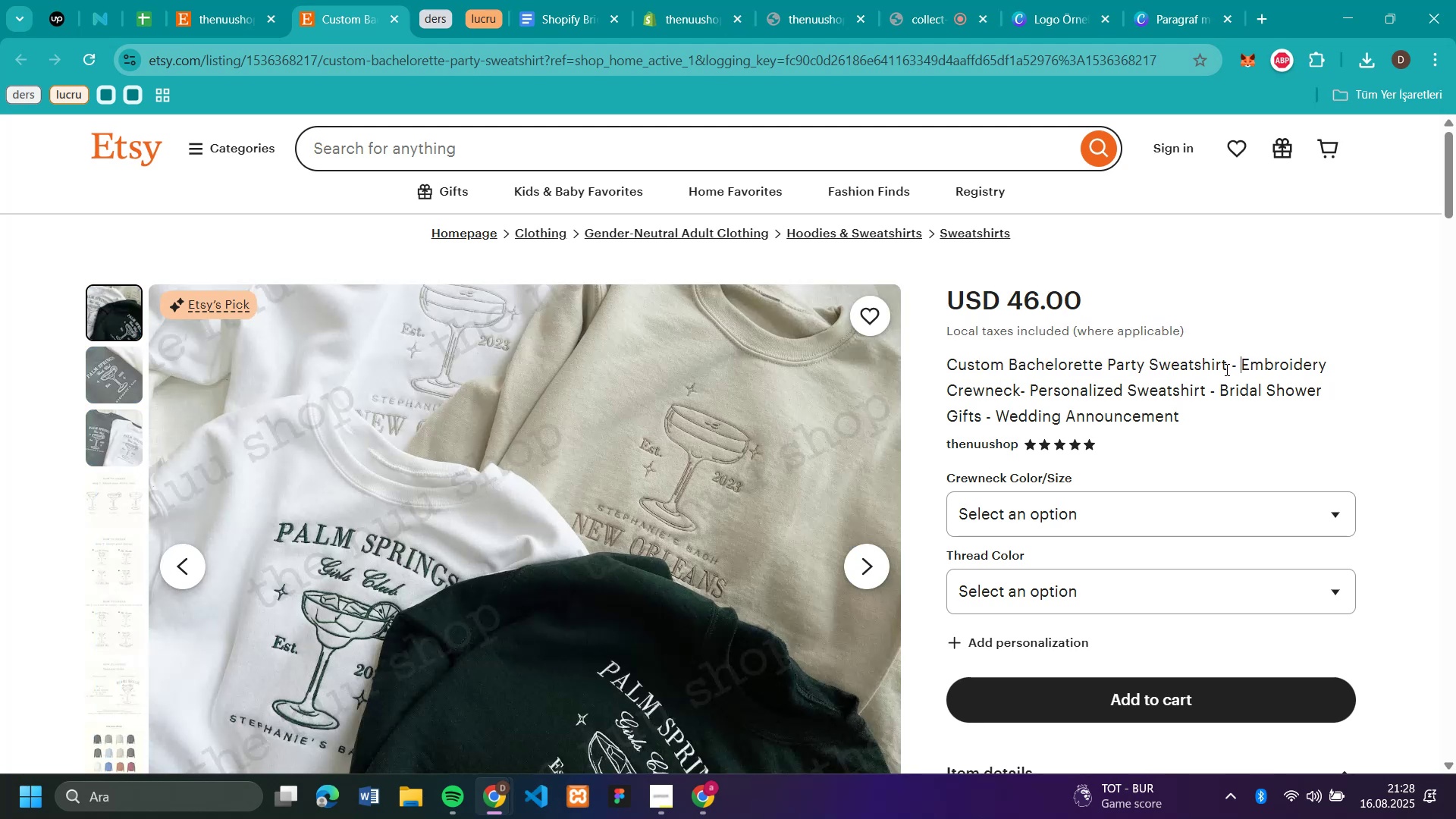 
left_click_drag(start_coordinate=[1225, 363], to_coordinate=[949, 367])
 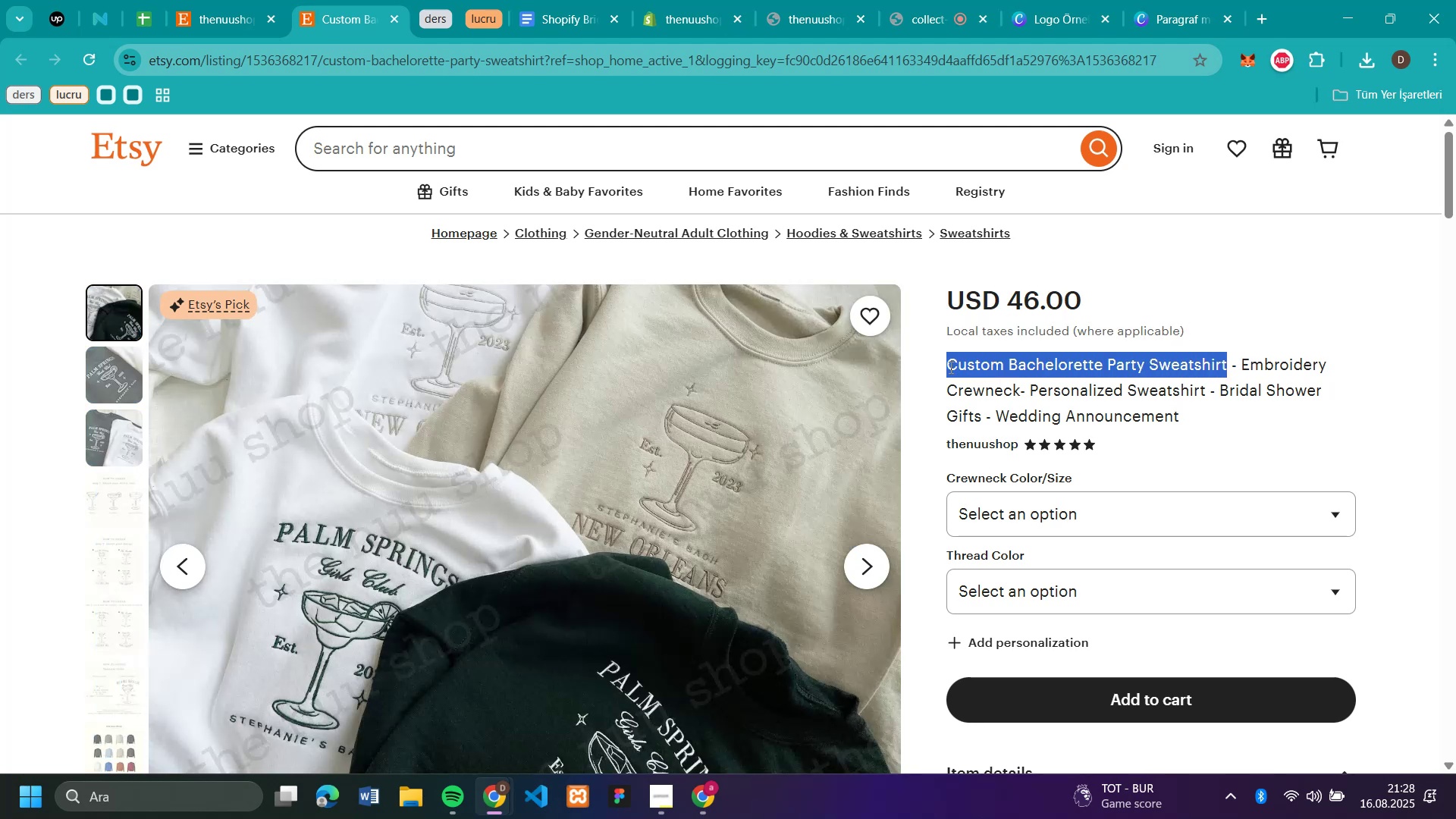 
key(Control+C)
 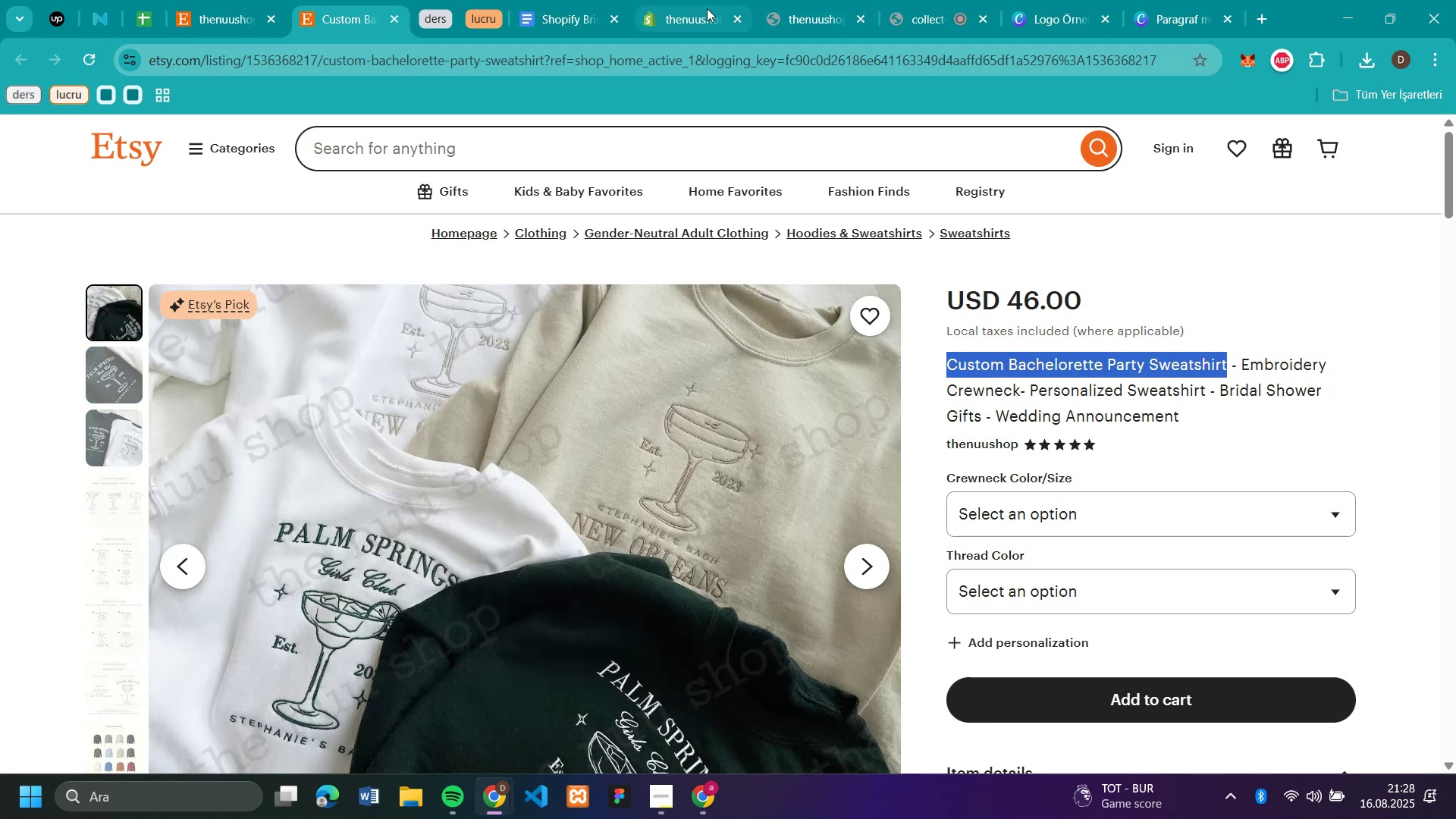 
left_click([689, 21])
 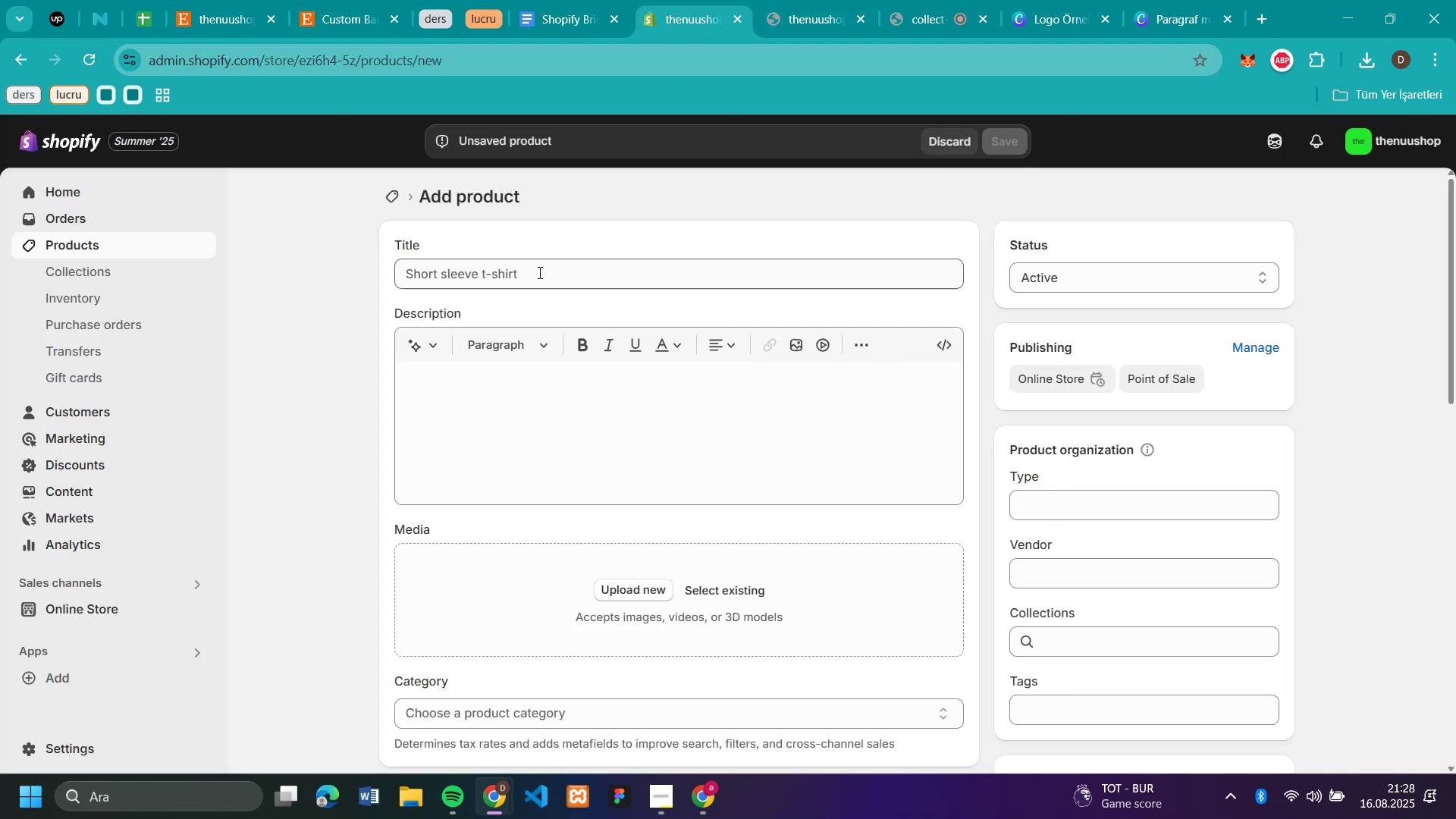 
left_click([538, 272])
 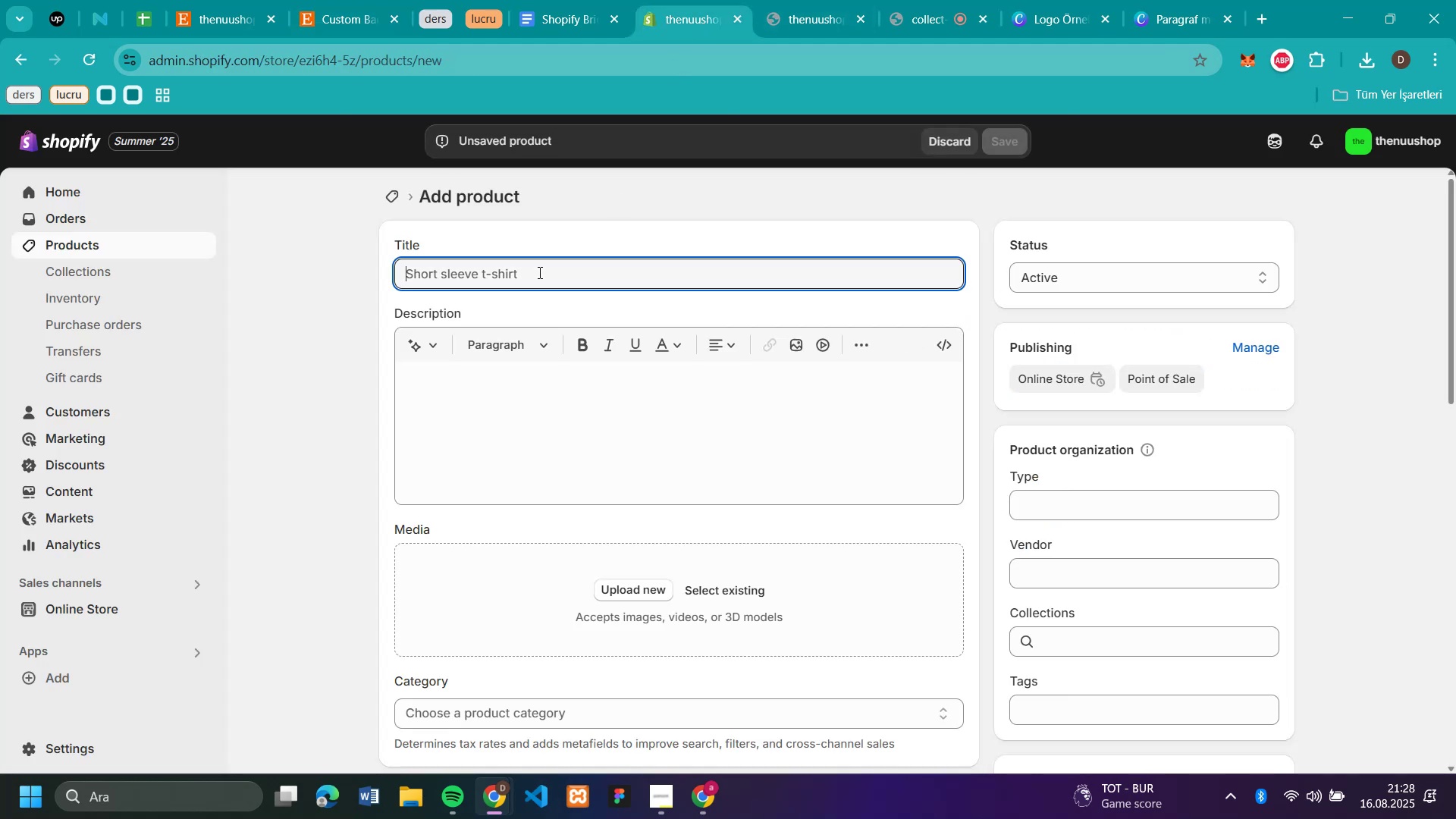 
key(Control+V)
 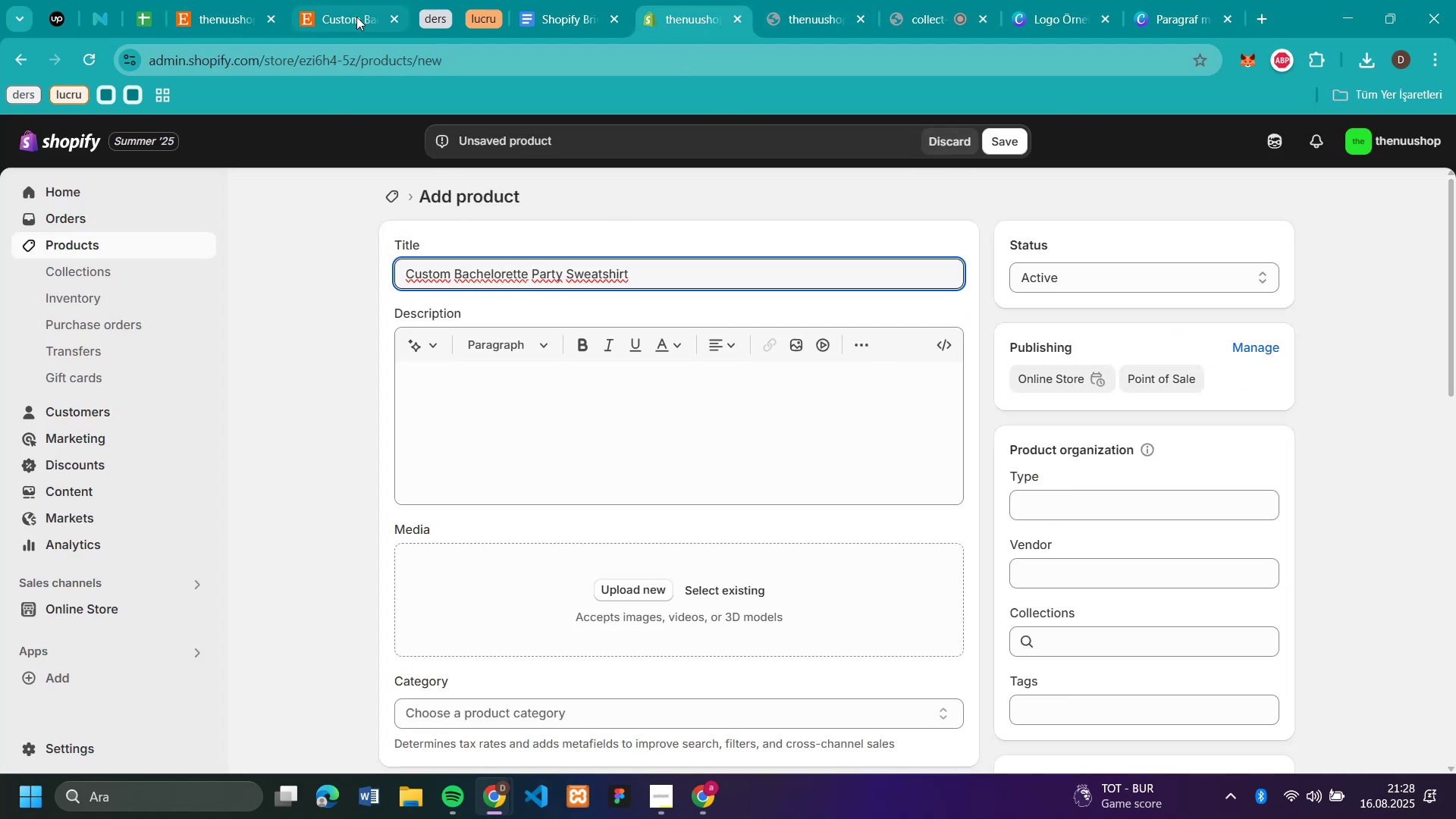 
left_click([337, 16])
 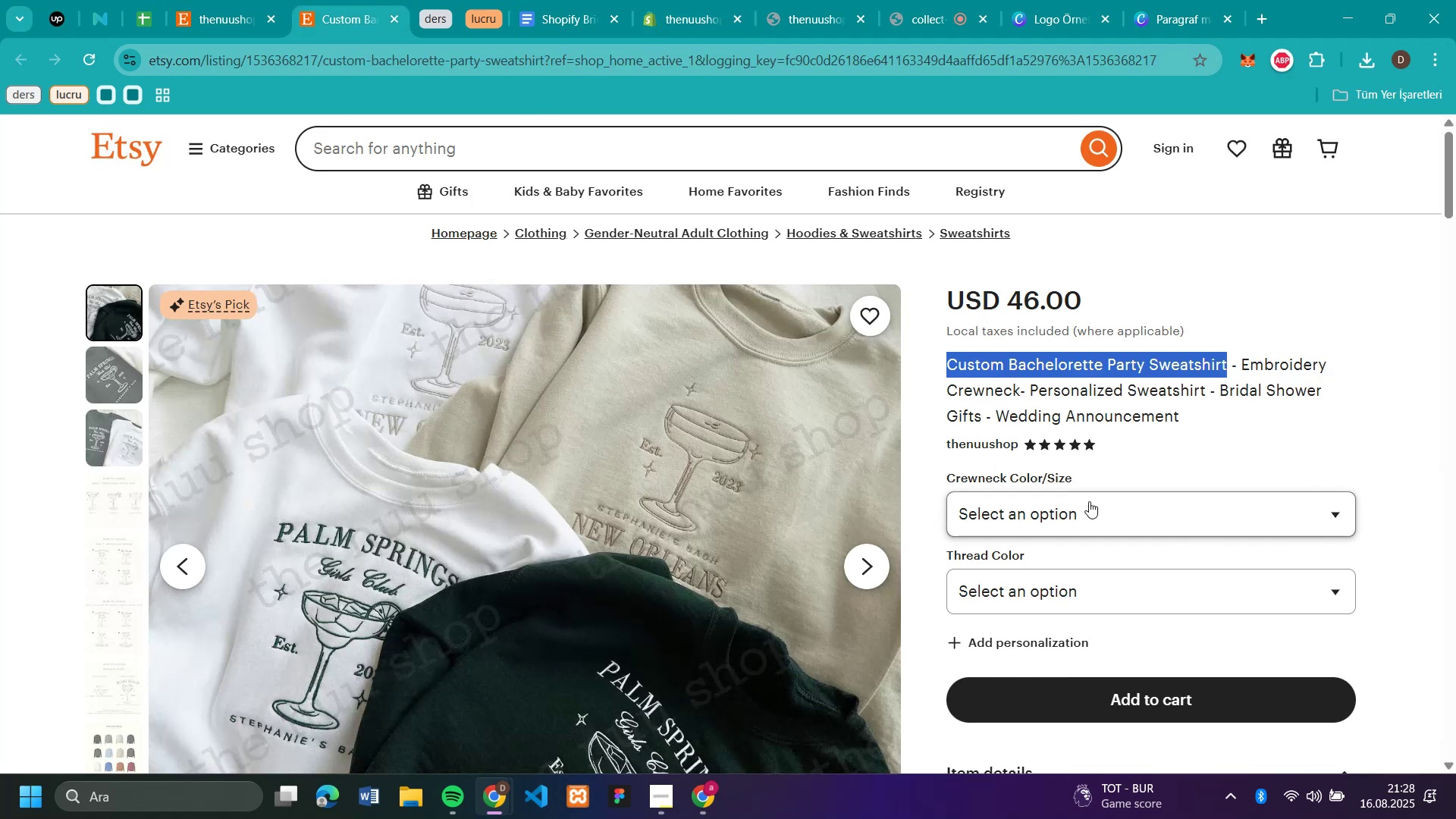 
left_click([1089, 504])
 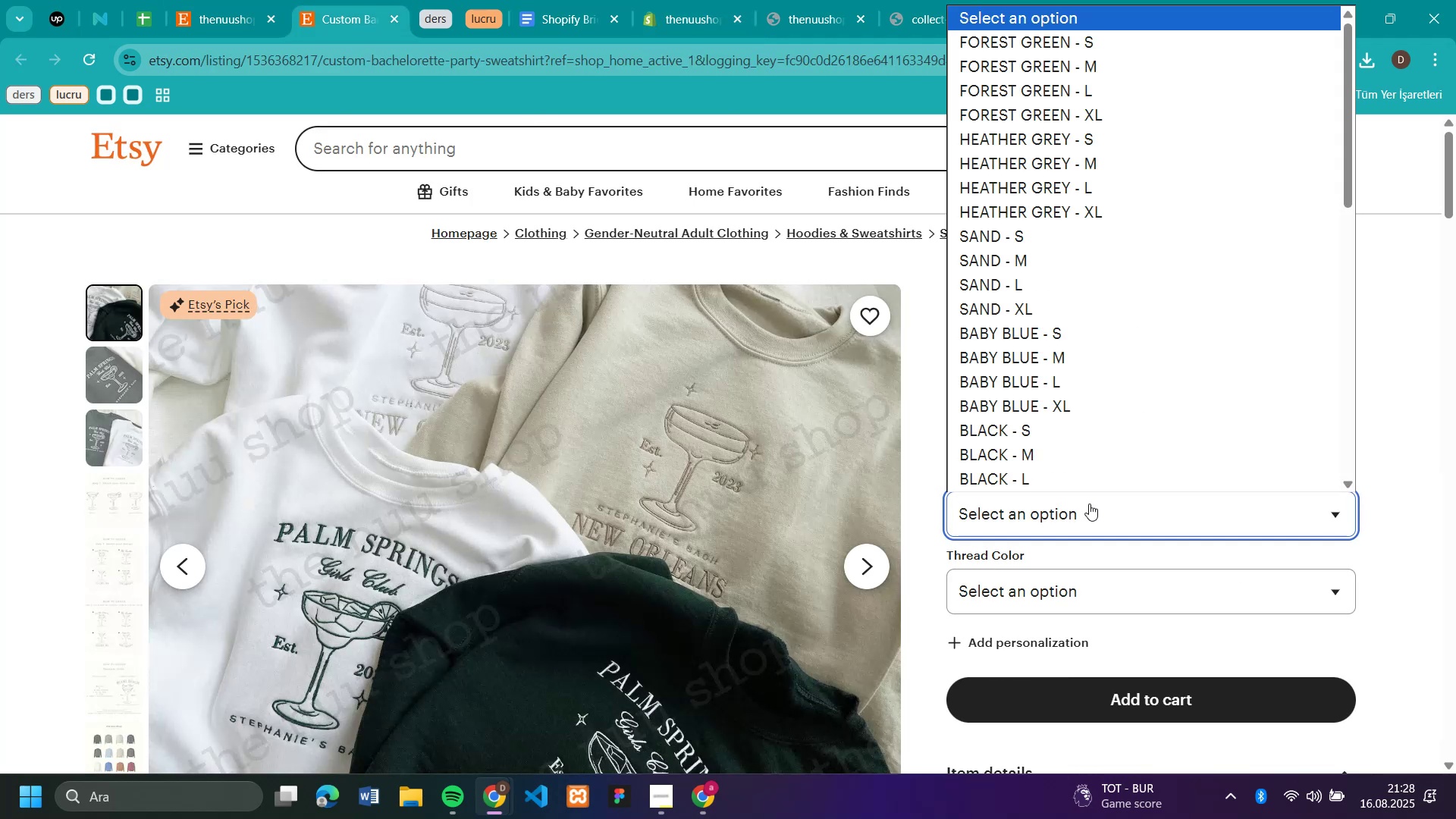 
left_click([1089, 504])
 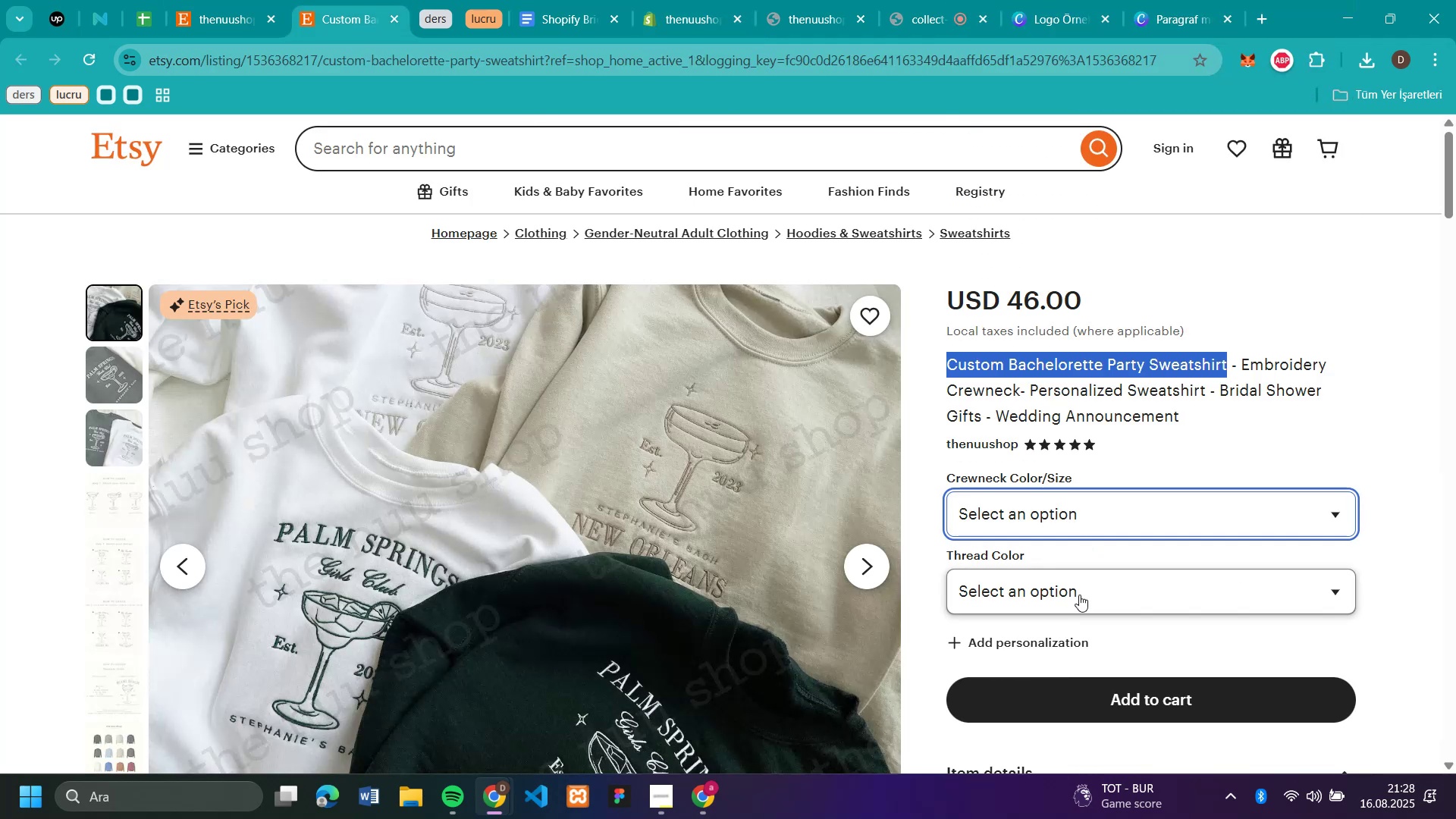 
left_click([1079, 592])
 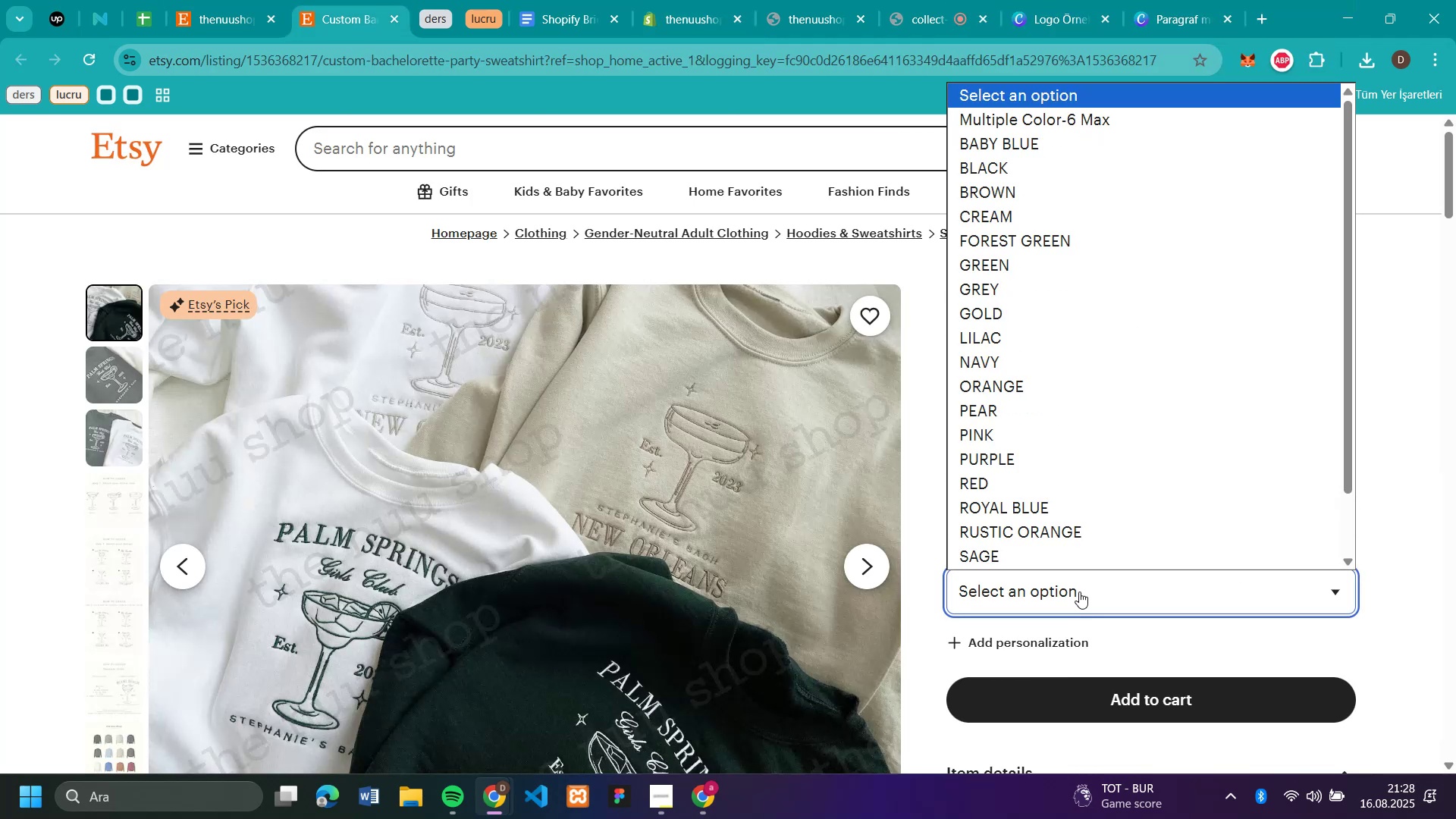 
left_click([1079, 592])
 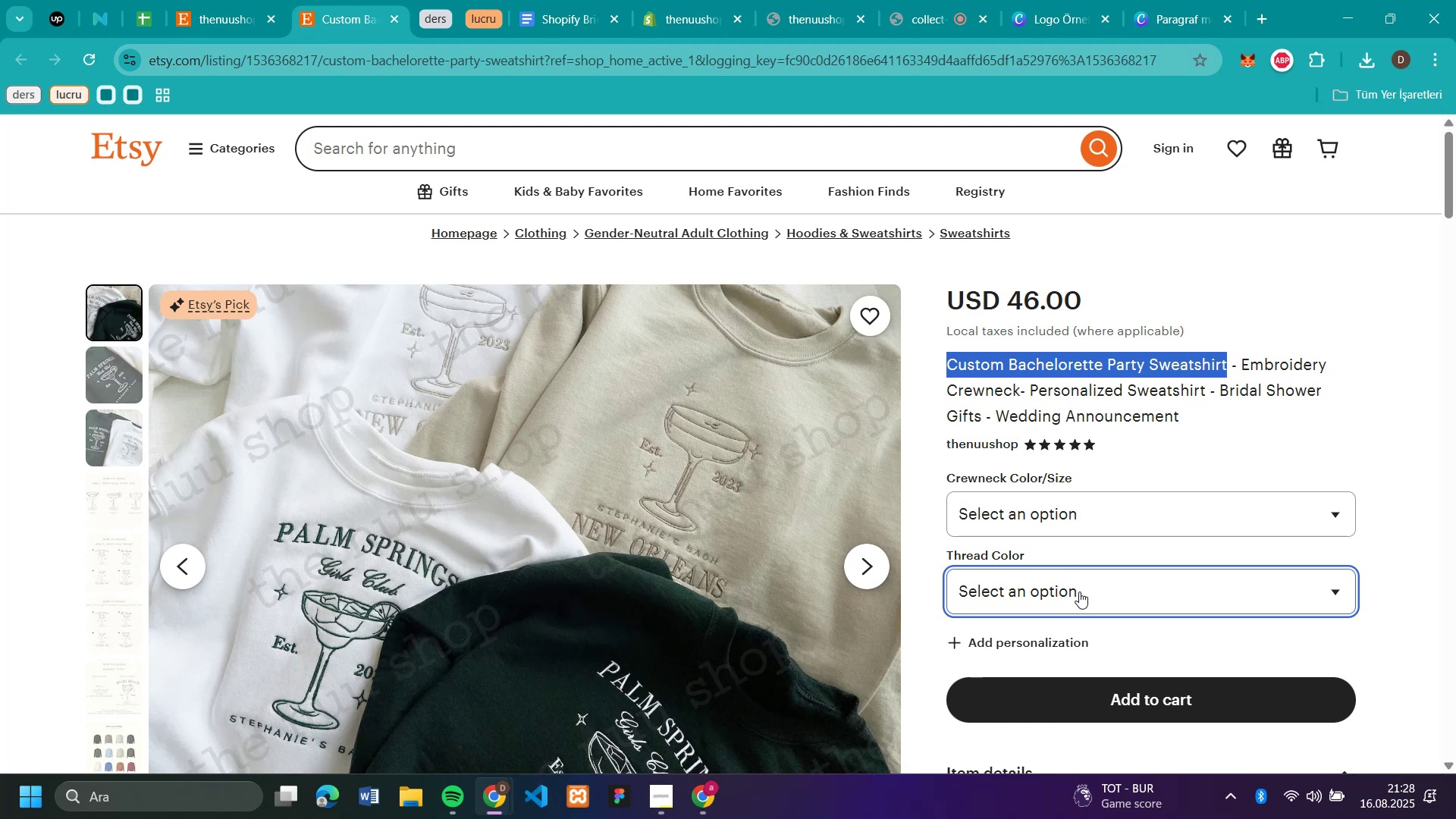 
wait(5.31)
 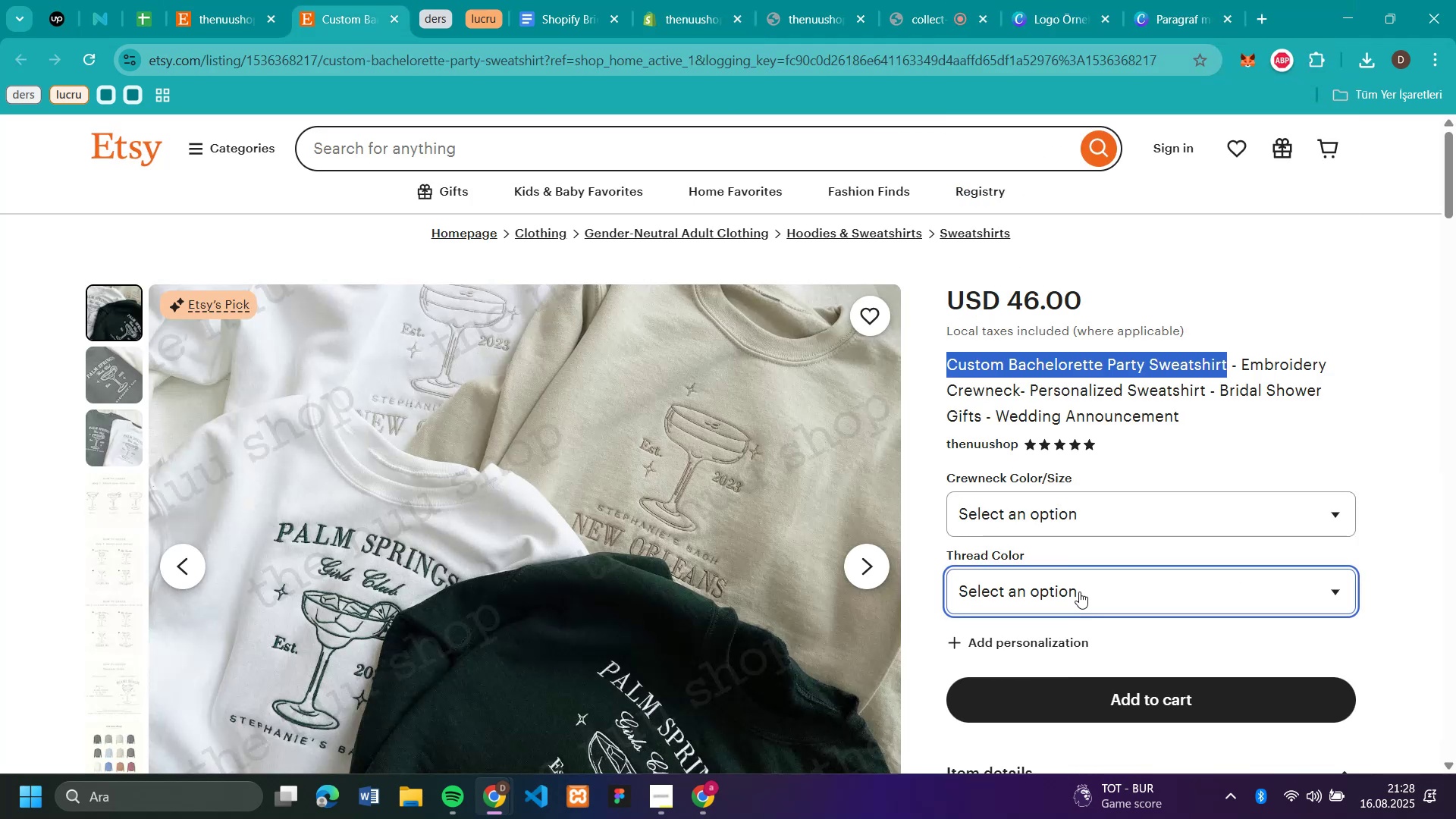 
left_click([1084, 497])
 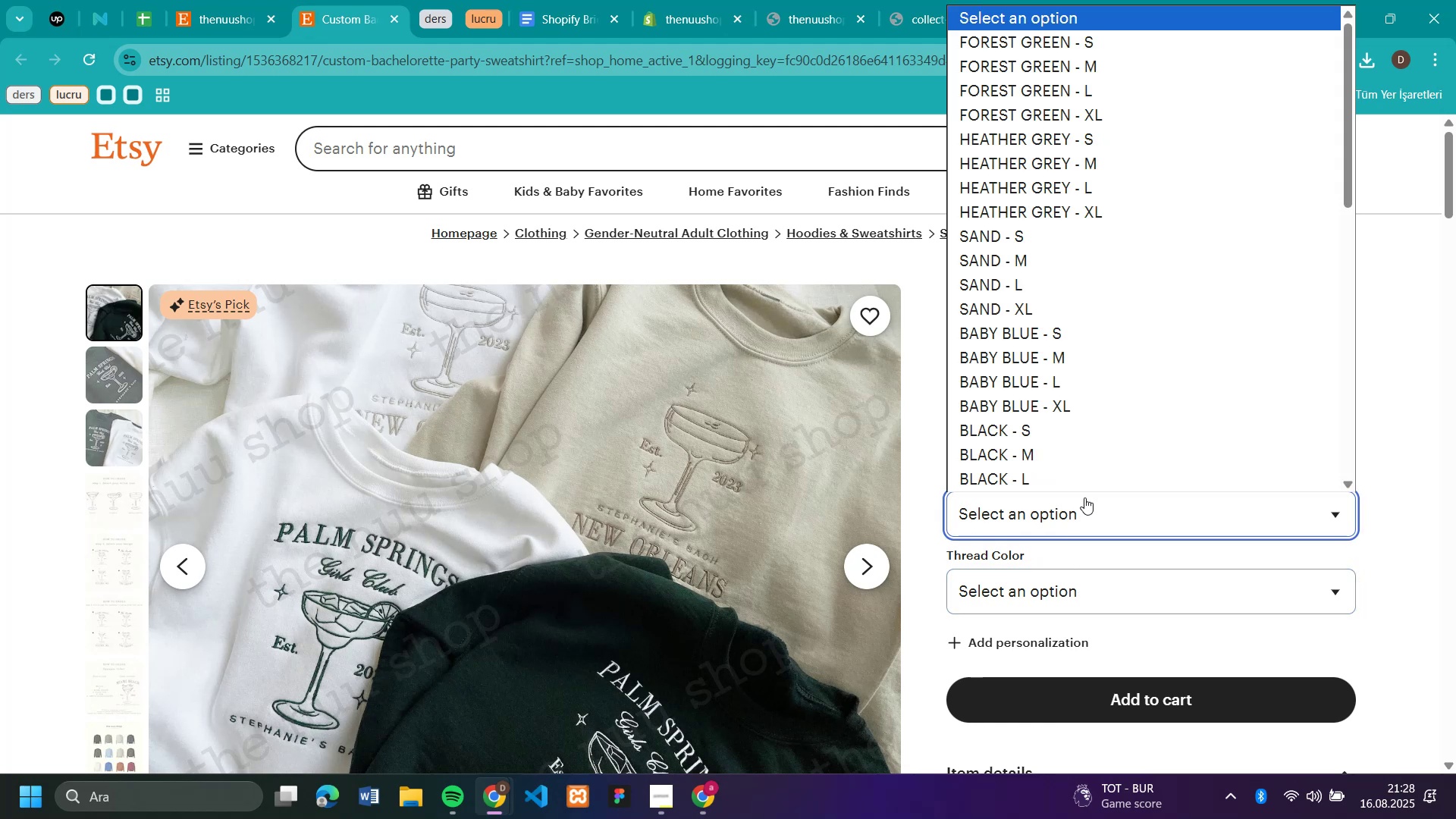 
left_click([1084, 497])
 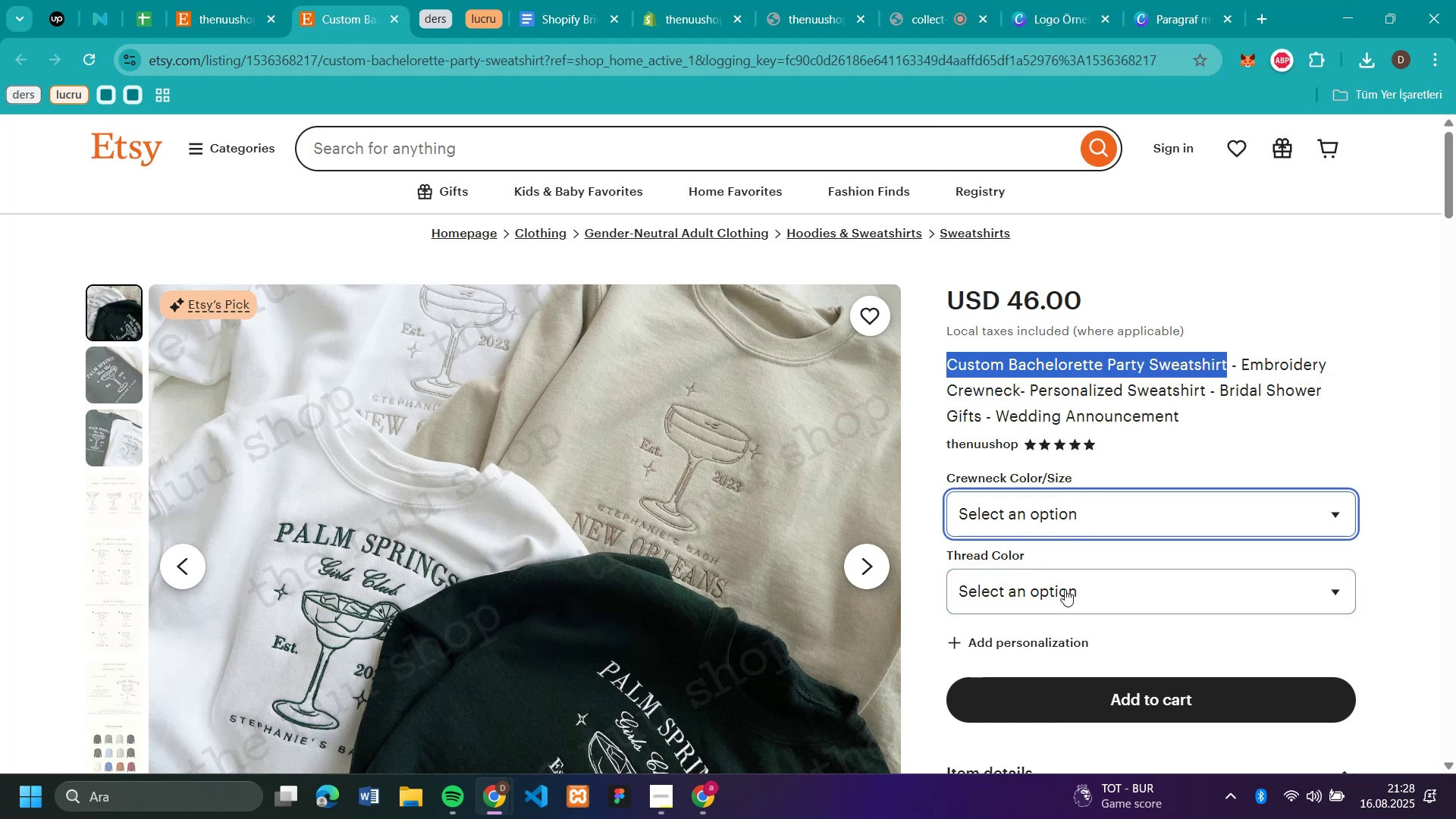 
left_click([1065, 589])
 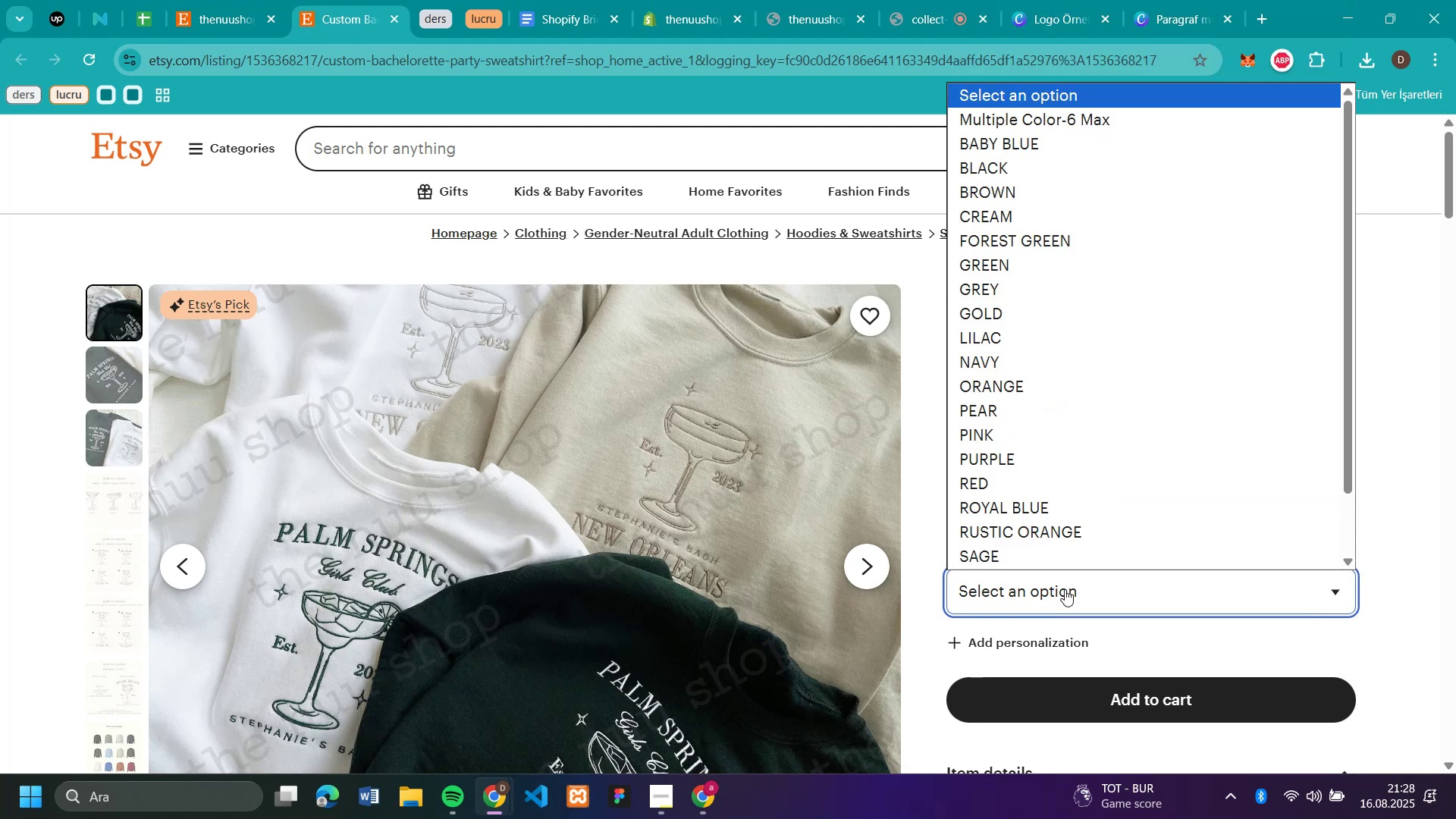 
wait(5.14)
 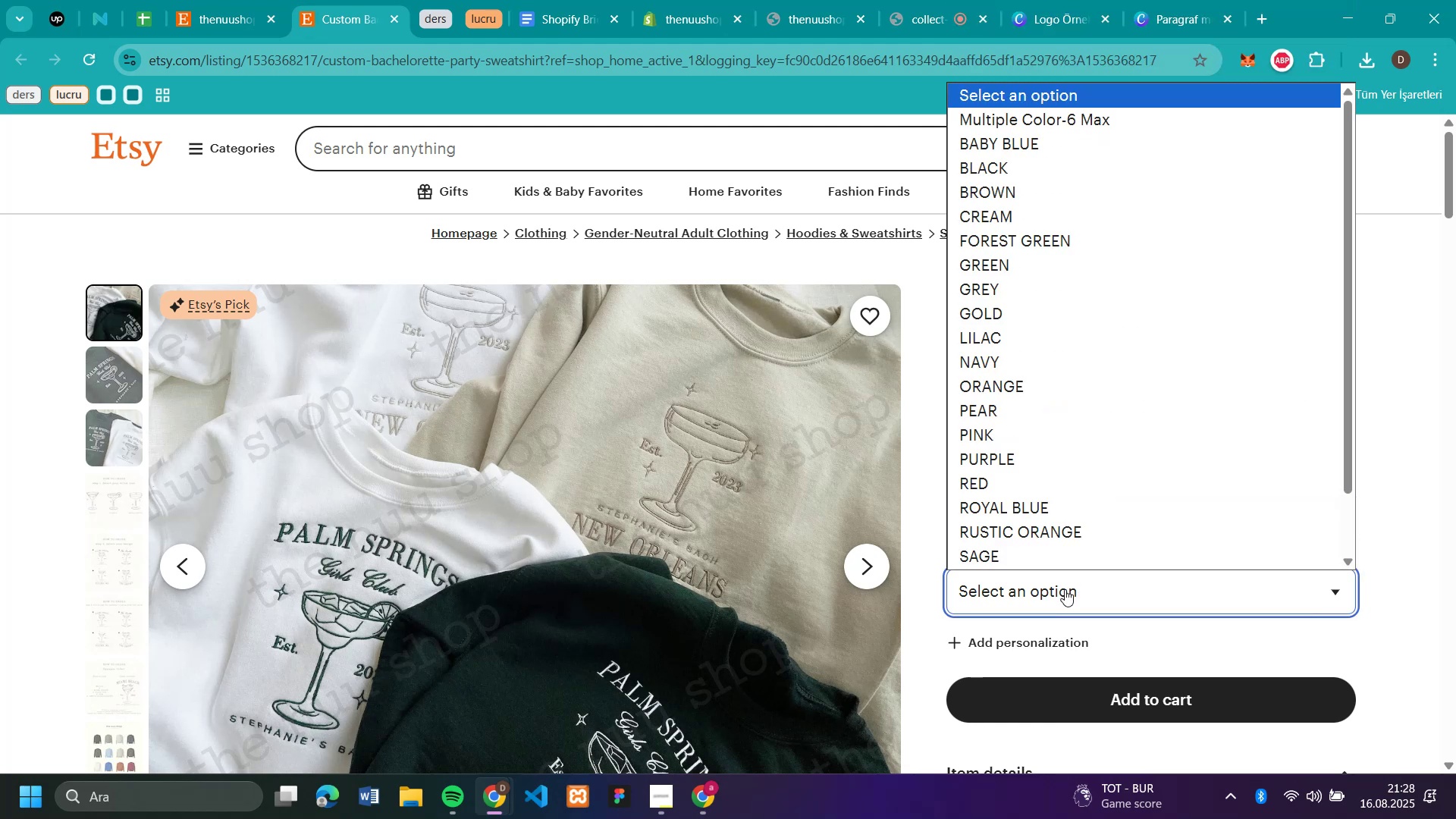 
left_click([1065, 589])
 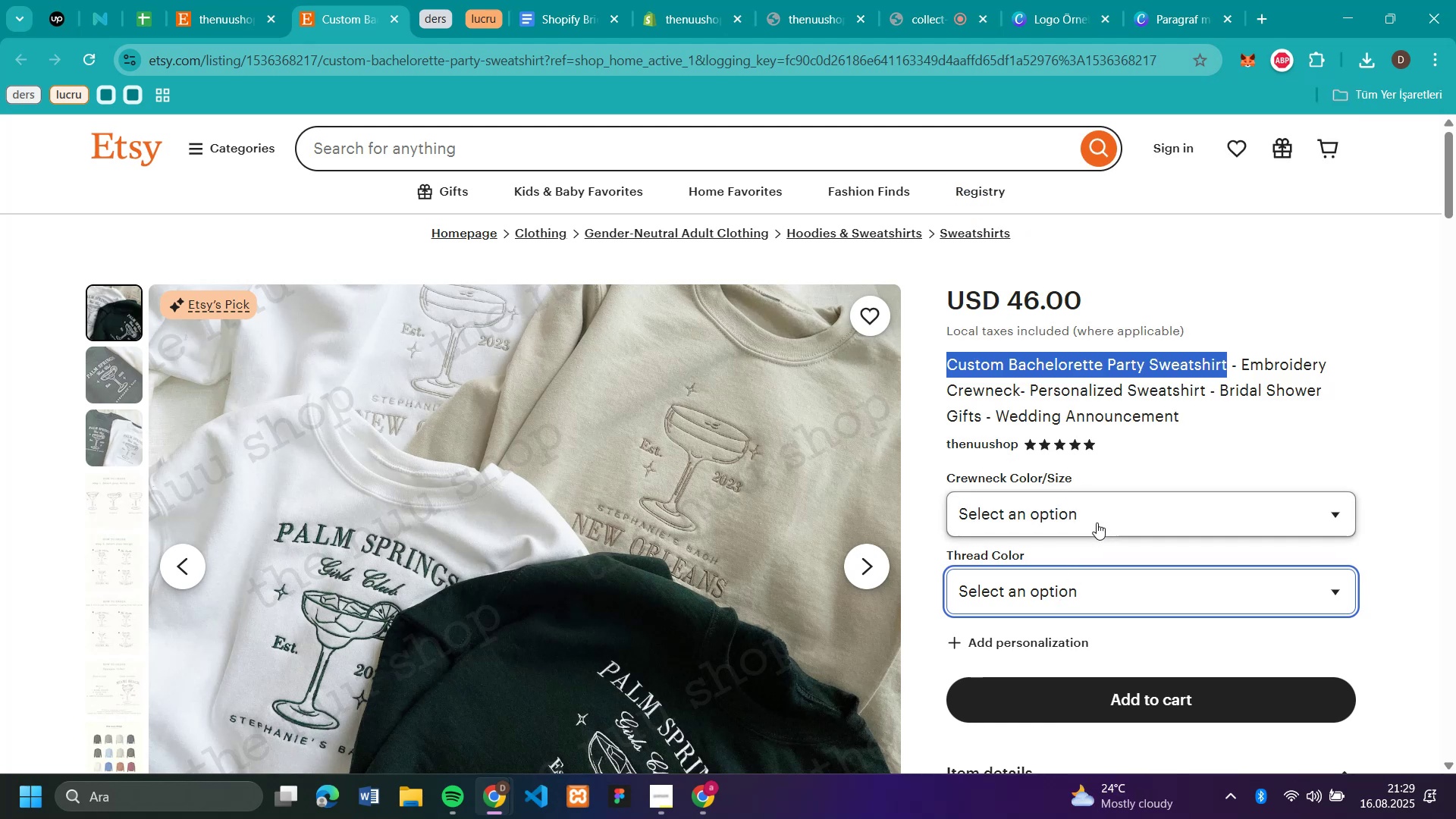 
left_click([1103, 507])
 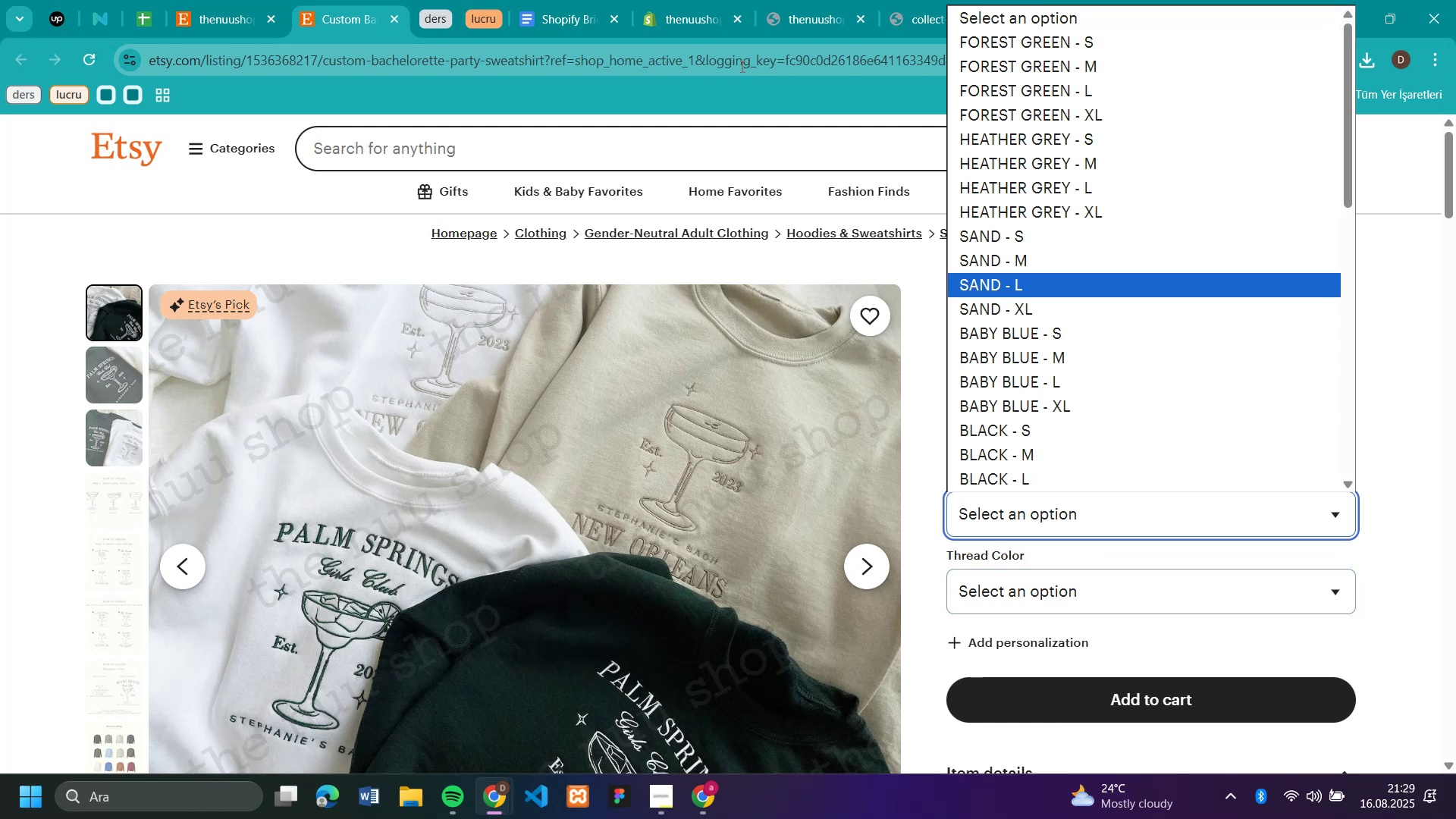 
left_click([701, 27])
 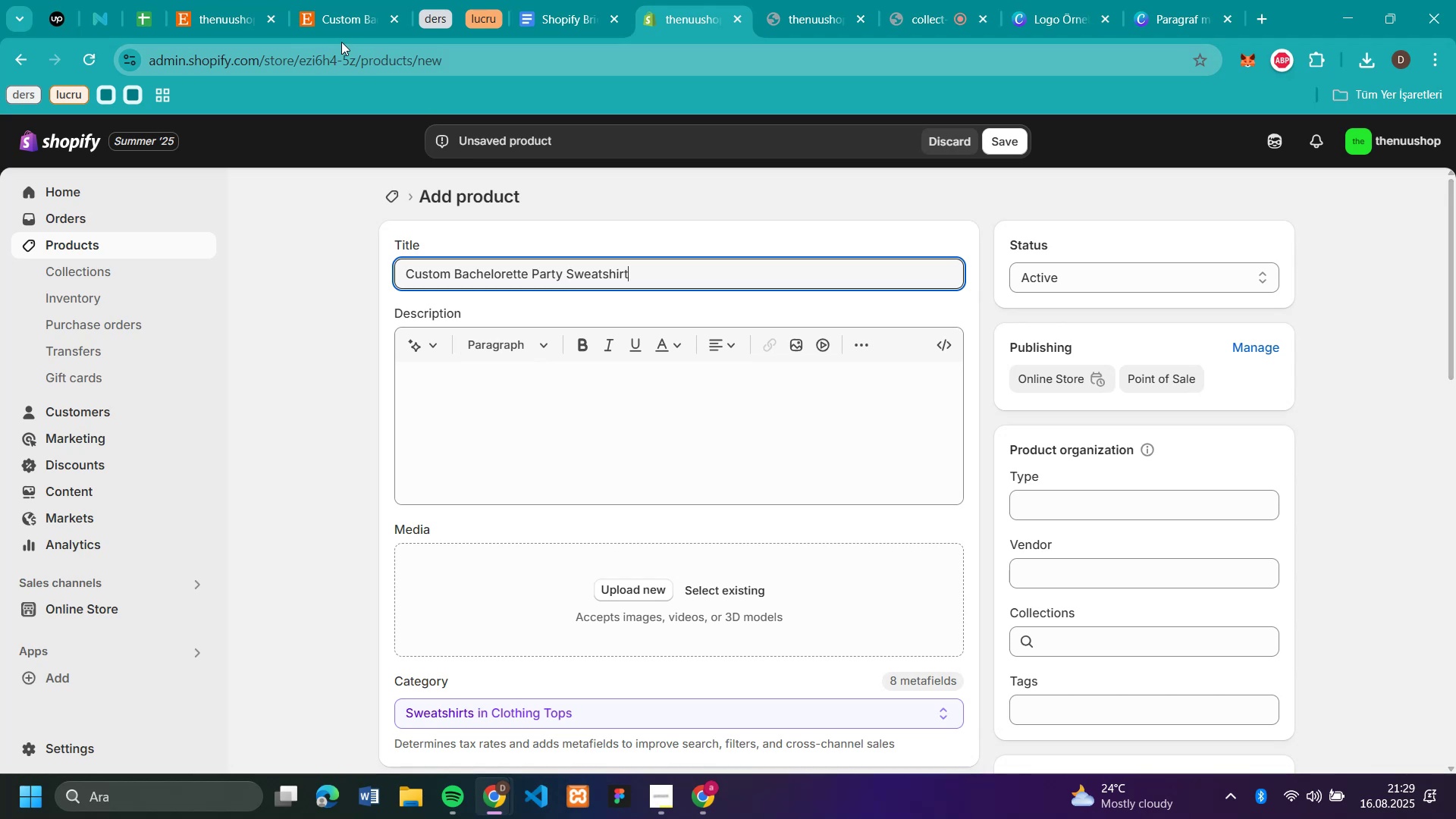 
left_click([347, 9])
 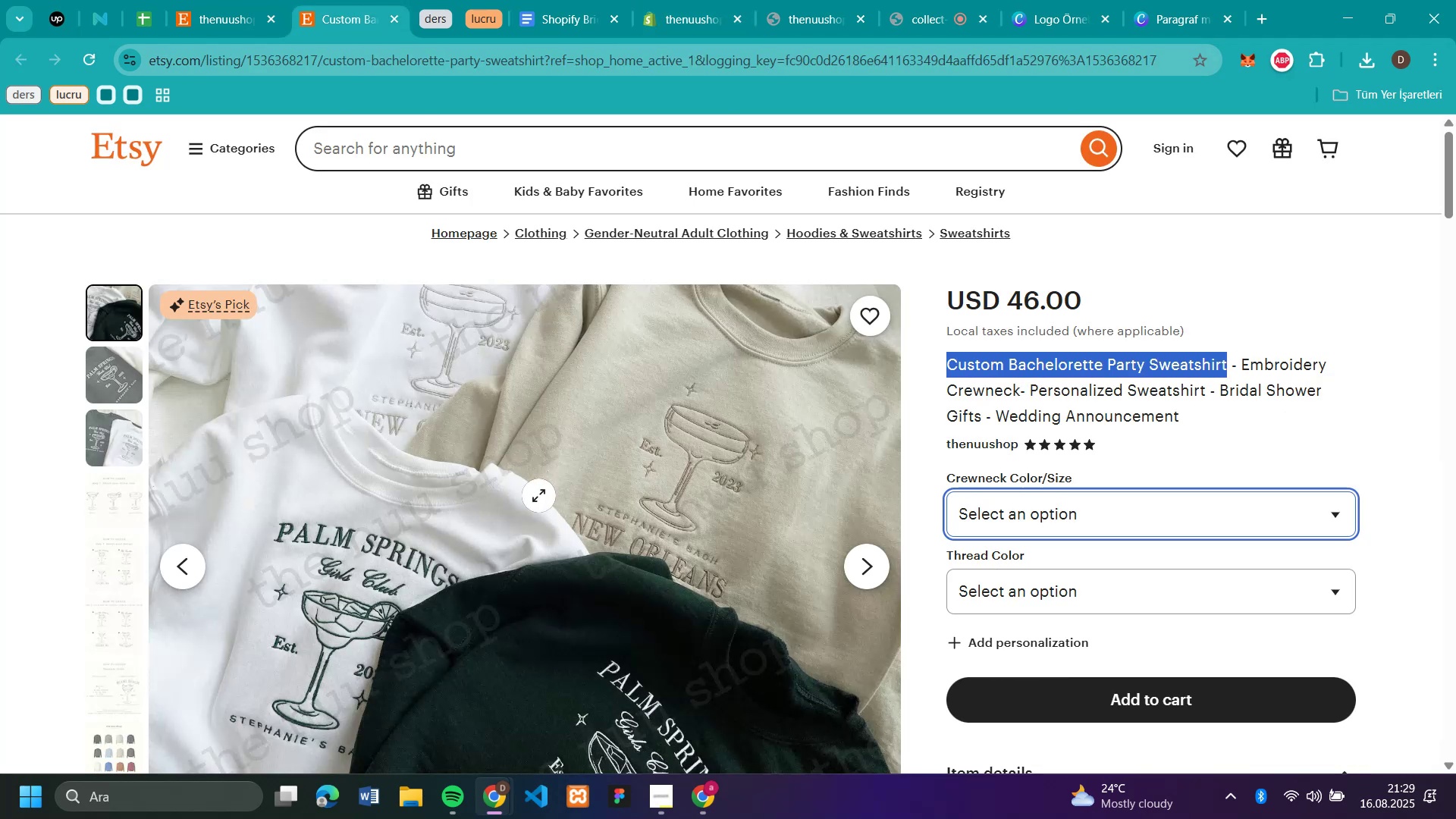 
scroll: coordinate [540, 469], scroll_direction: down, amount: 1.0
 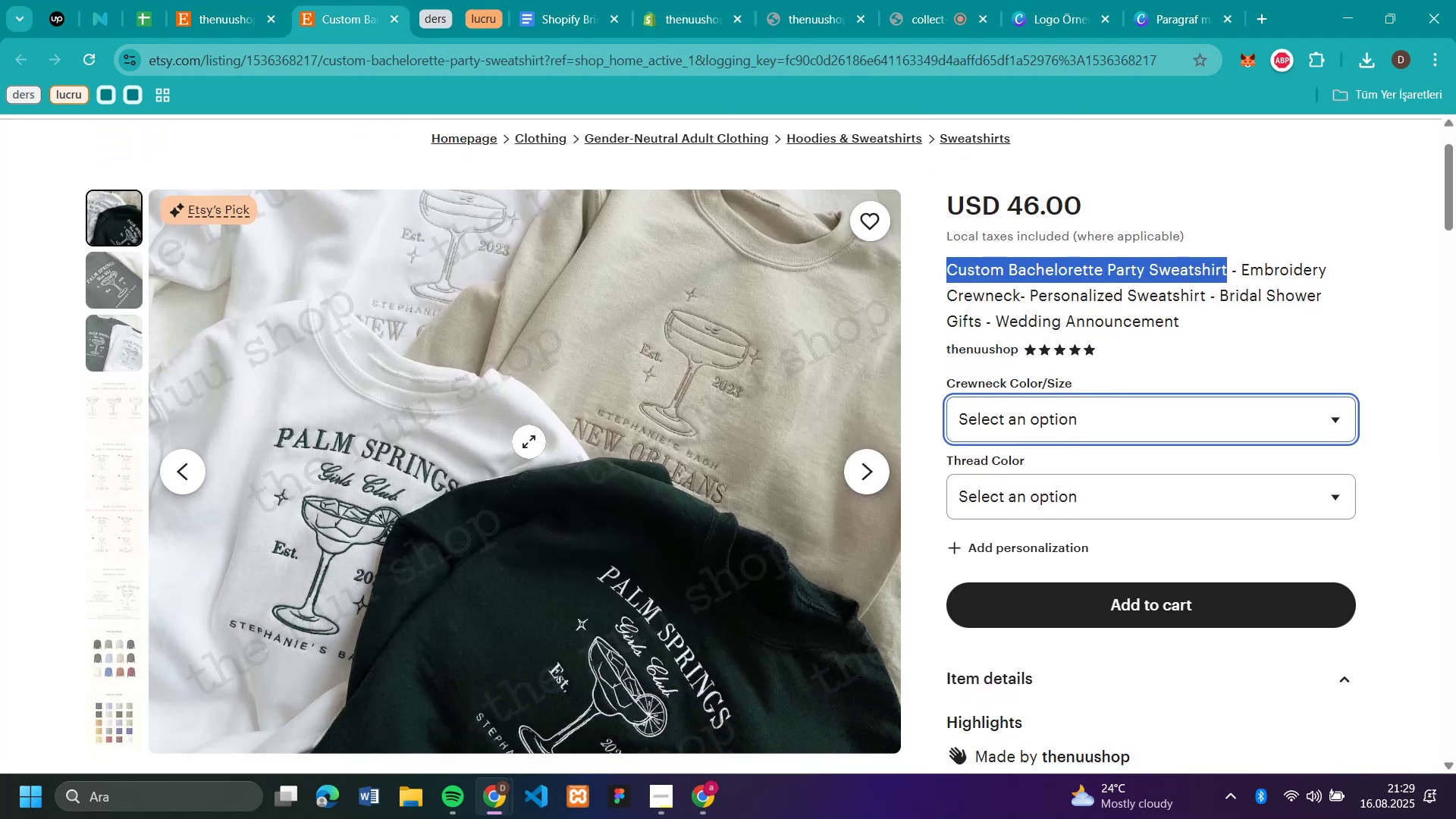 
right_click([528, 440])
 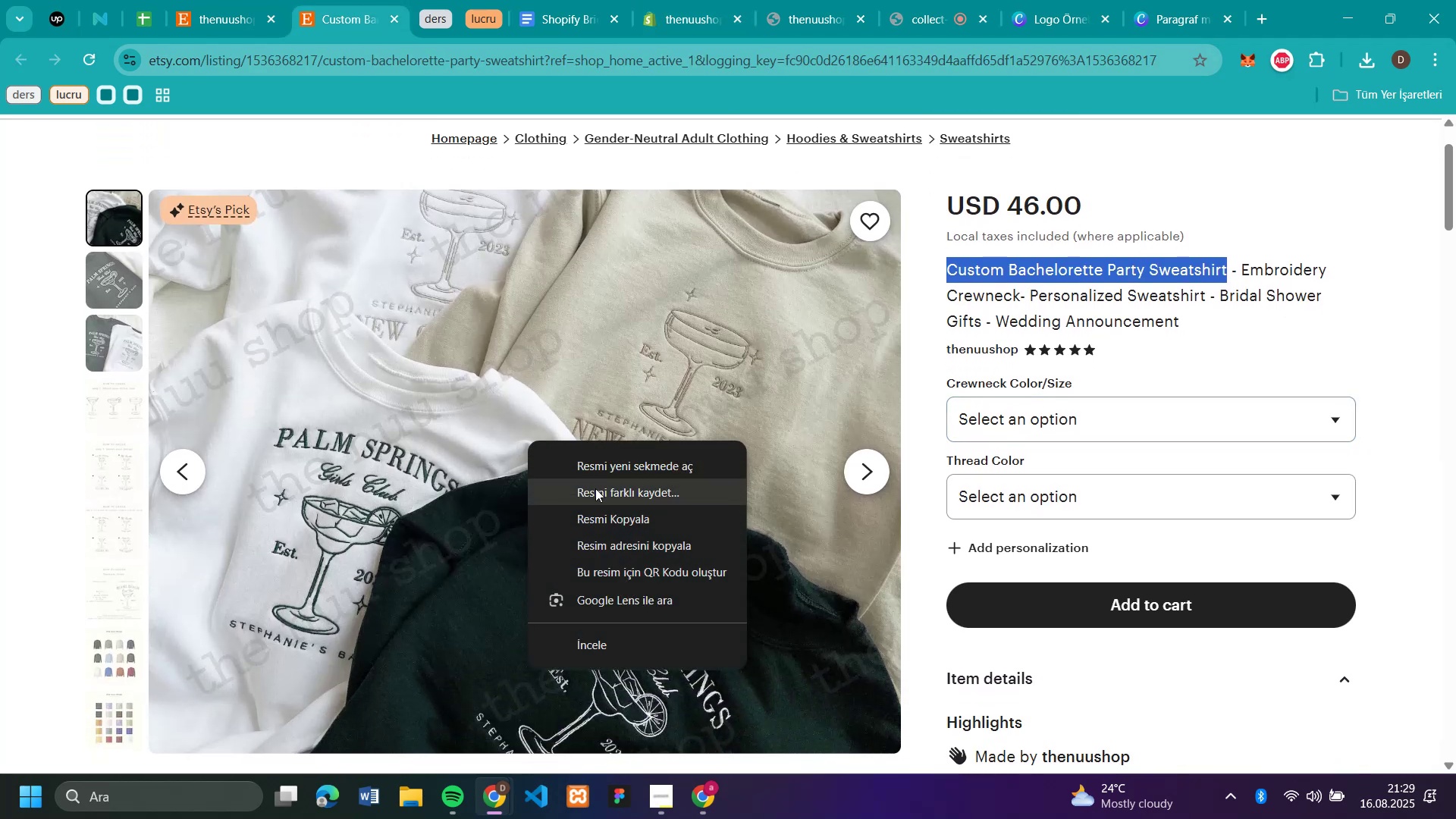 
left_click([597, 490])
 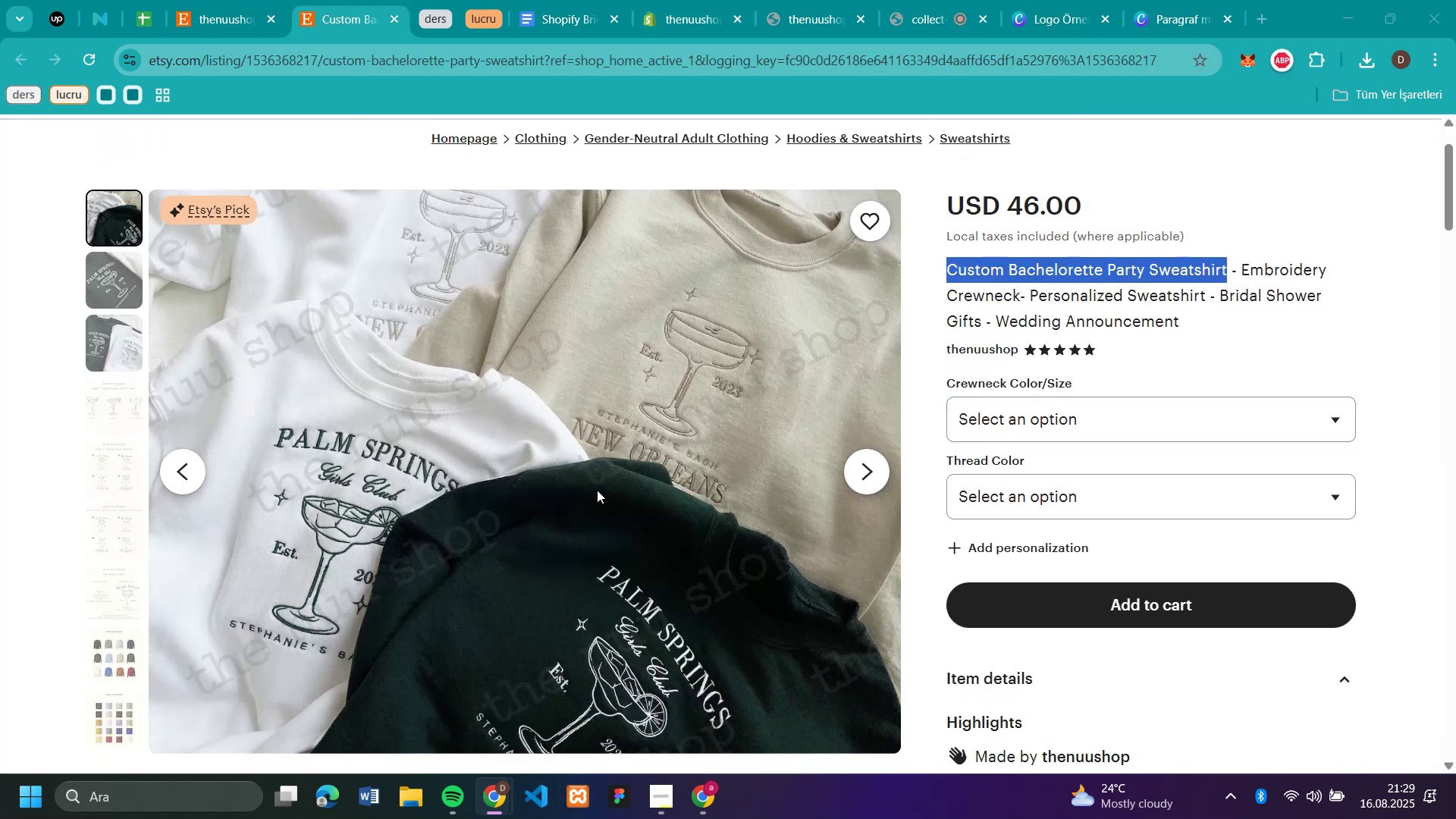 
key(Enter)
 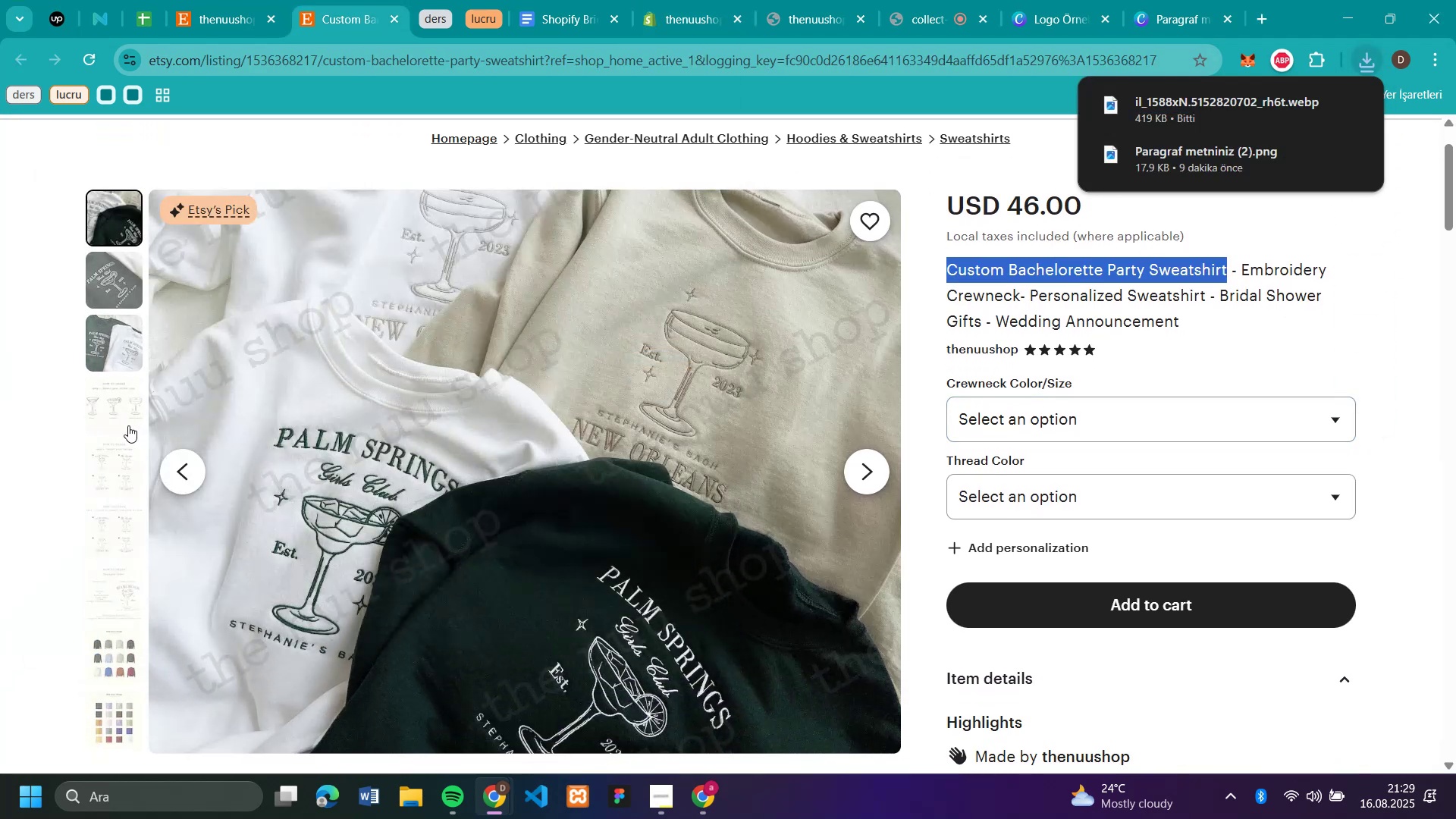 
left_click([121, 340])
 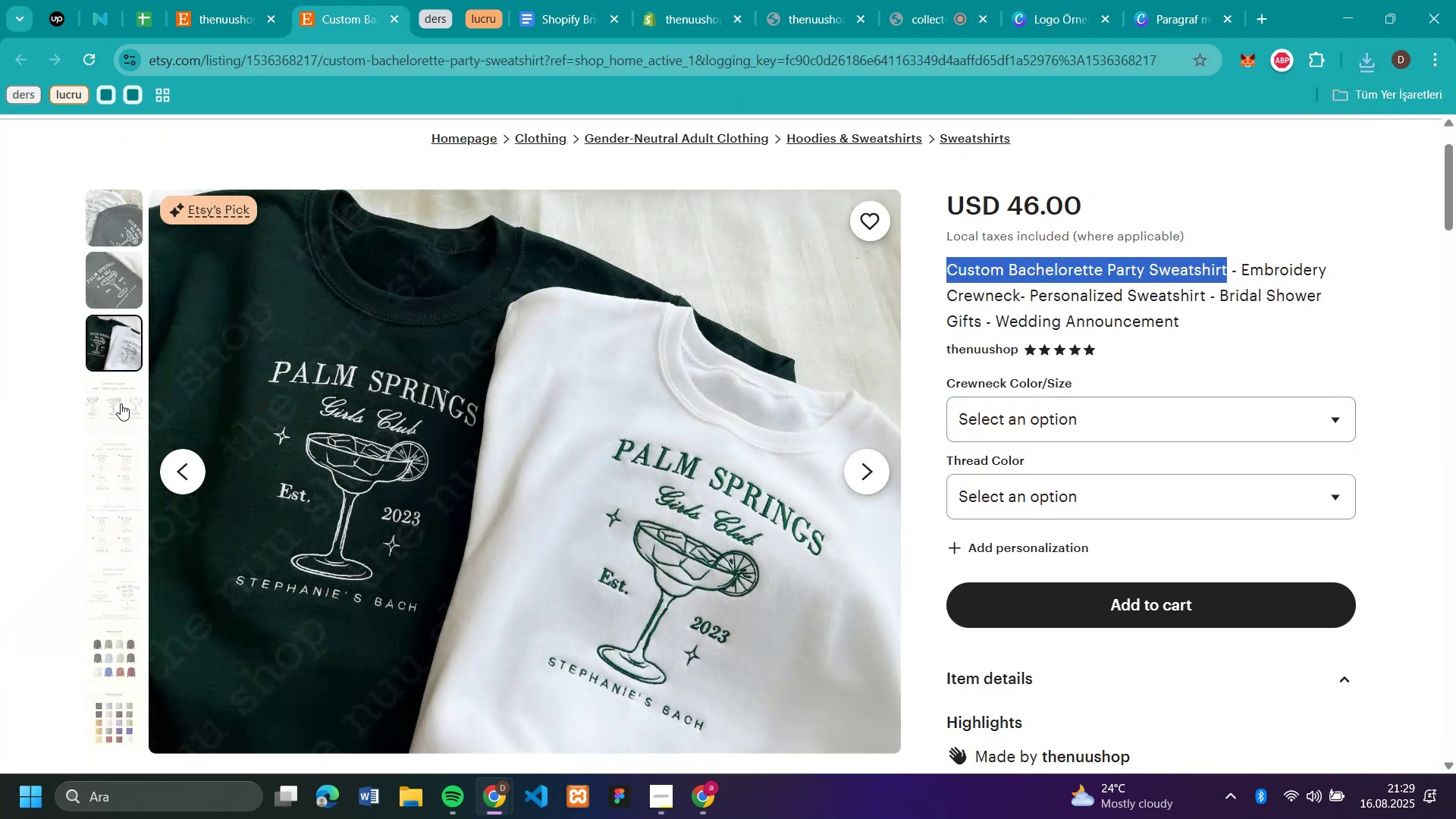 
right_click([450, 427])
 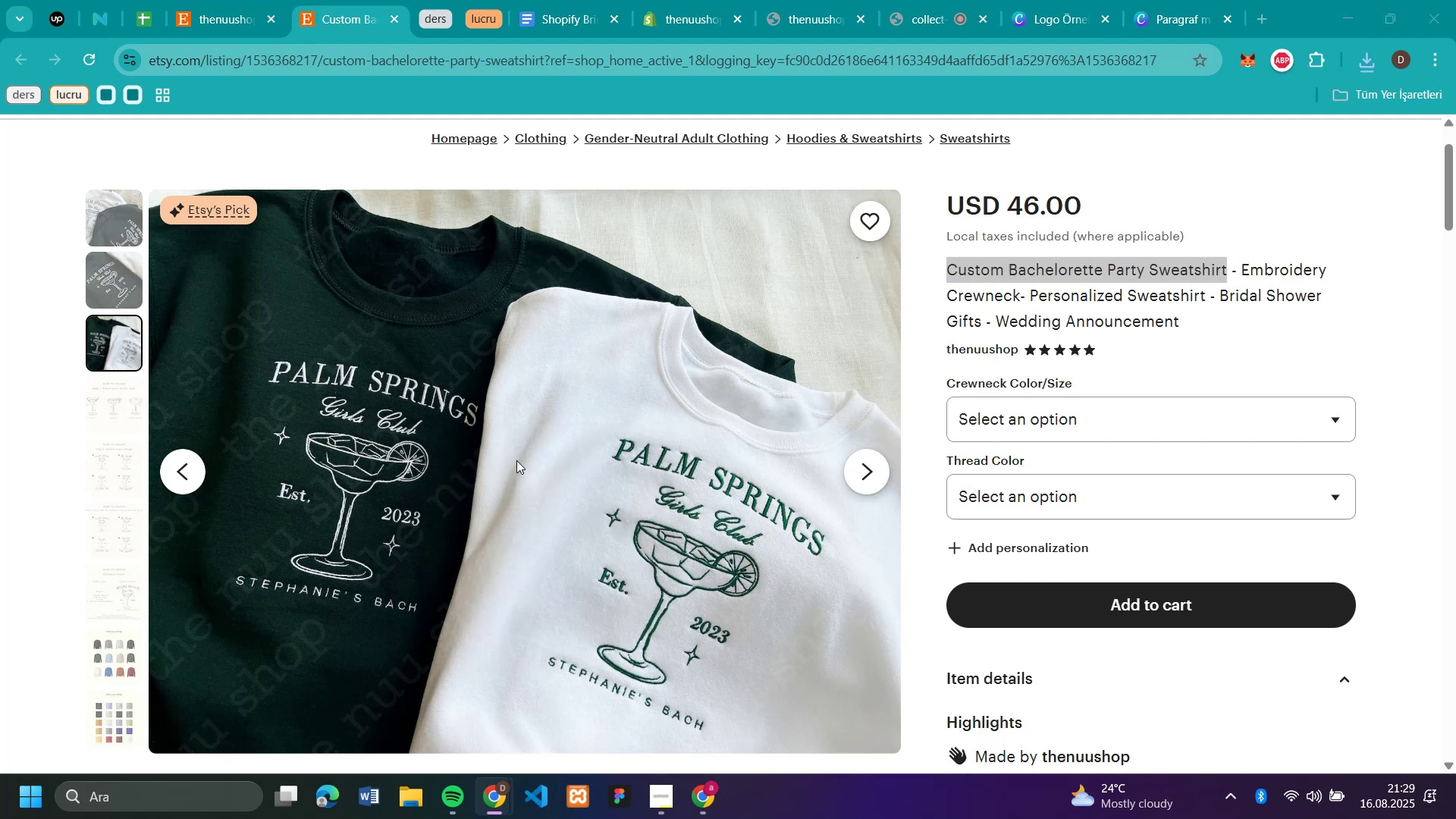 
key(Enter)
 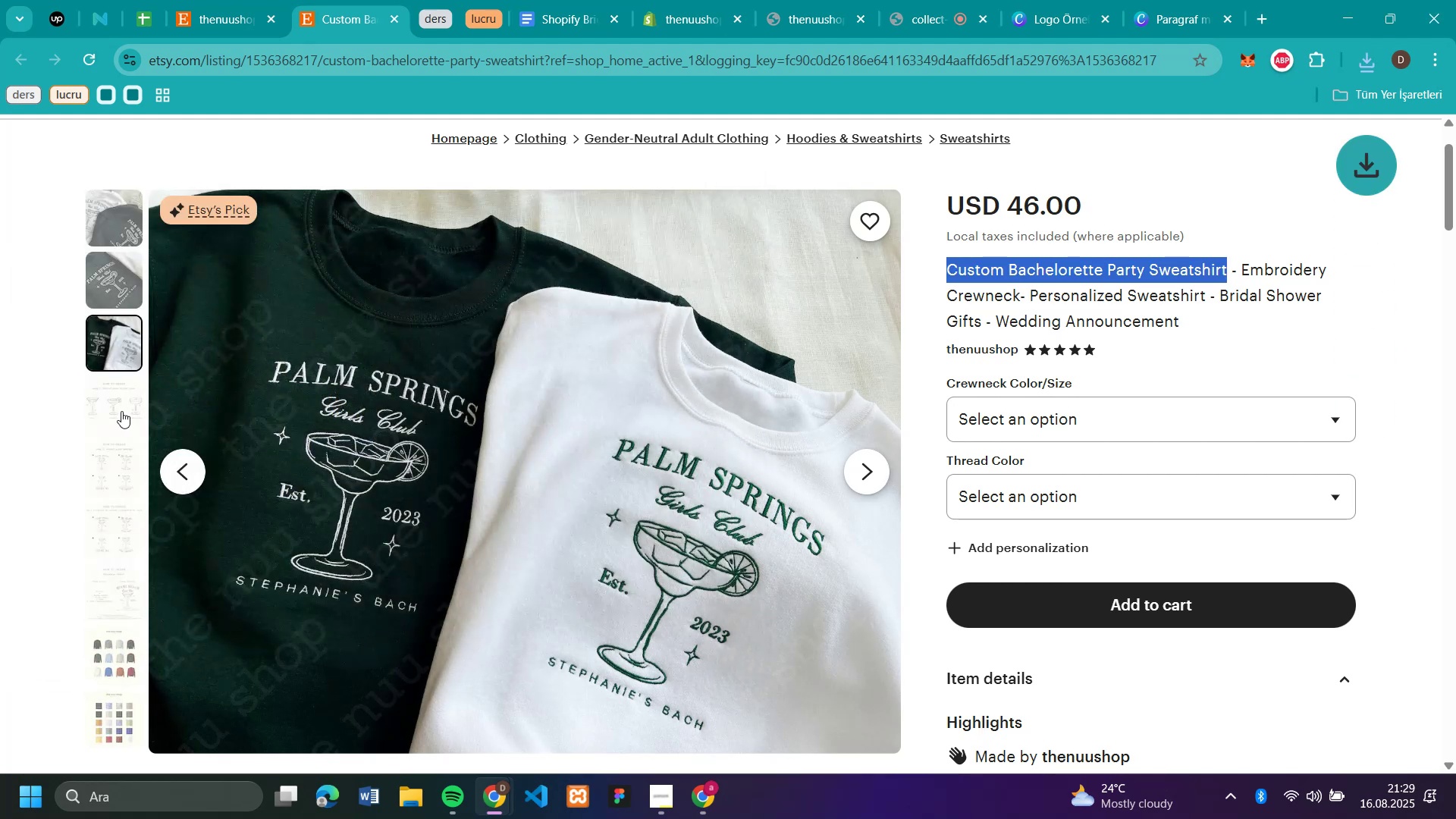 
left_click([117, 410])
 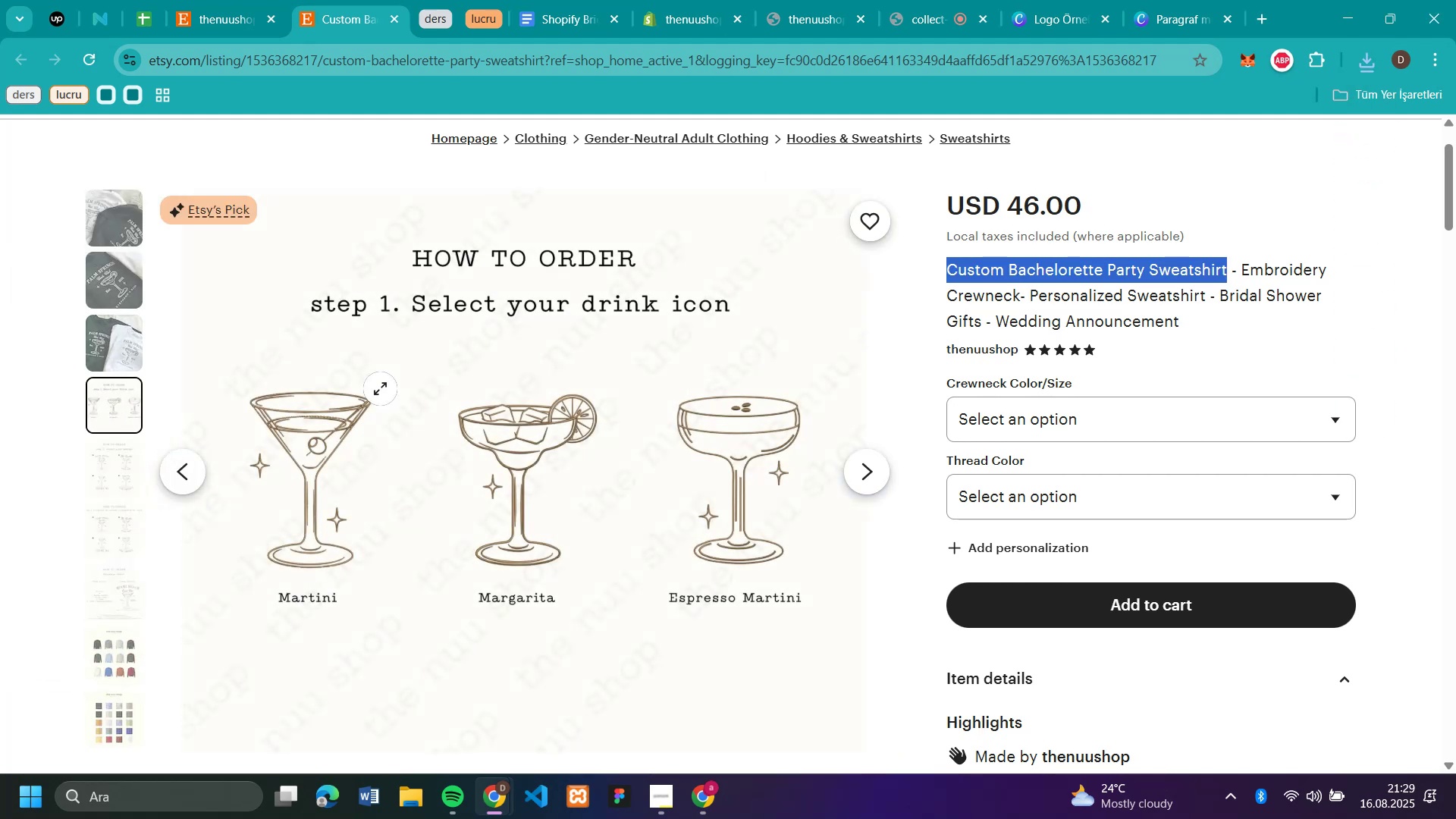 
right_click([380, 388])
 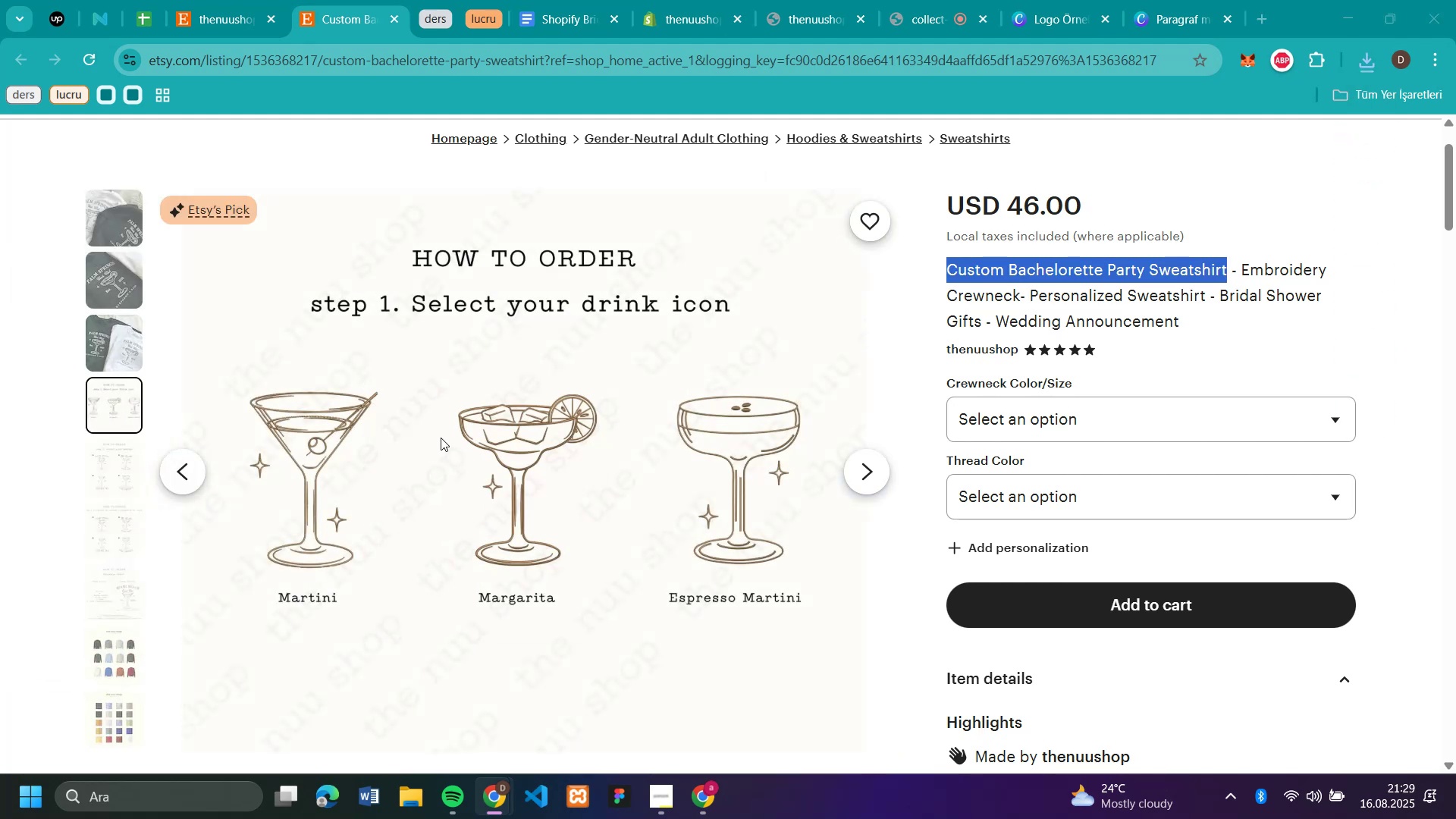 
key(Enter)
 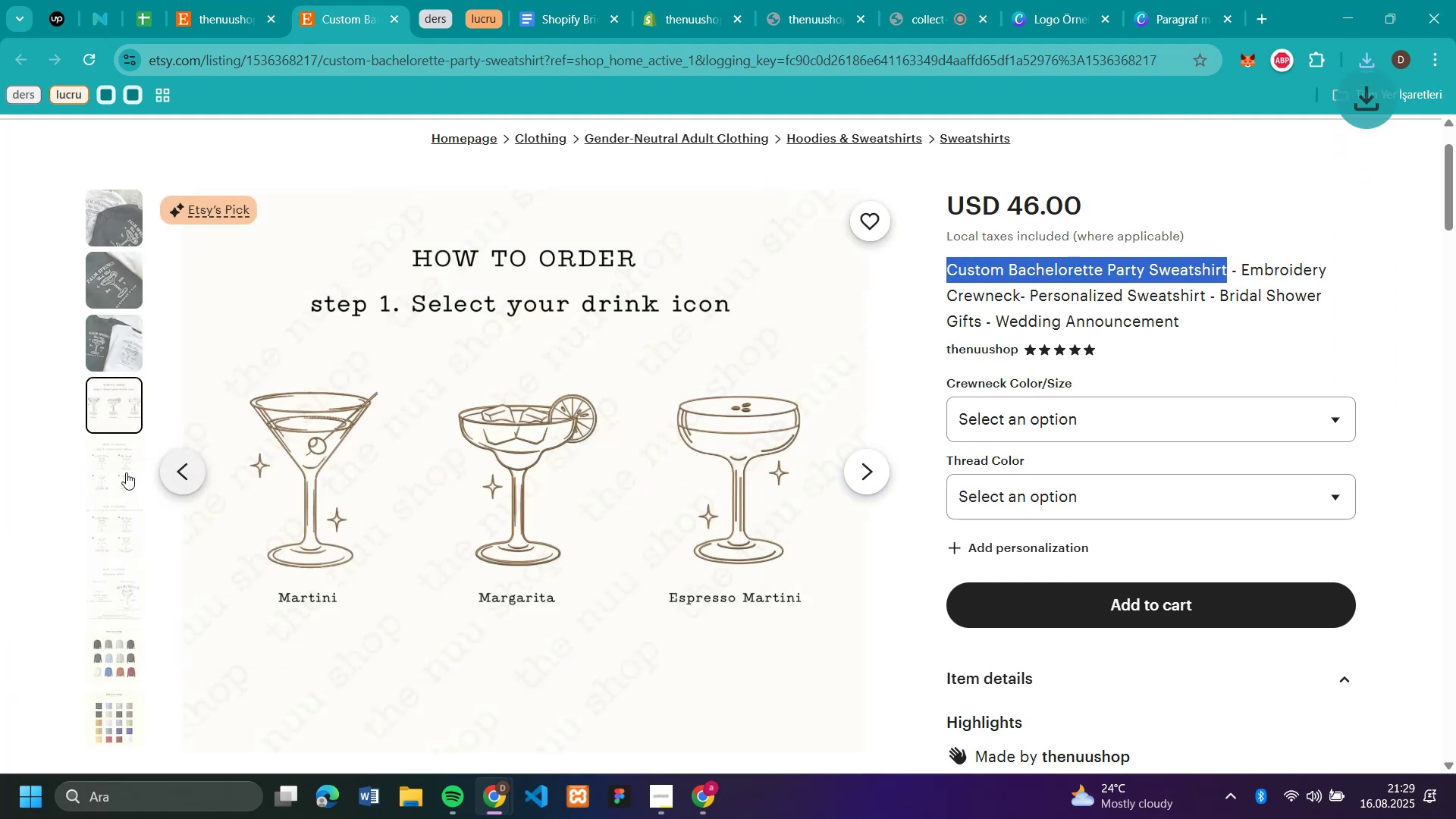 
left_click([118, 471])
 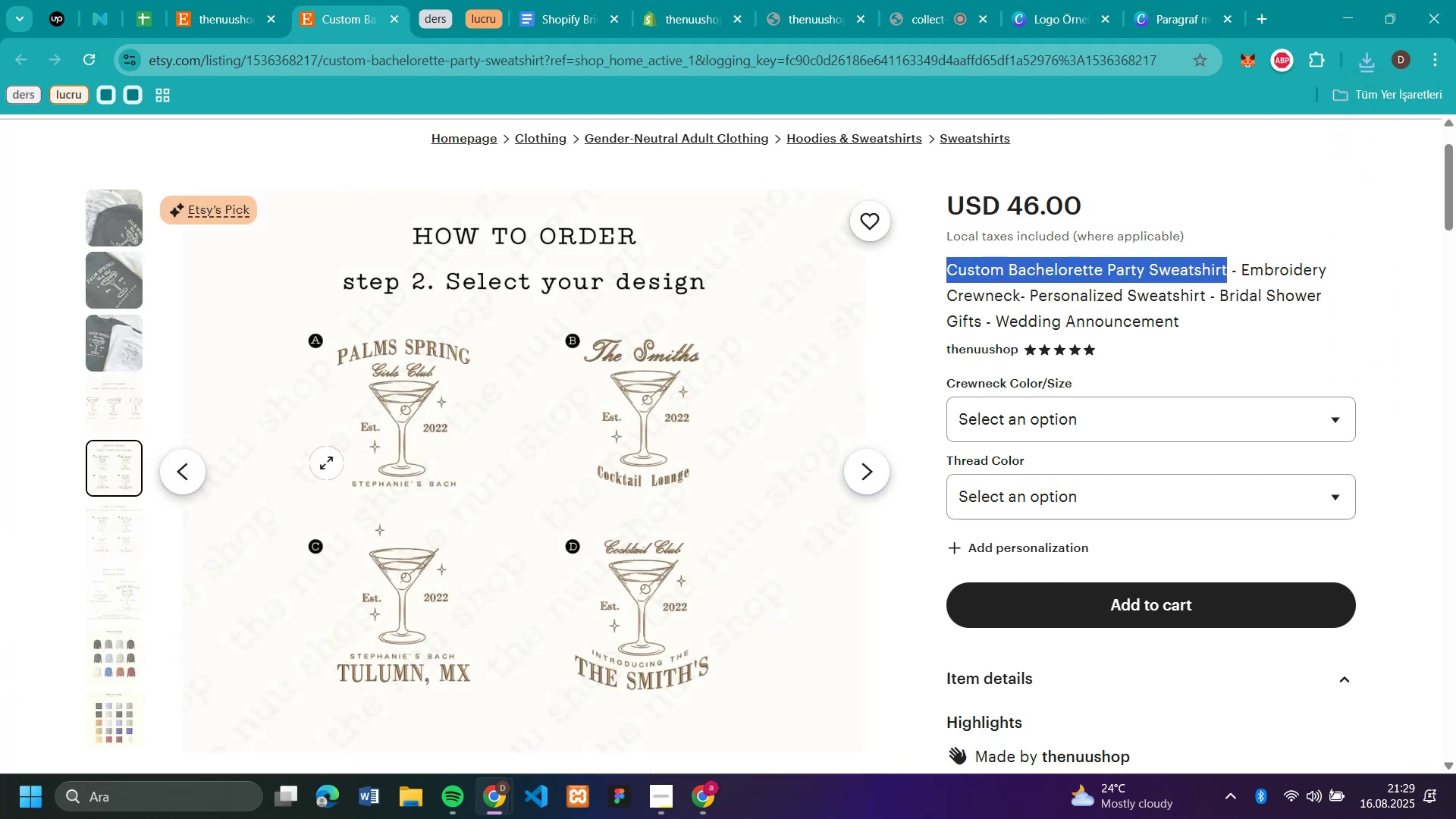 
right_click([328, 463])
 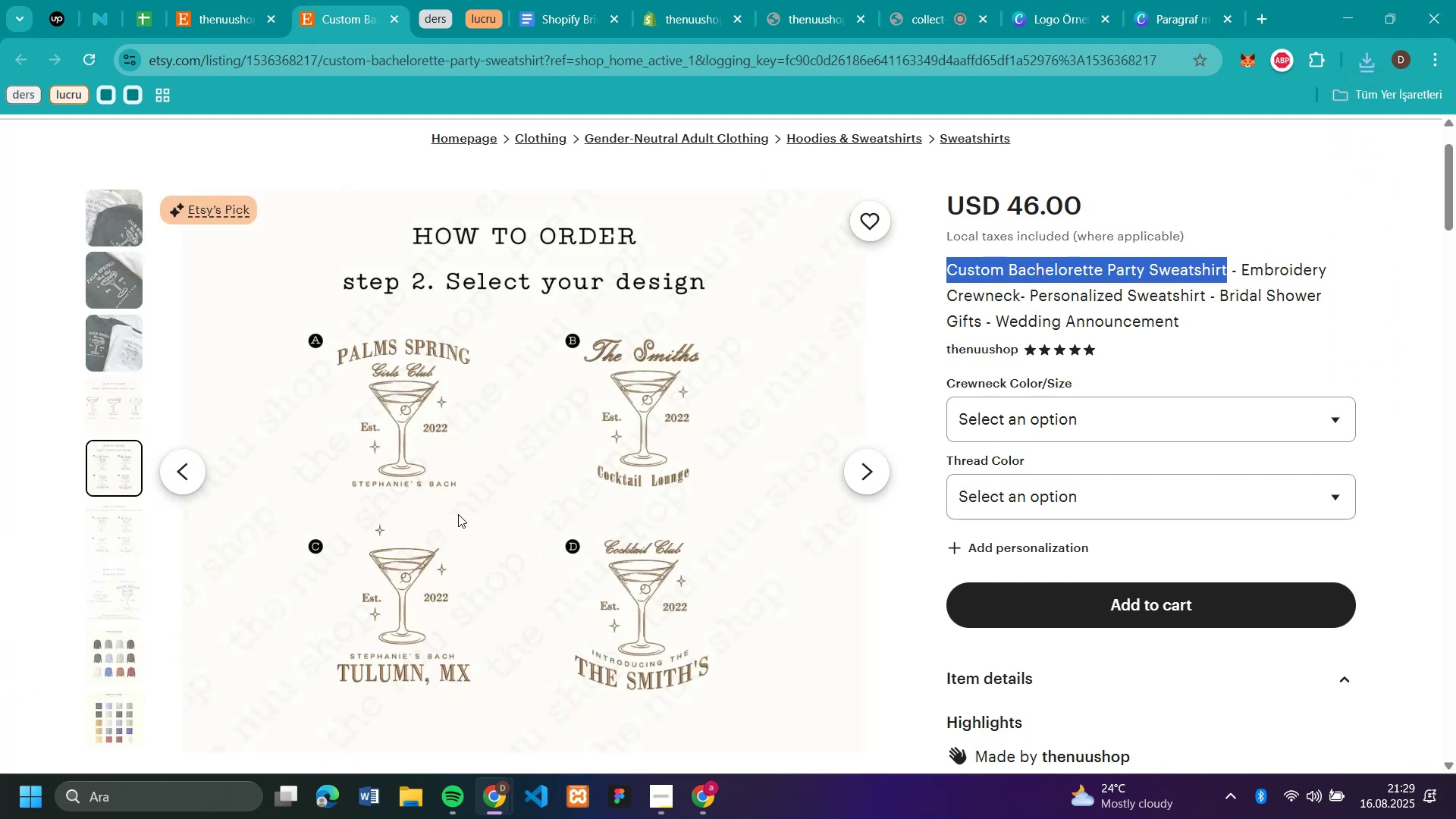 
key(Enter)
 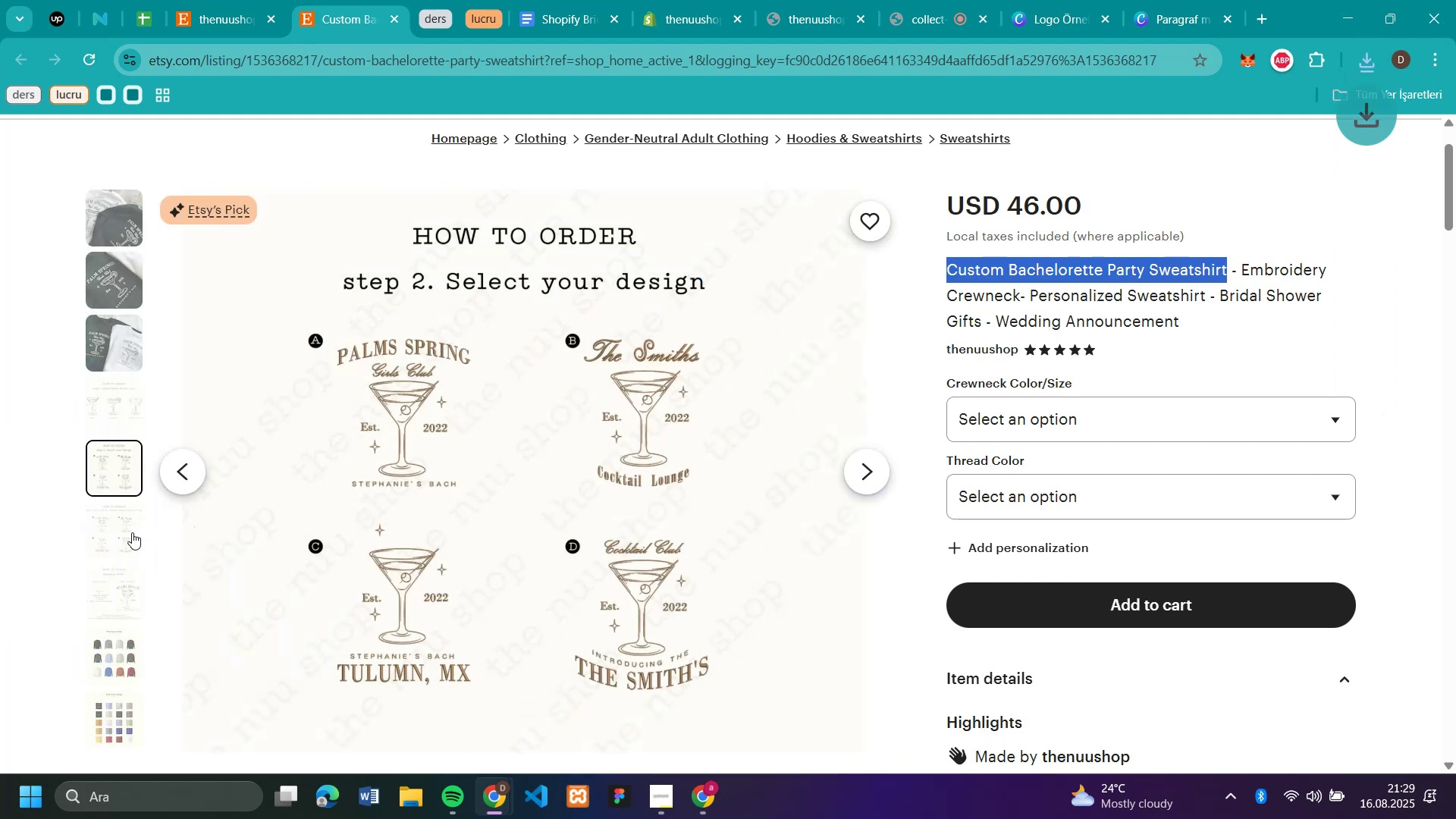 
left_click([128, 532])
 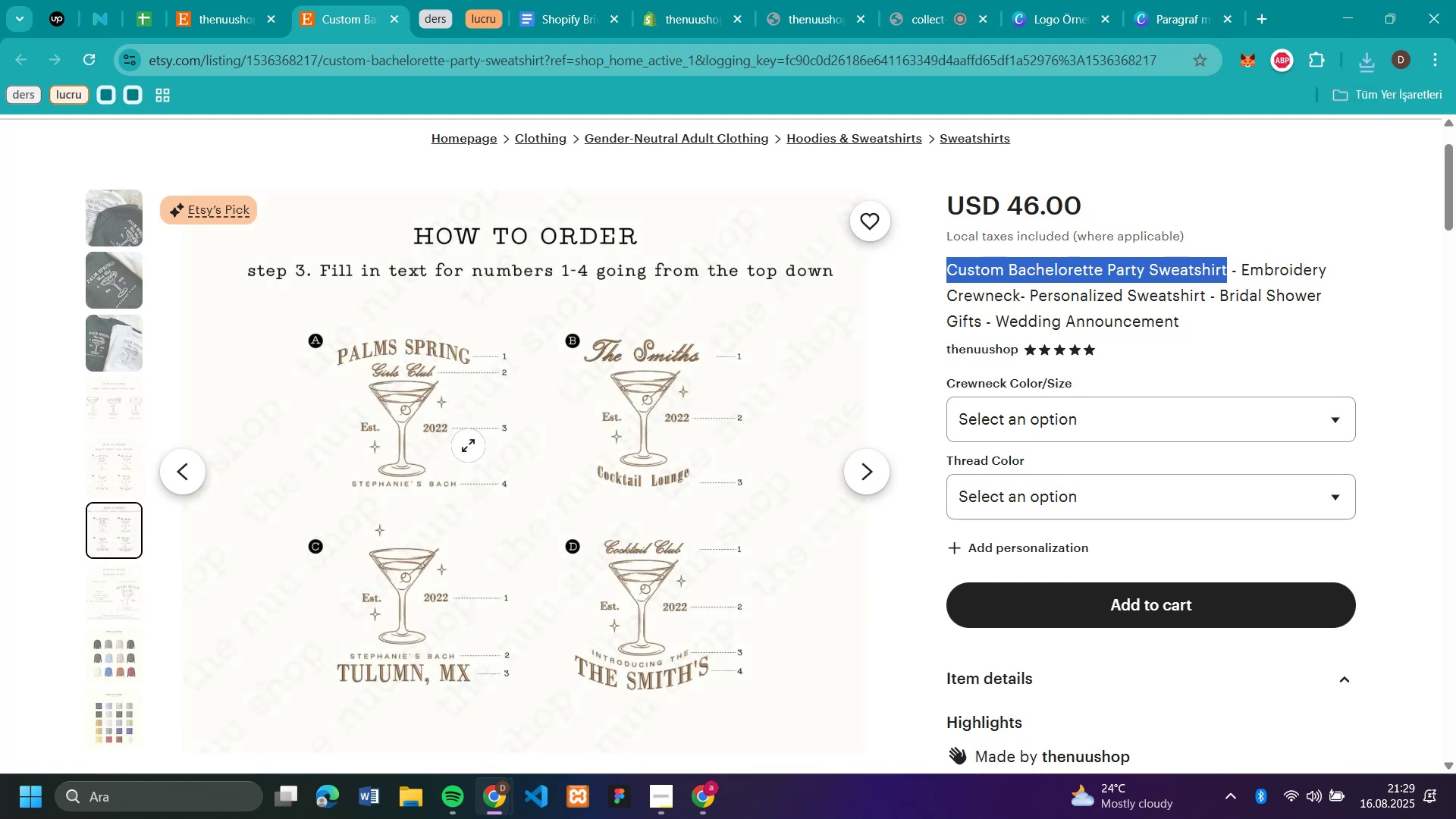 
right_click([468, 445])
 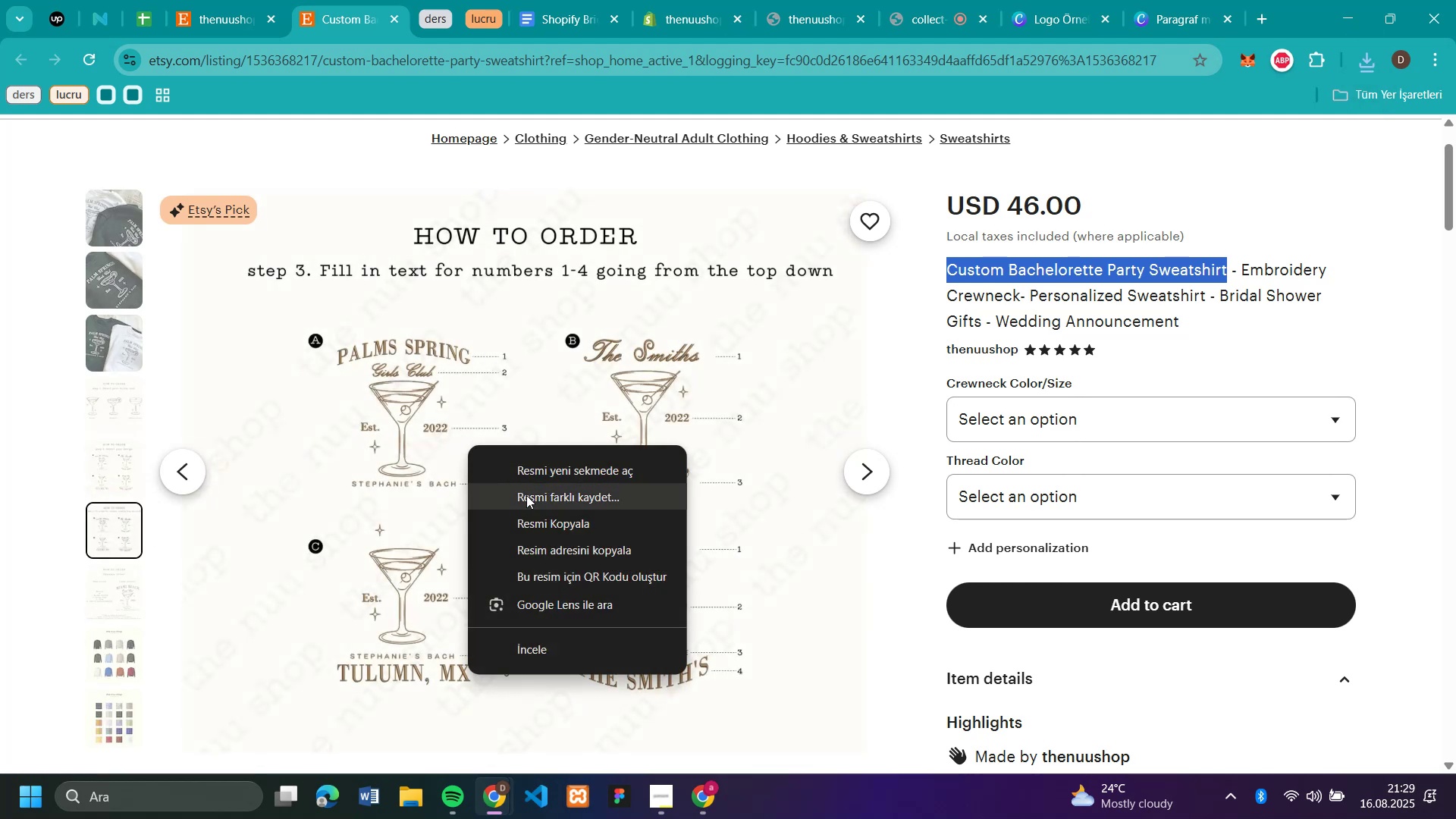 
left_click([526, 495])
 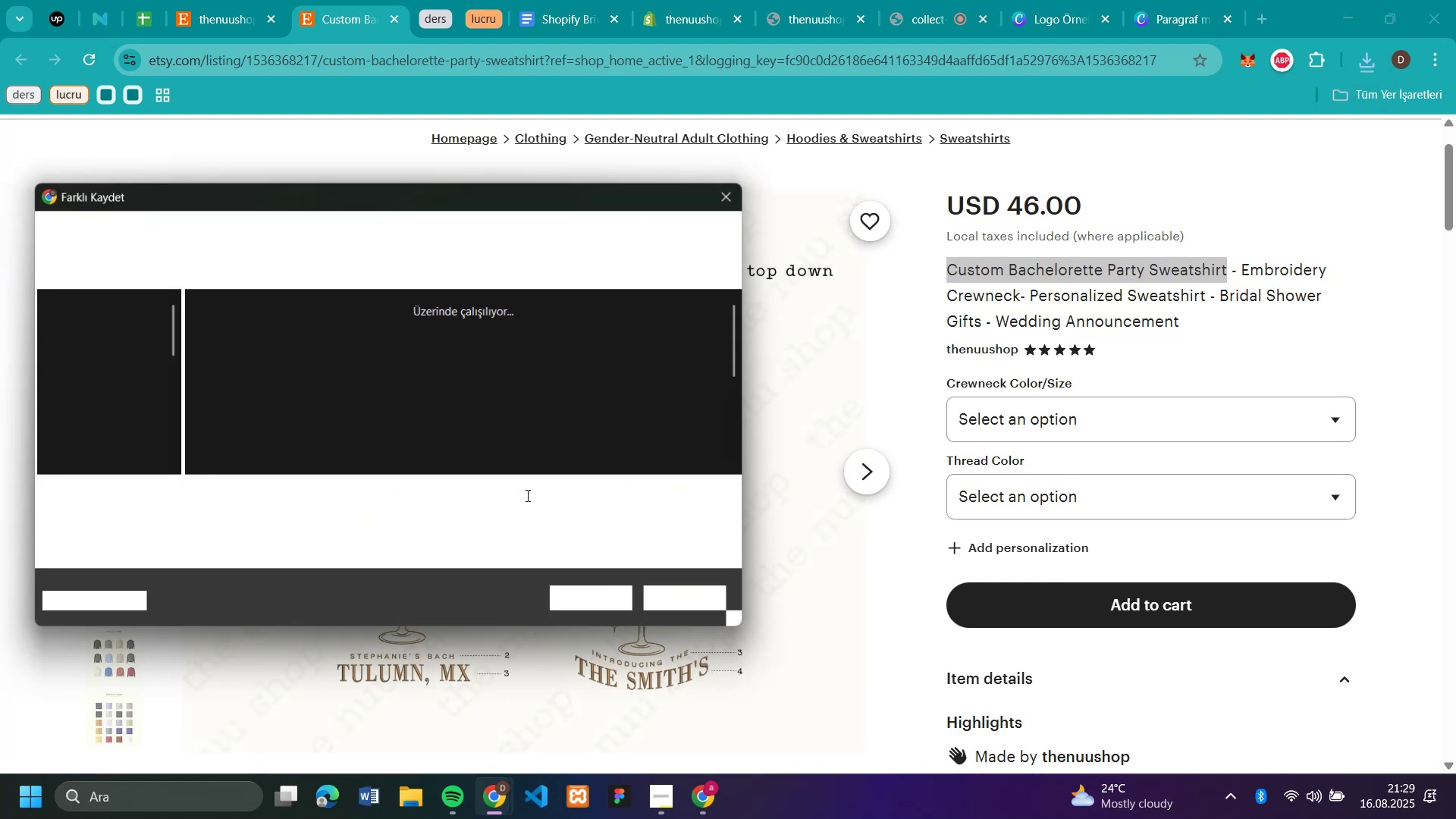 
key(Enter)
 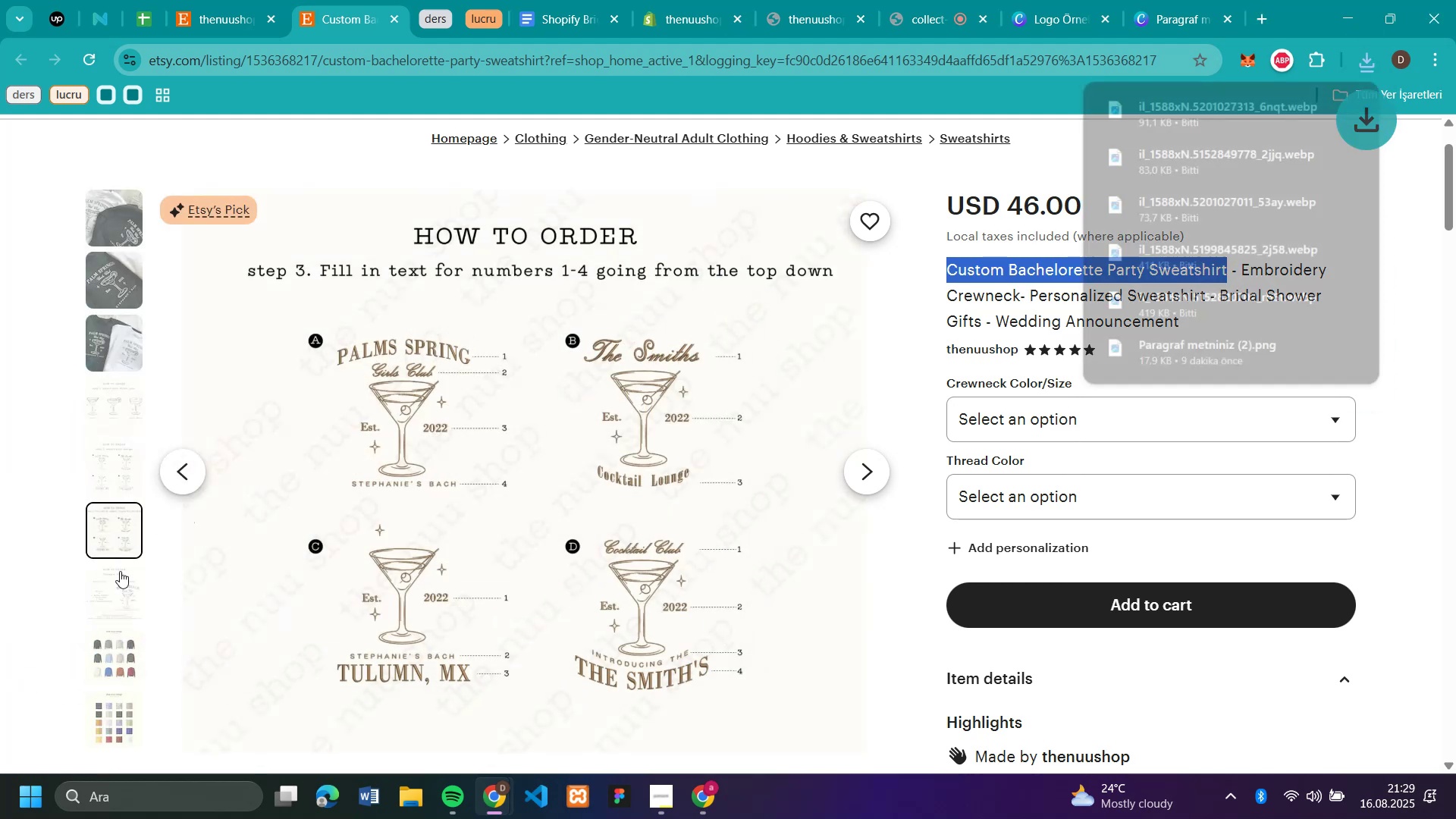 
left_click([128, 577])
 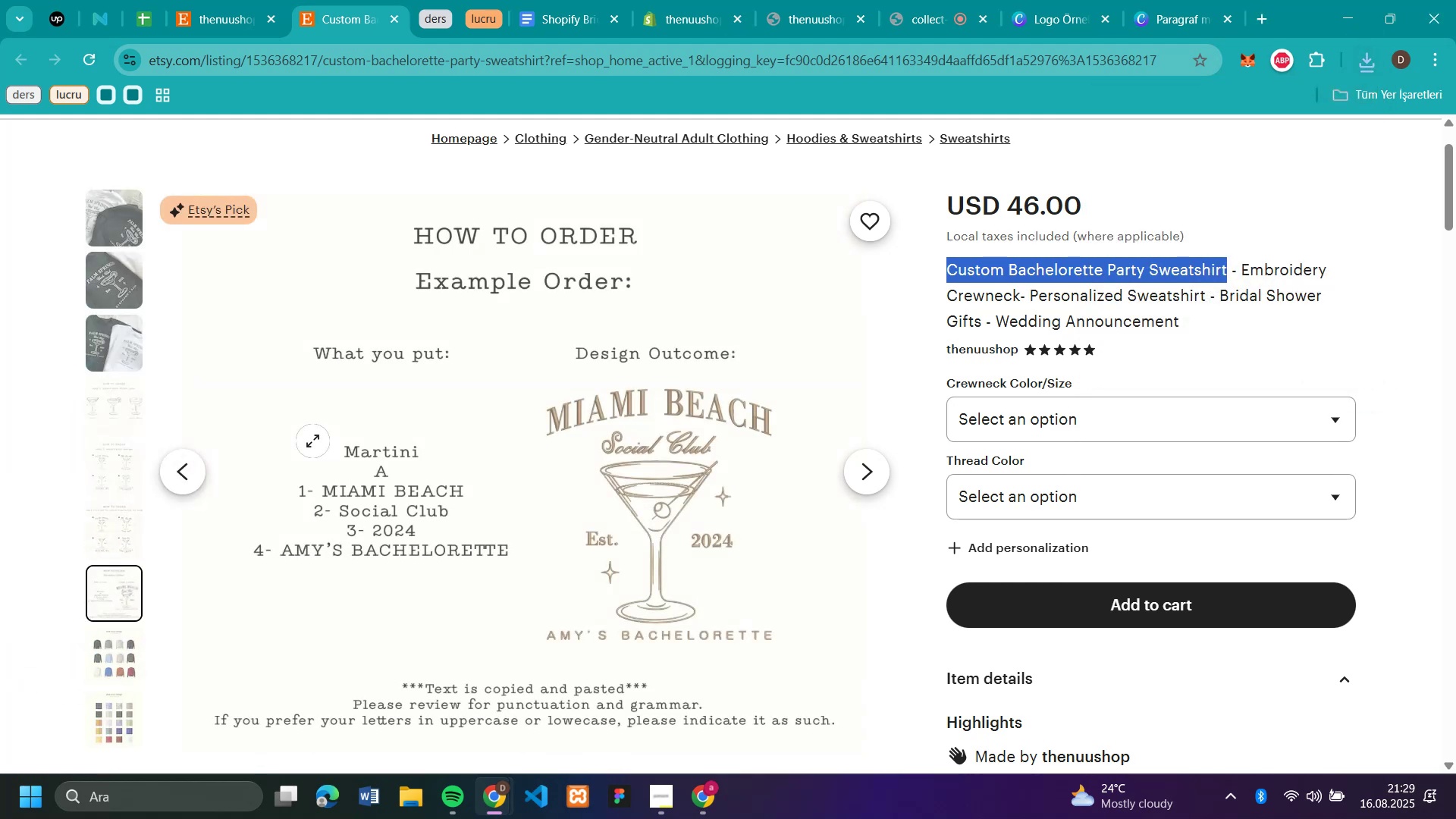 
right_click([312, 441])
 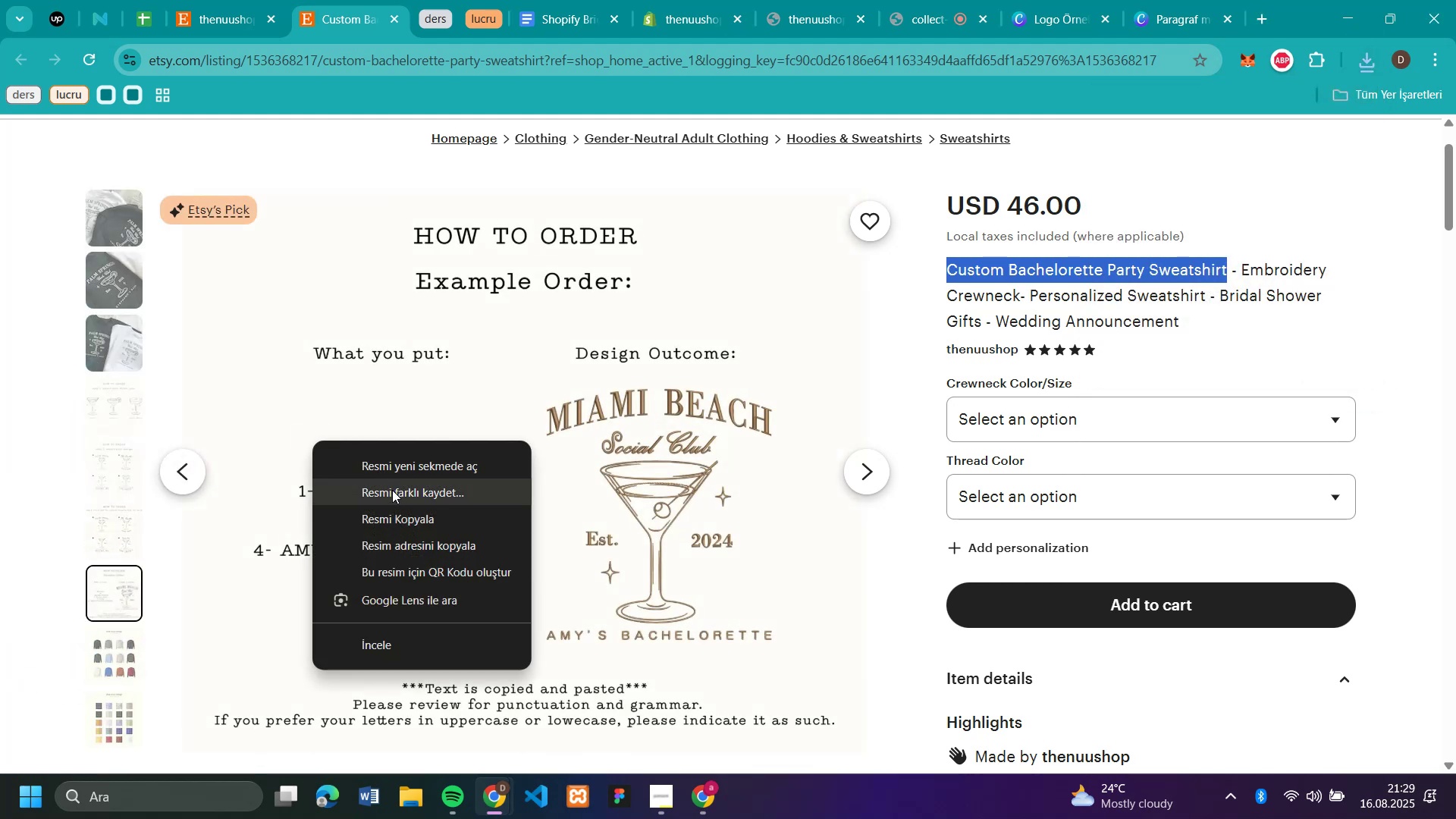 
left_click([394, 491])
 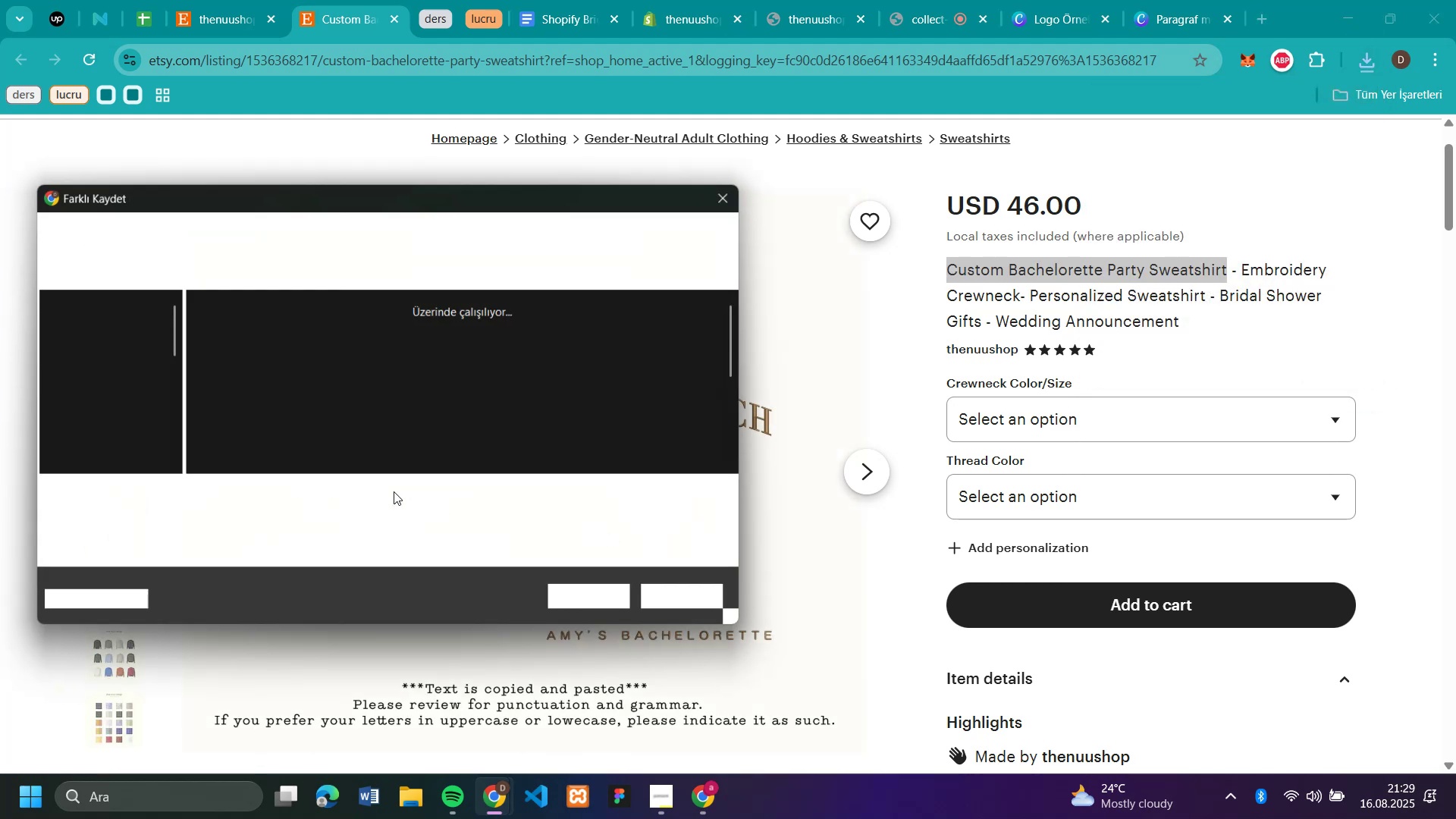 
key(Enter)
 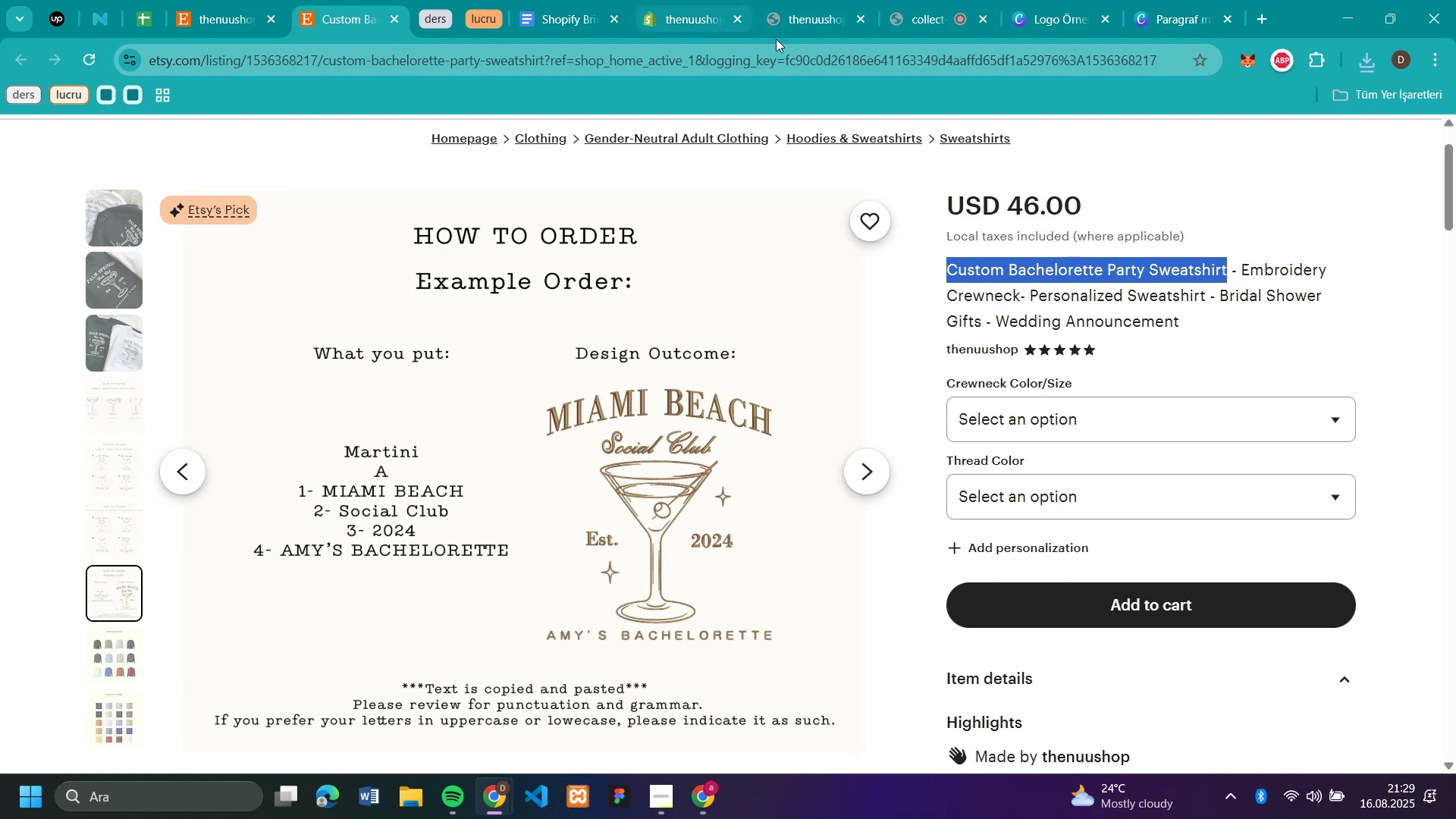 
left_click([703, 25])
 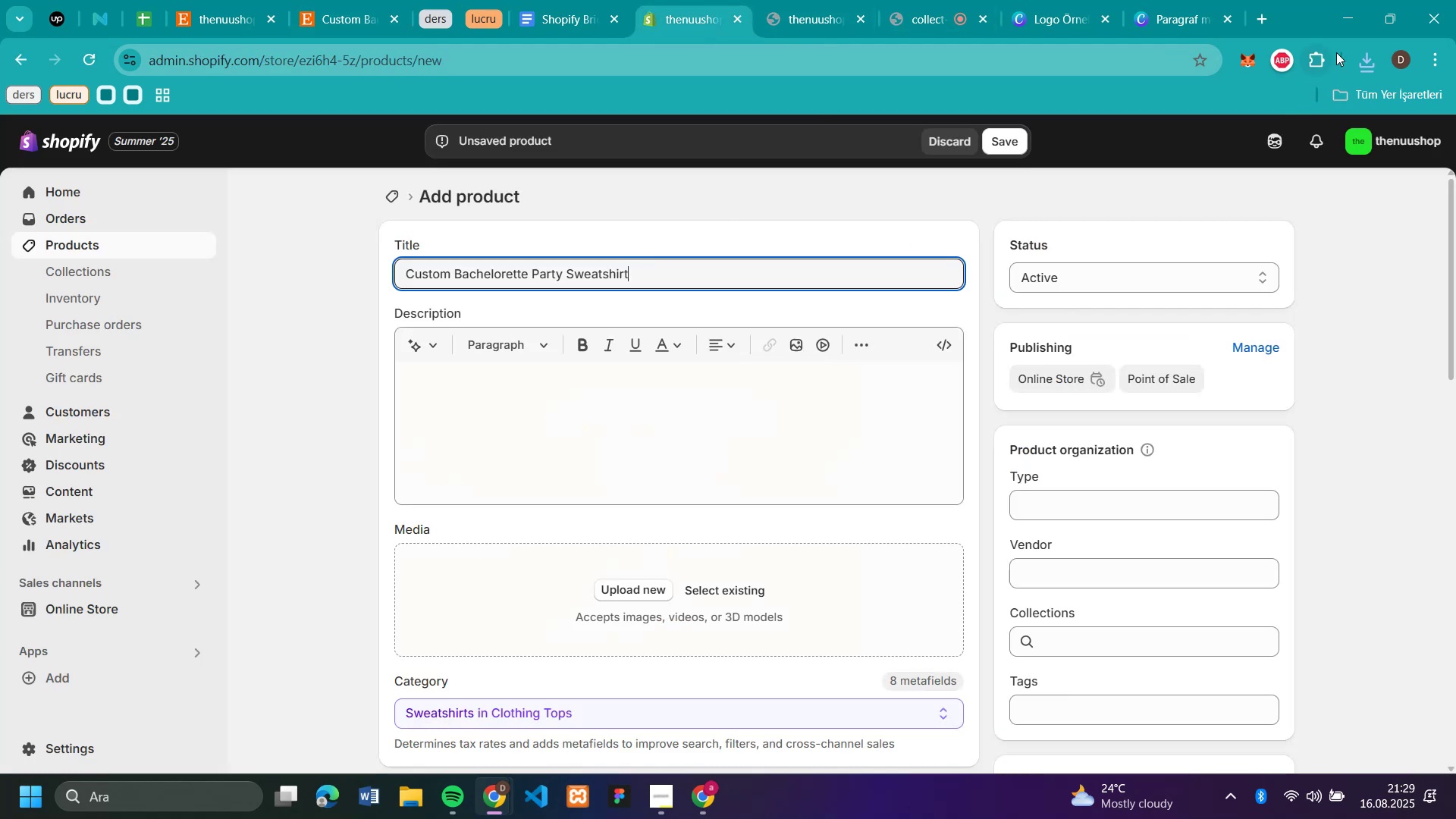 
left_click([1364, 61])
 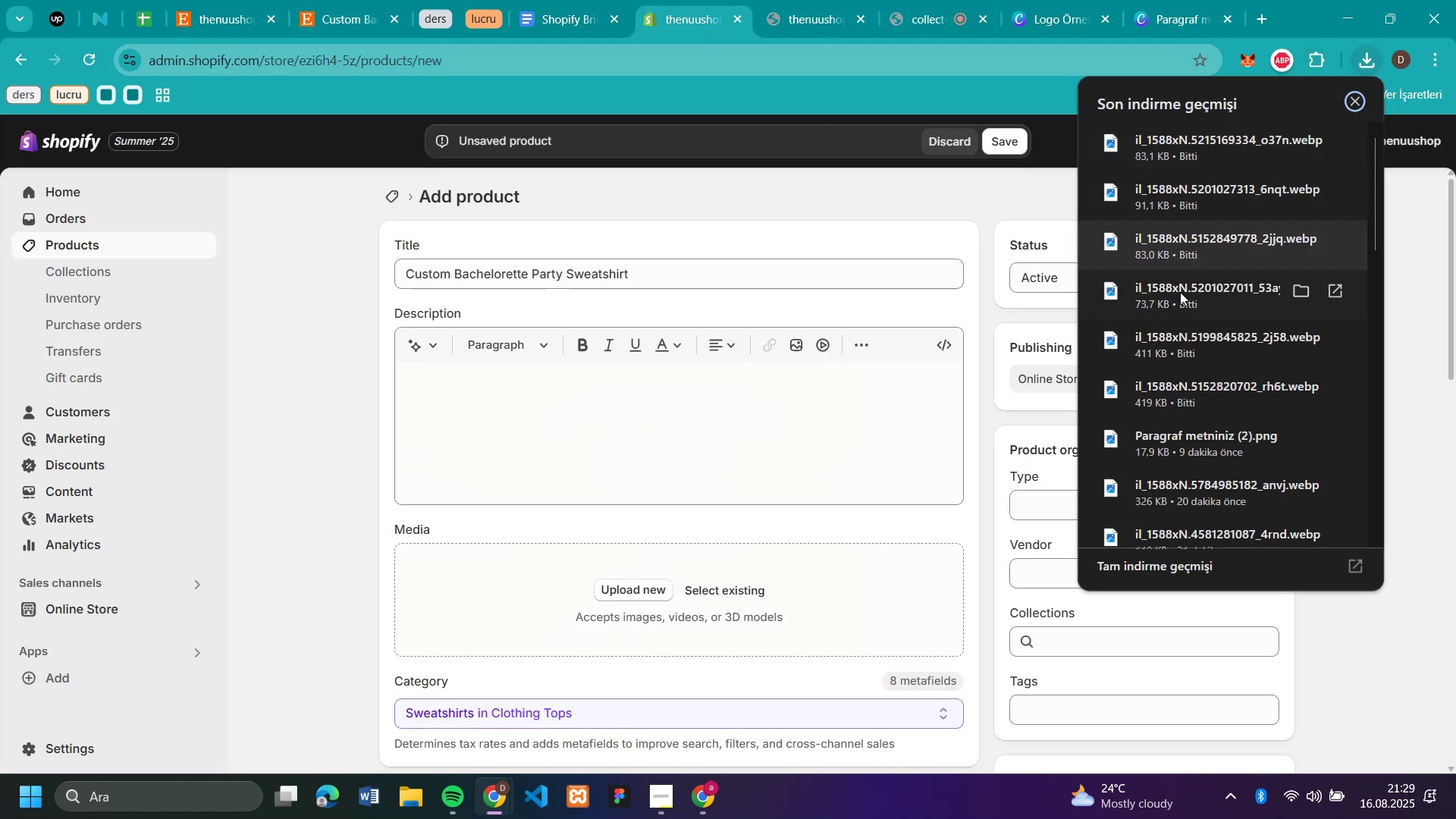 
left_click_drag(start_coordinate=[1172, 400], to_coordinate=[716, 604])
 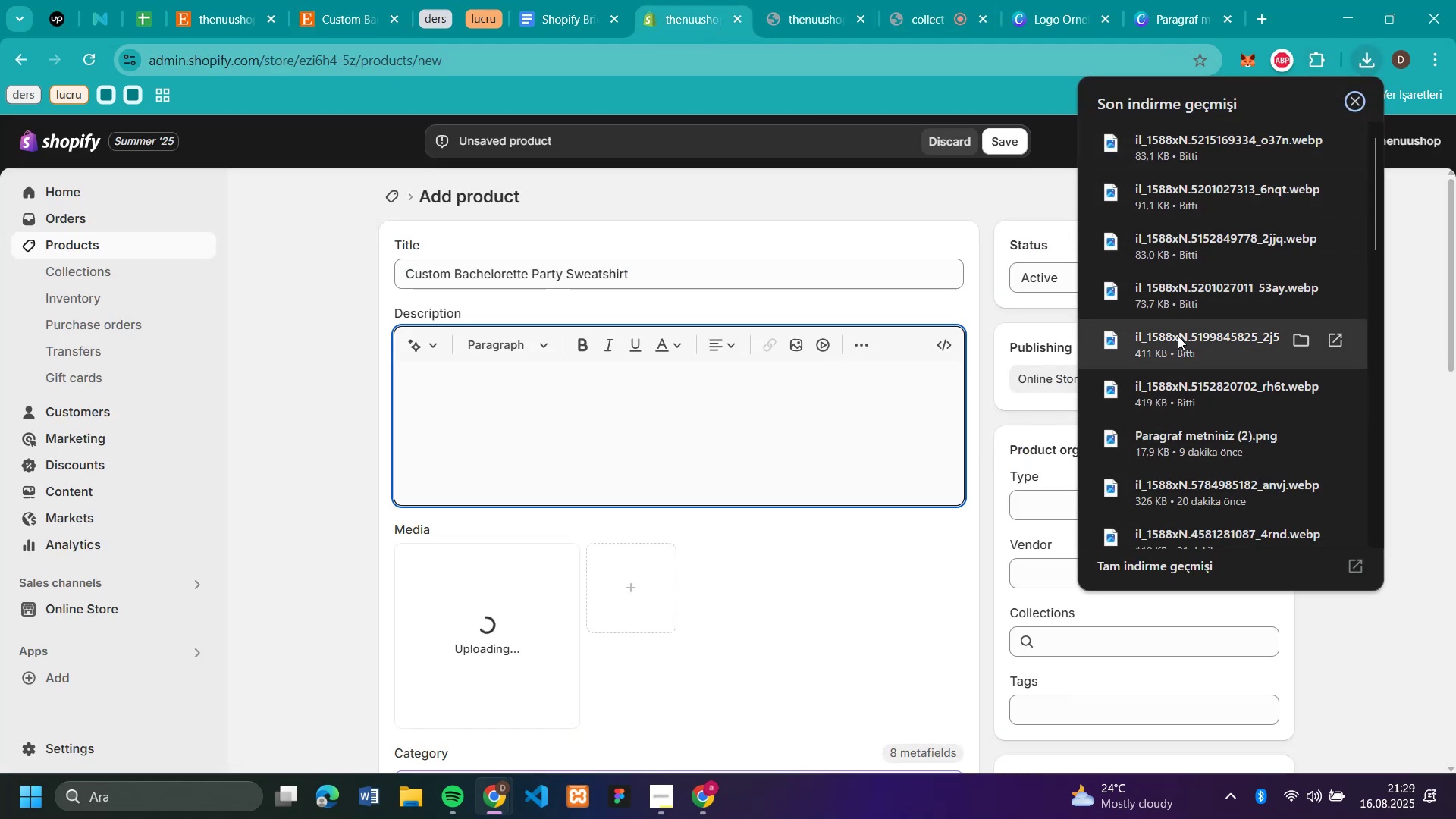 
left_click_drag(start_coordinate=[1178, 336], to_coordinate=[811, 595])
 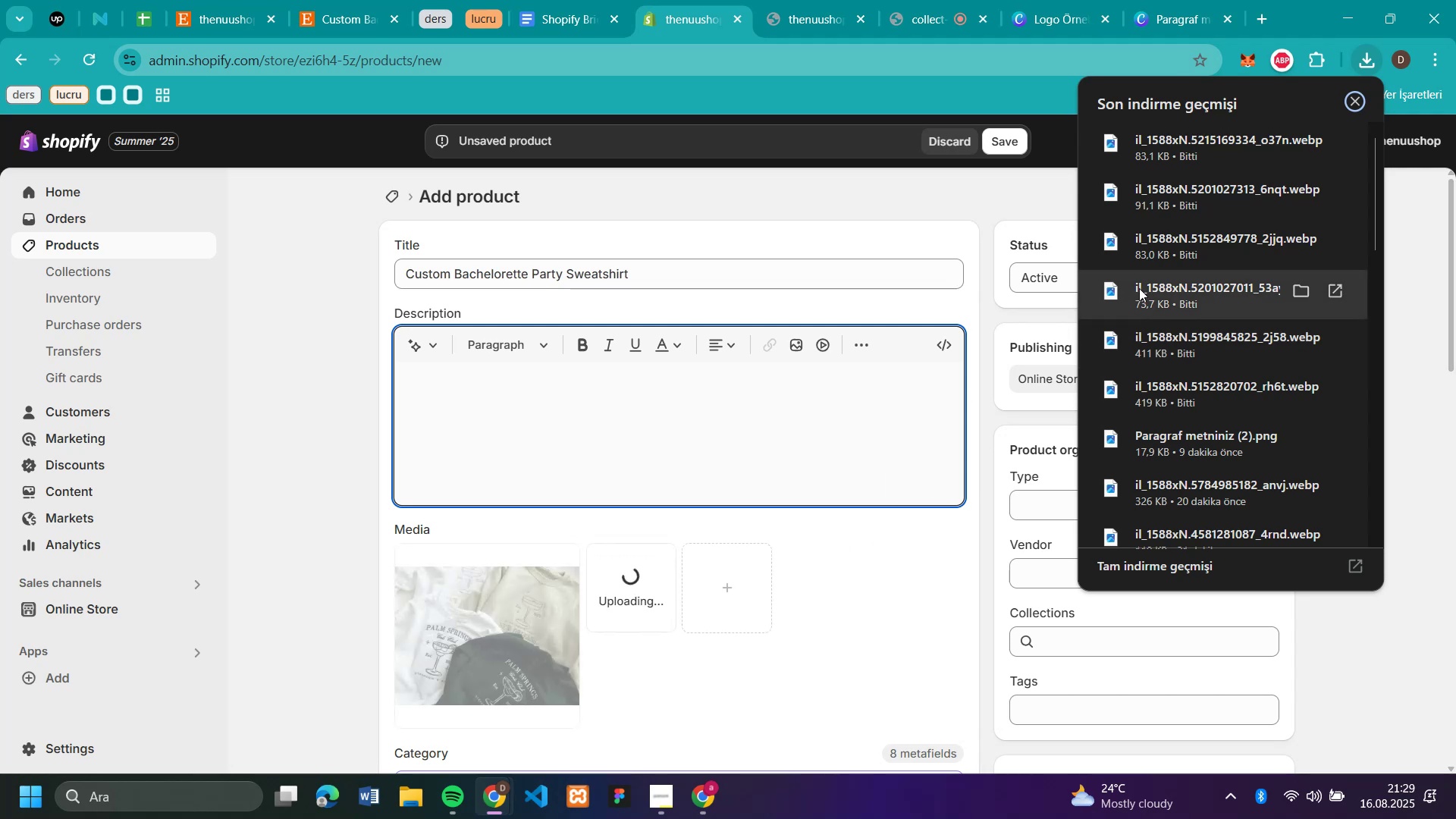 
left_click_drag(start_coordinate=[1139, 288], to_coordinate=[817, 588])
 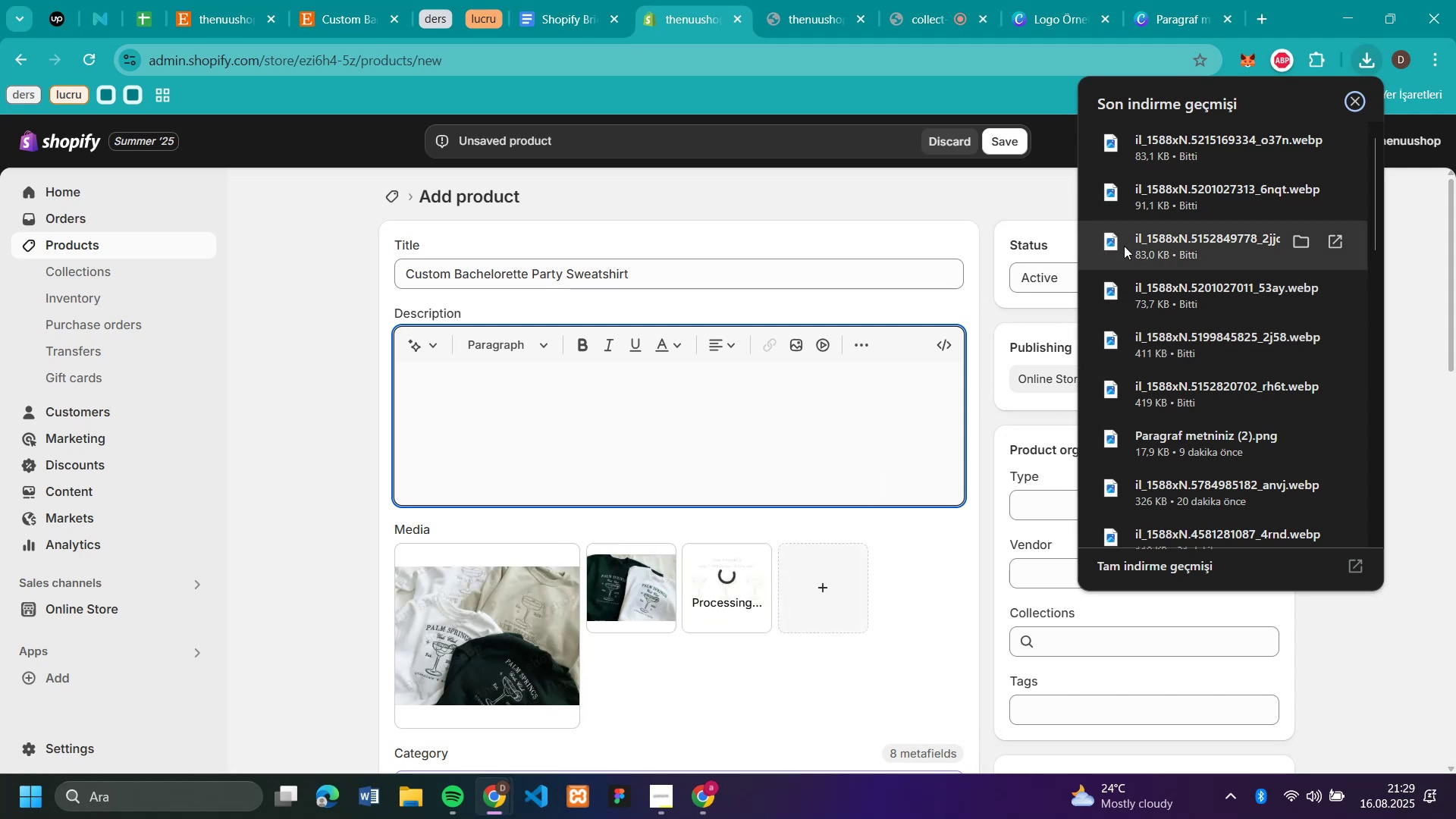 
left_click_drag(start_coordinate=[1124, 246], to_coordinate=[842, 586])
 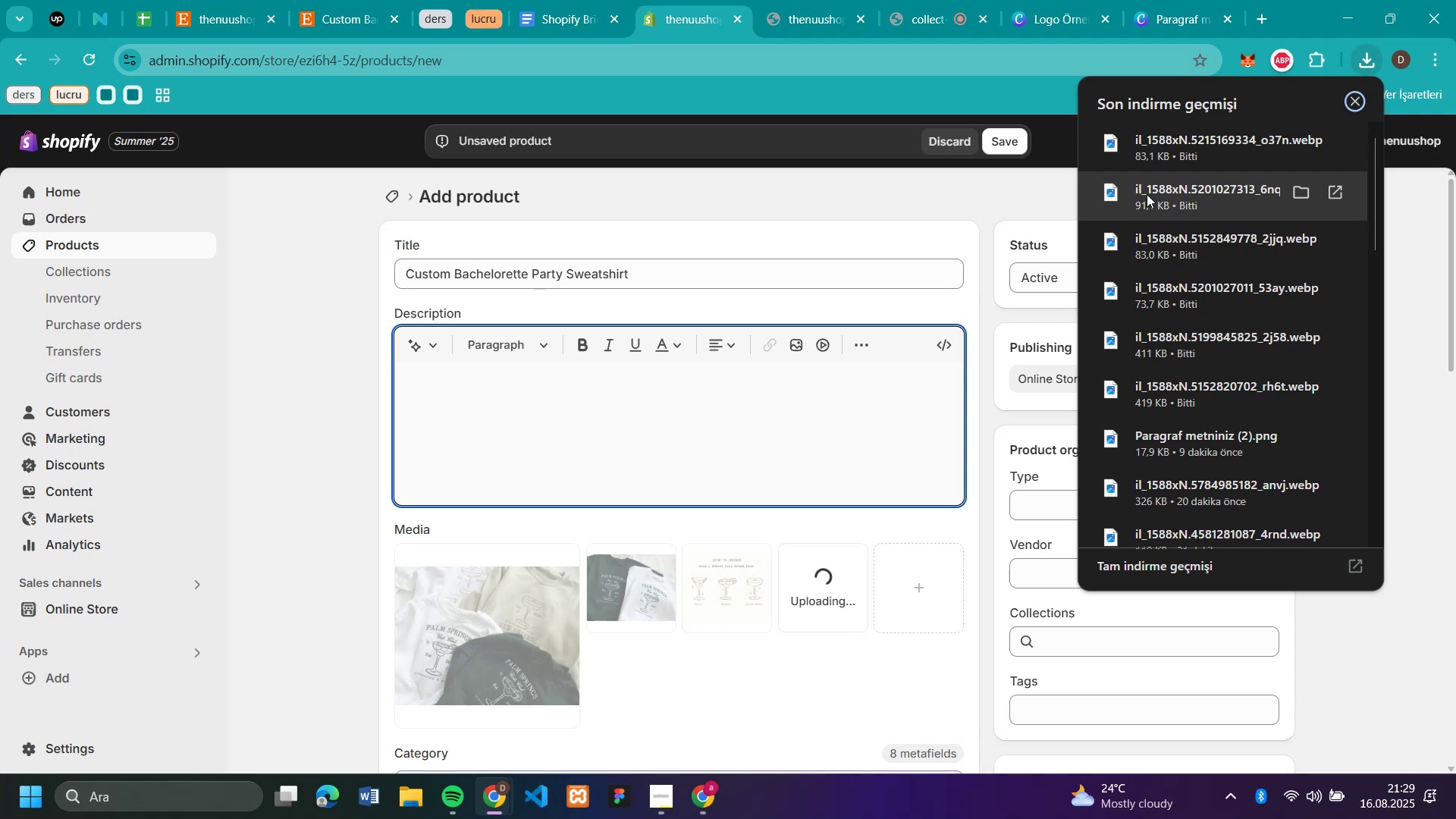 
left_click_drag(start_coordinate=[1147, 194], to_coordinate=[792, 664])
 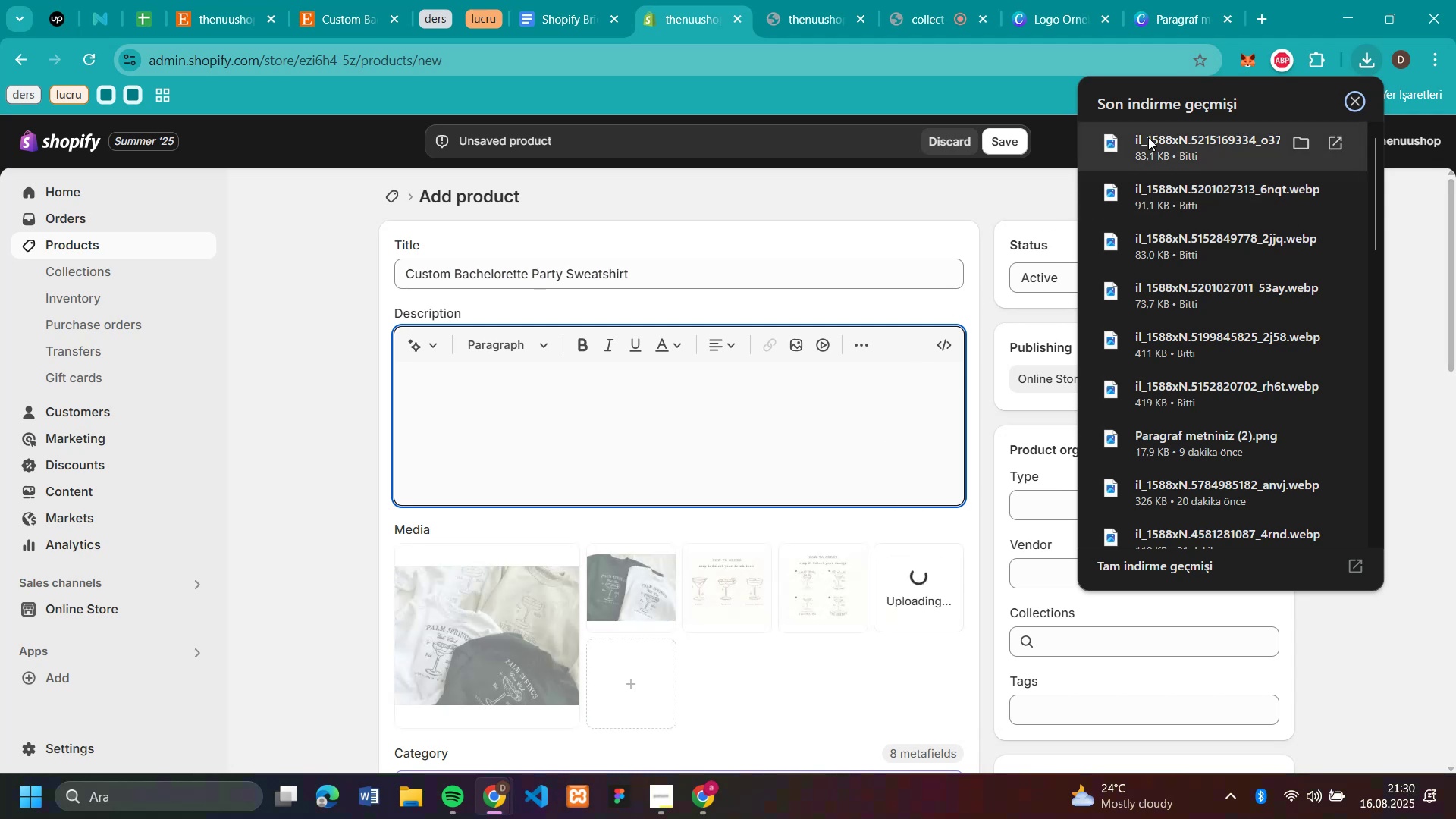 
left_click_drag(start_coordinate=[1148, 137], to_coordinate=[864, 629])
 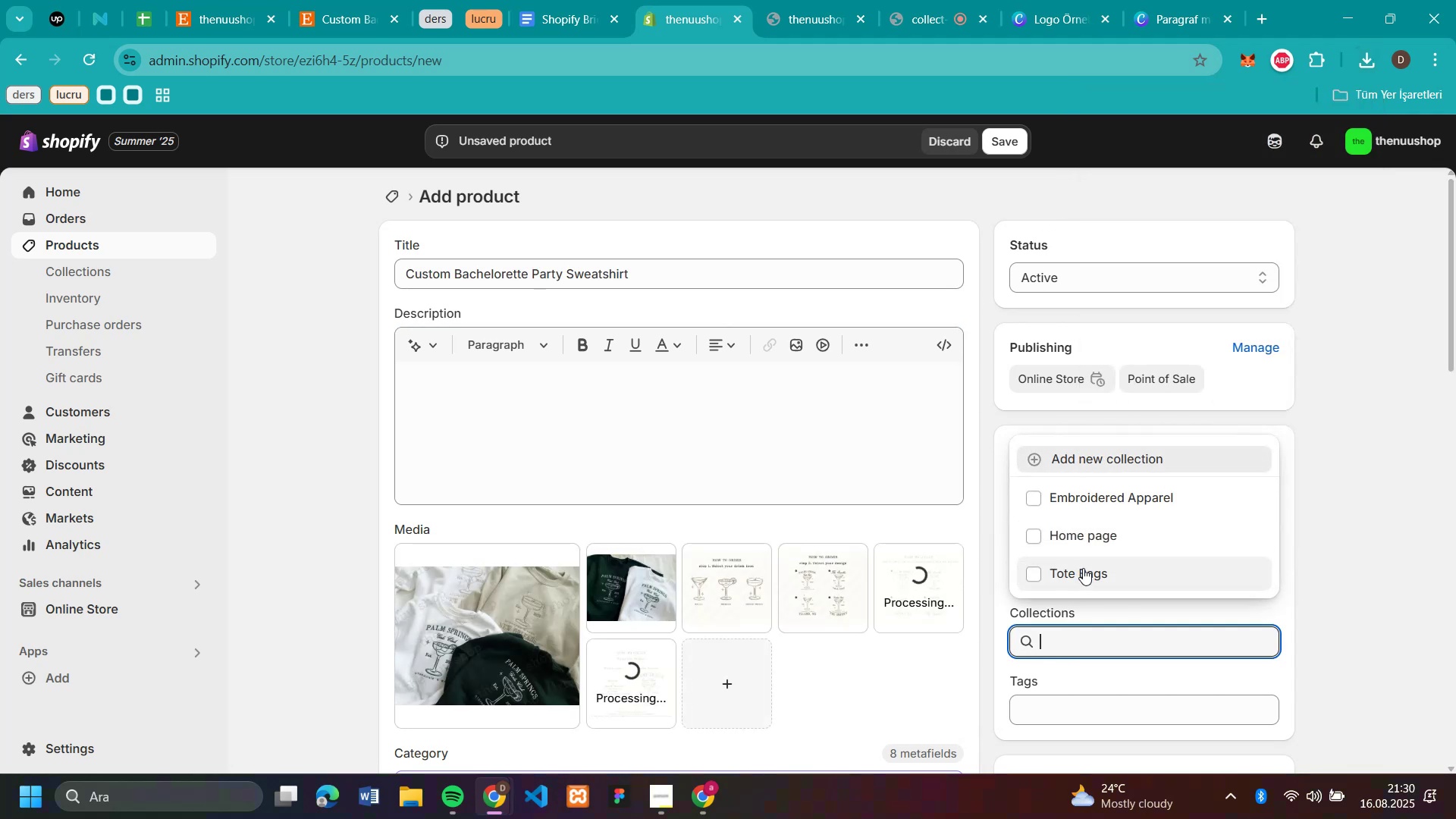 
left_click([1090, 493])
 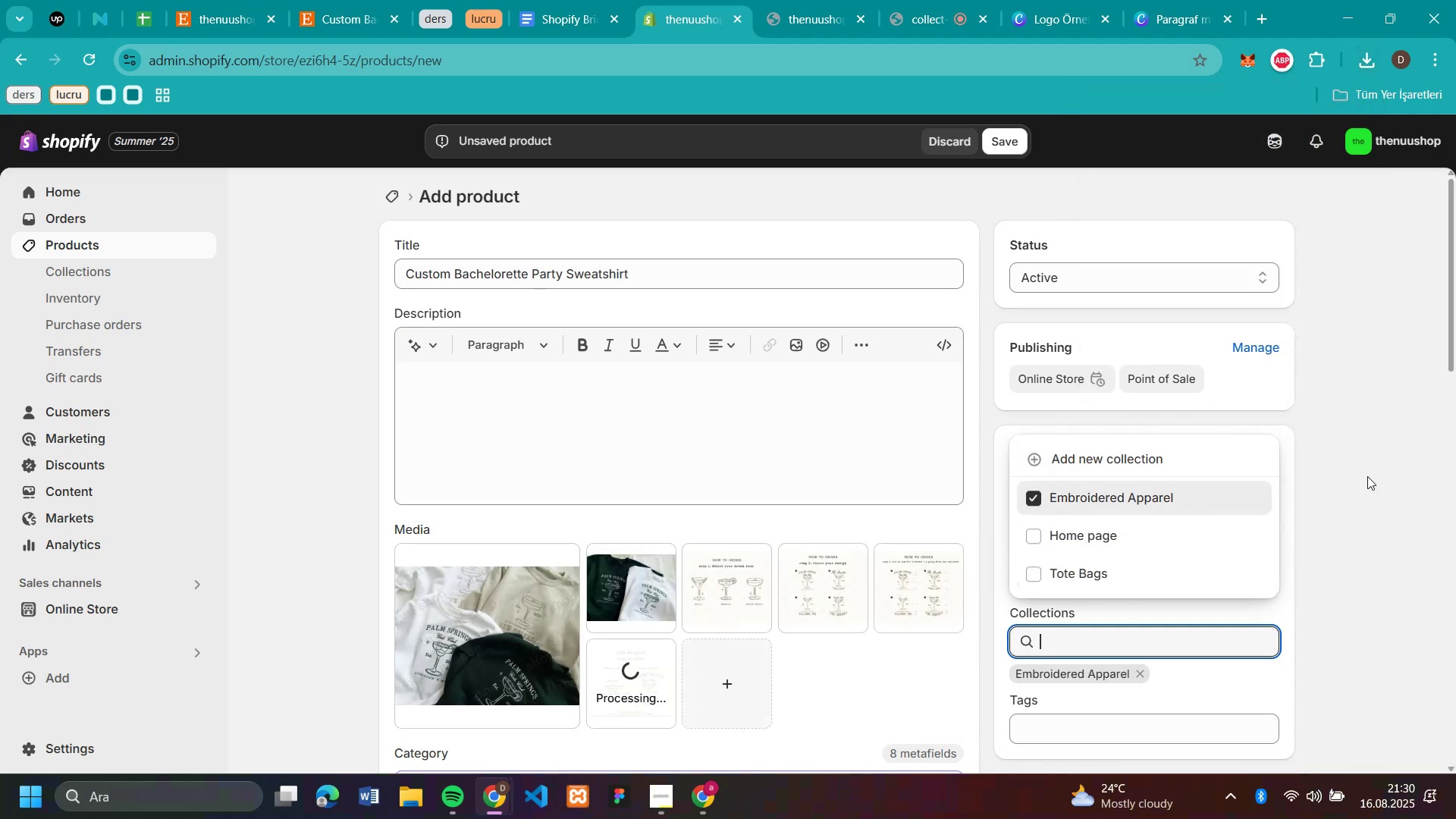 
left_click([1374, 476])
 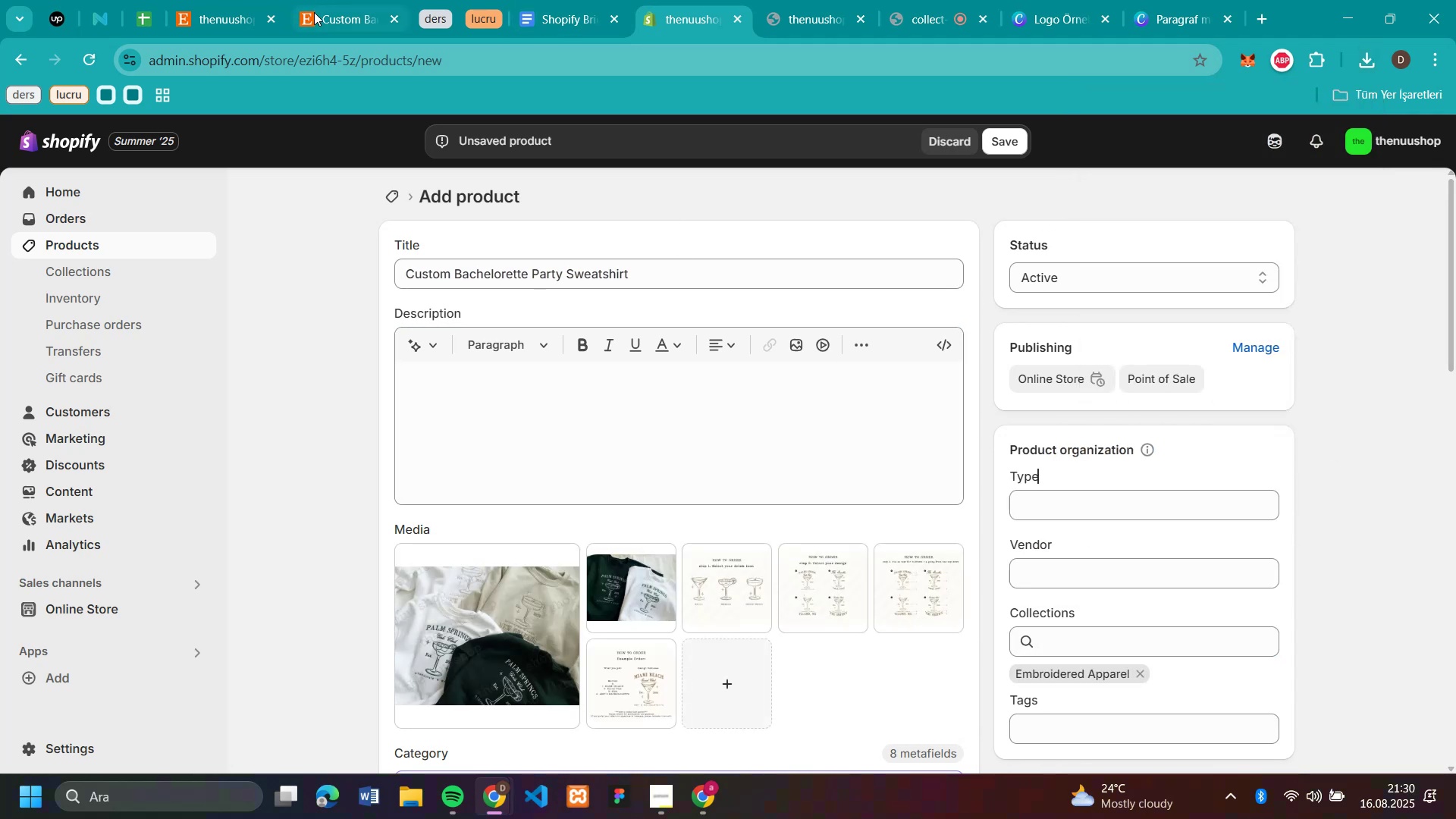 
left_click([356, 23])
 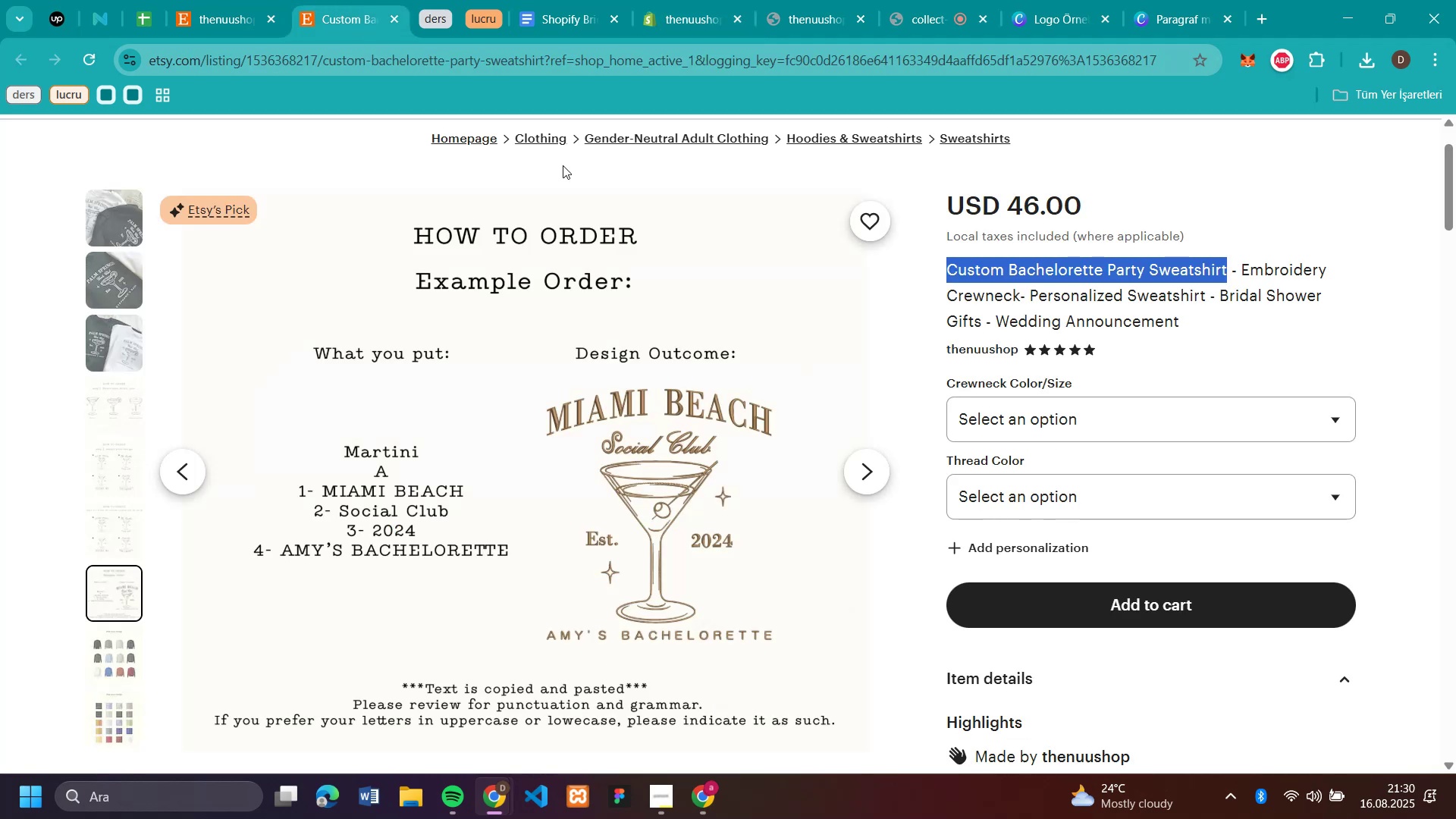 
scroll: coordinate [1153, 463], scroll_direction: down, amount: 8.0
 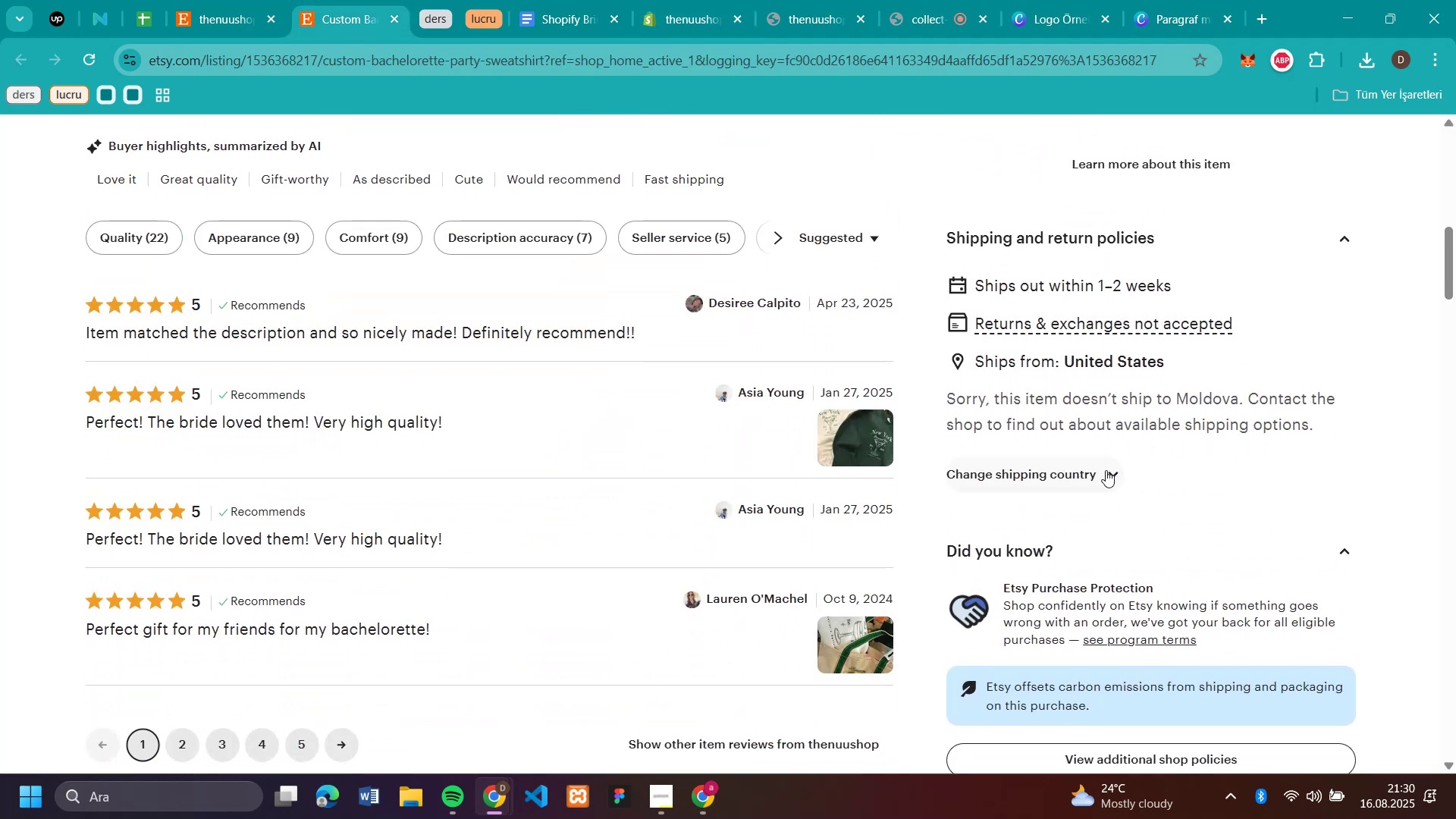 
scroll: coordinate [1116, 471], scroll_direction: up, amount: 3.0
 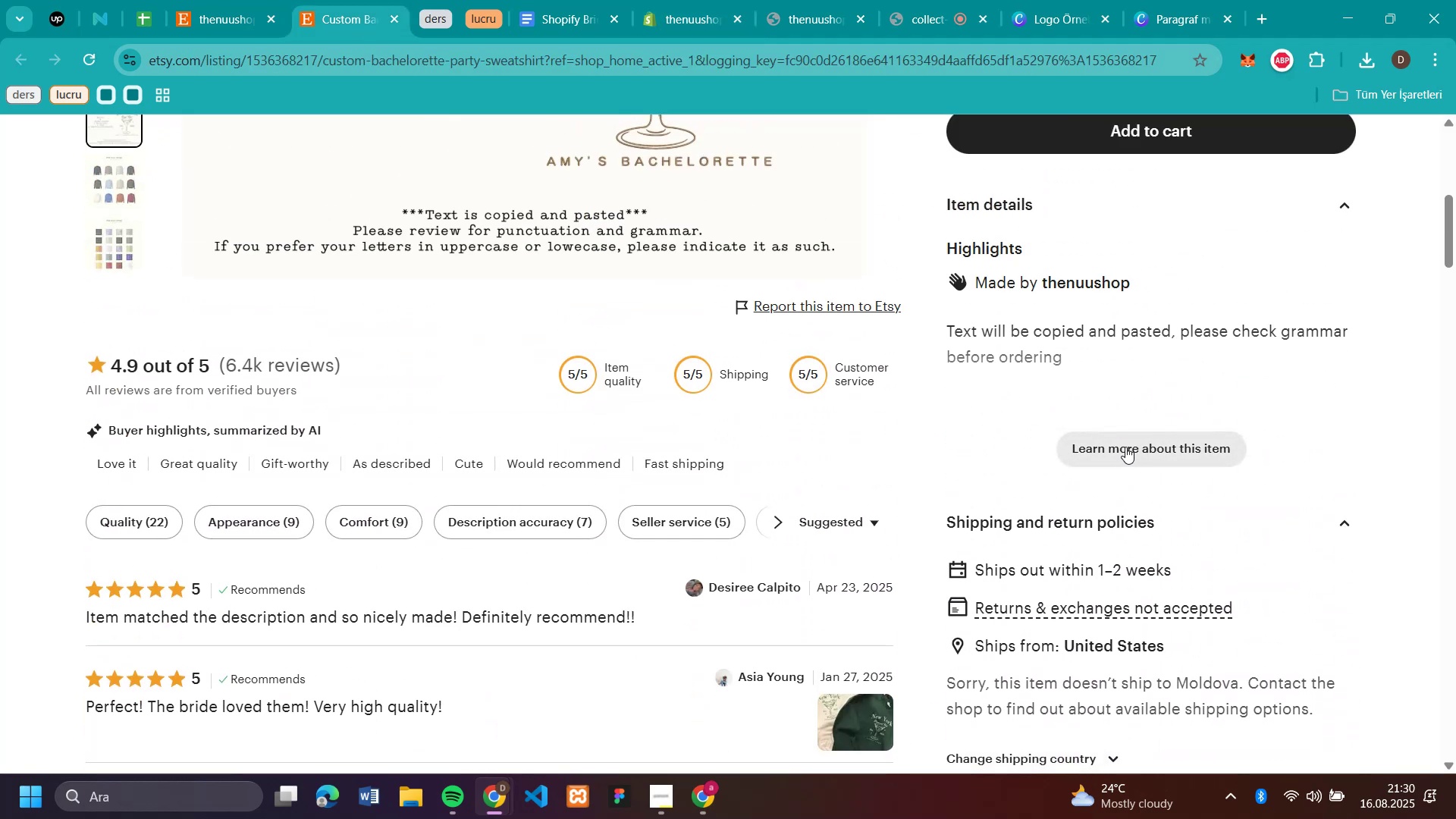 
left_click([1125, 447])
 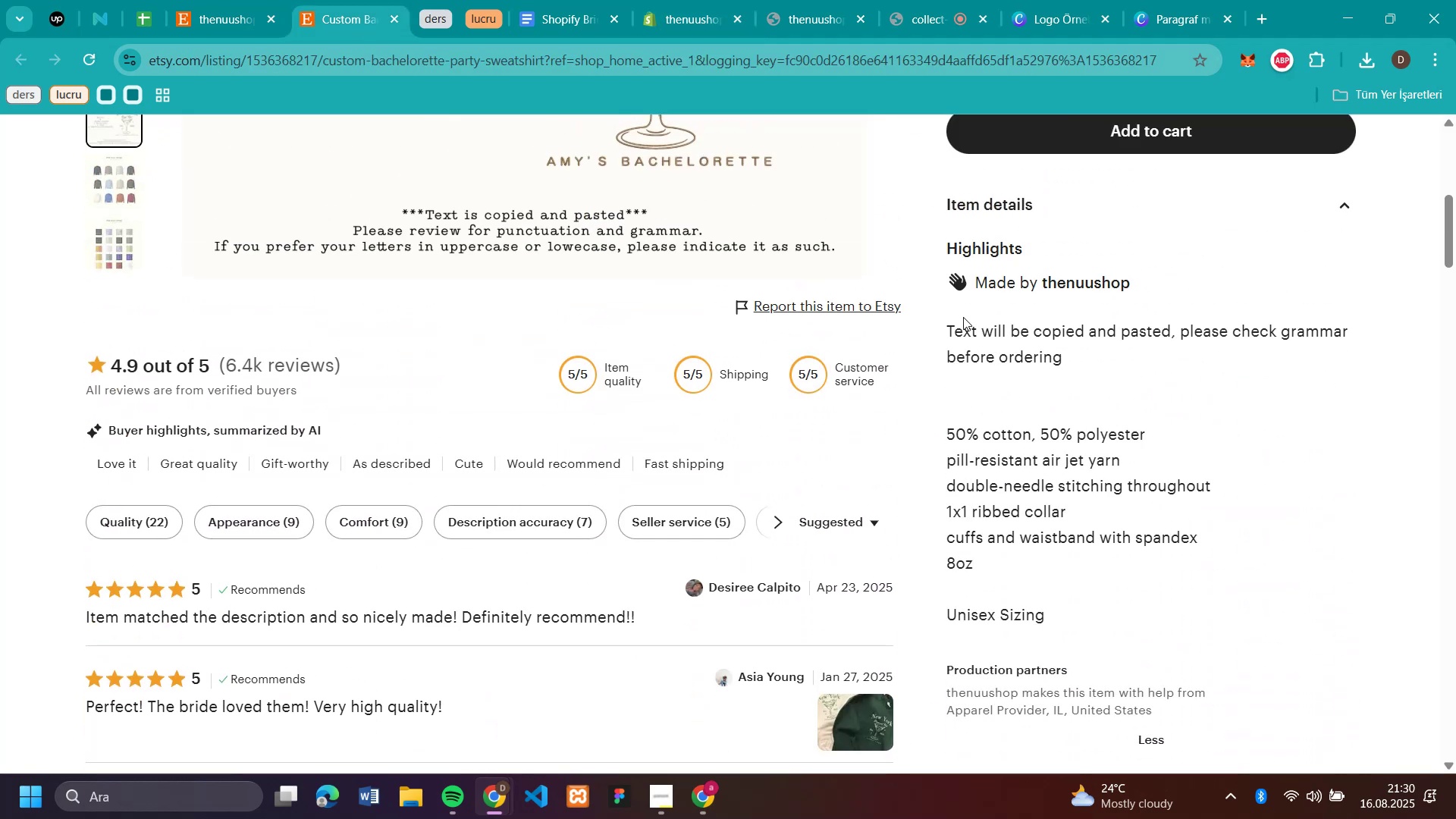 
left_click_drag(start_coordinate=[948, 327], to_coordinate=[1154, 607])
 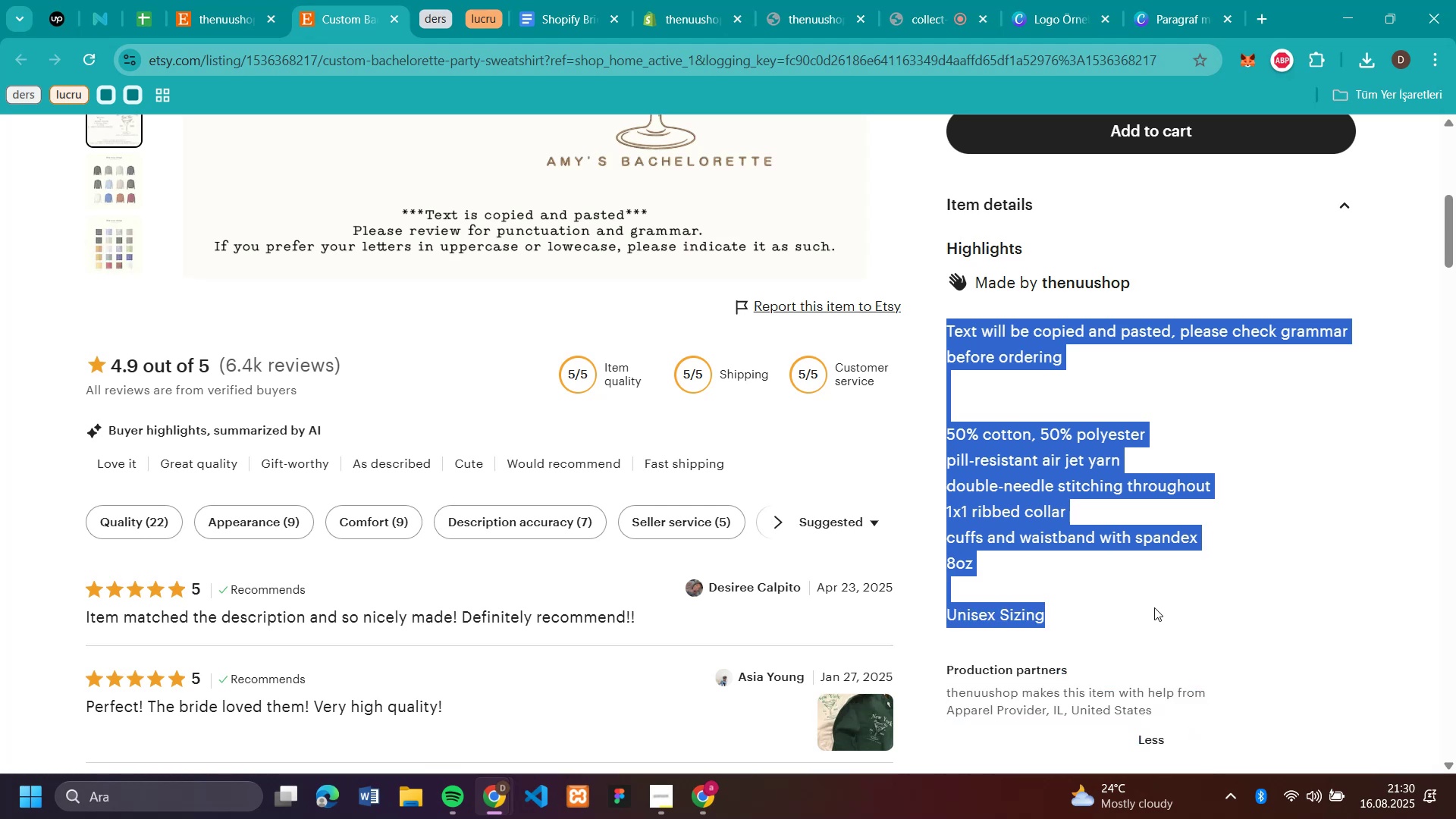 
key(Control+C)
 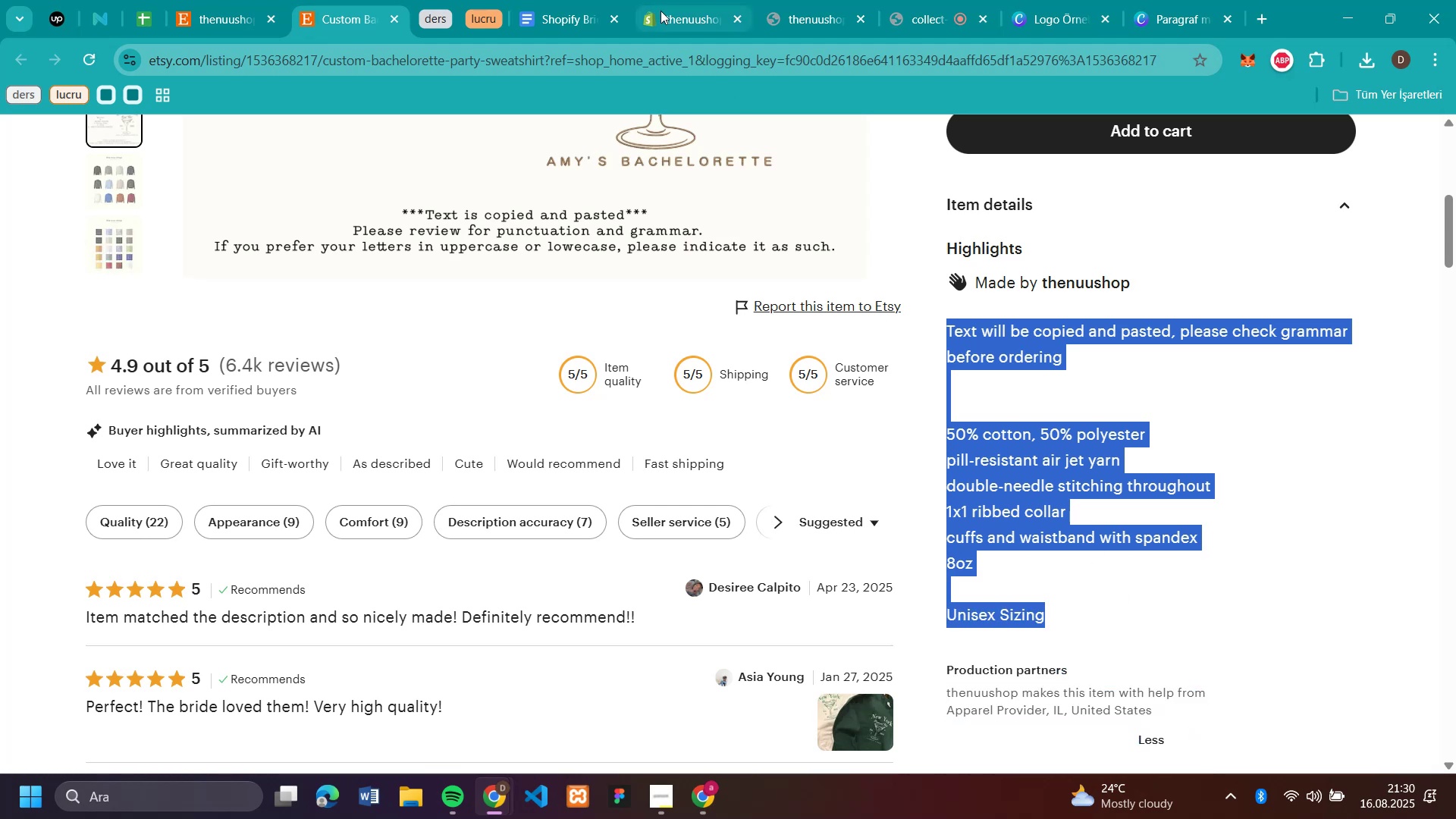 
left_click([670, 20])
 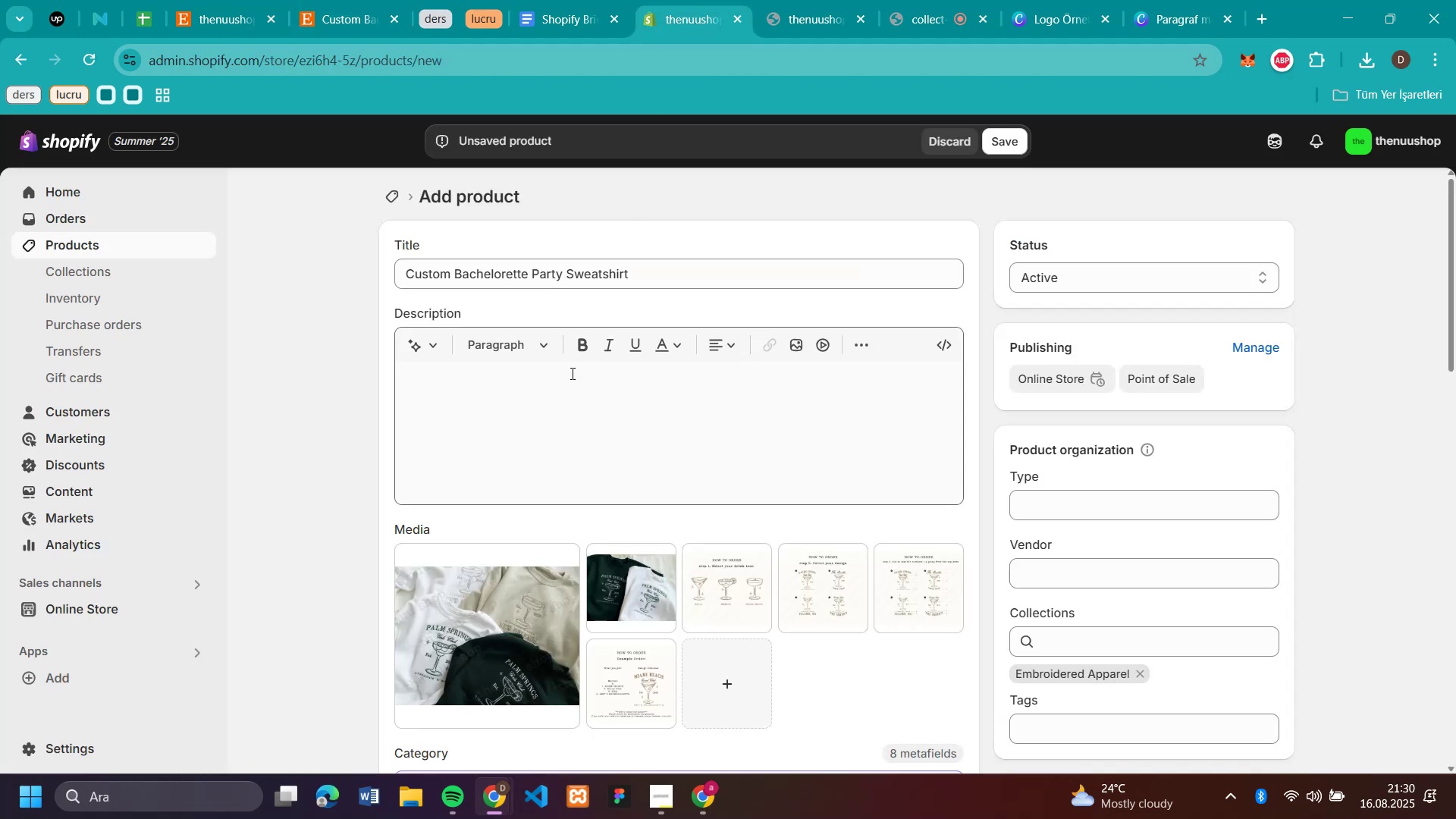 
left_click([567, 388])
 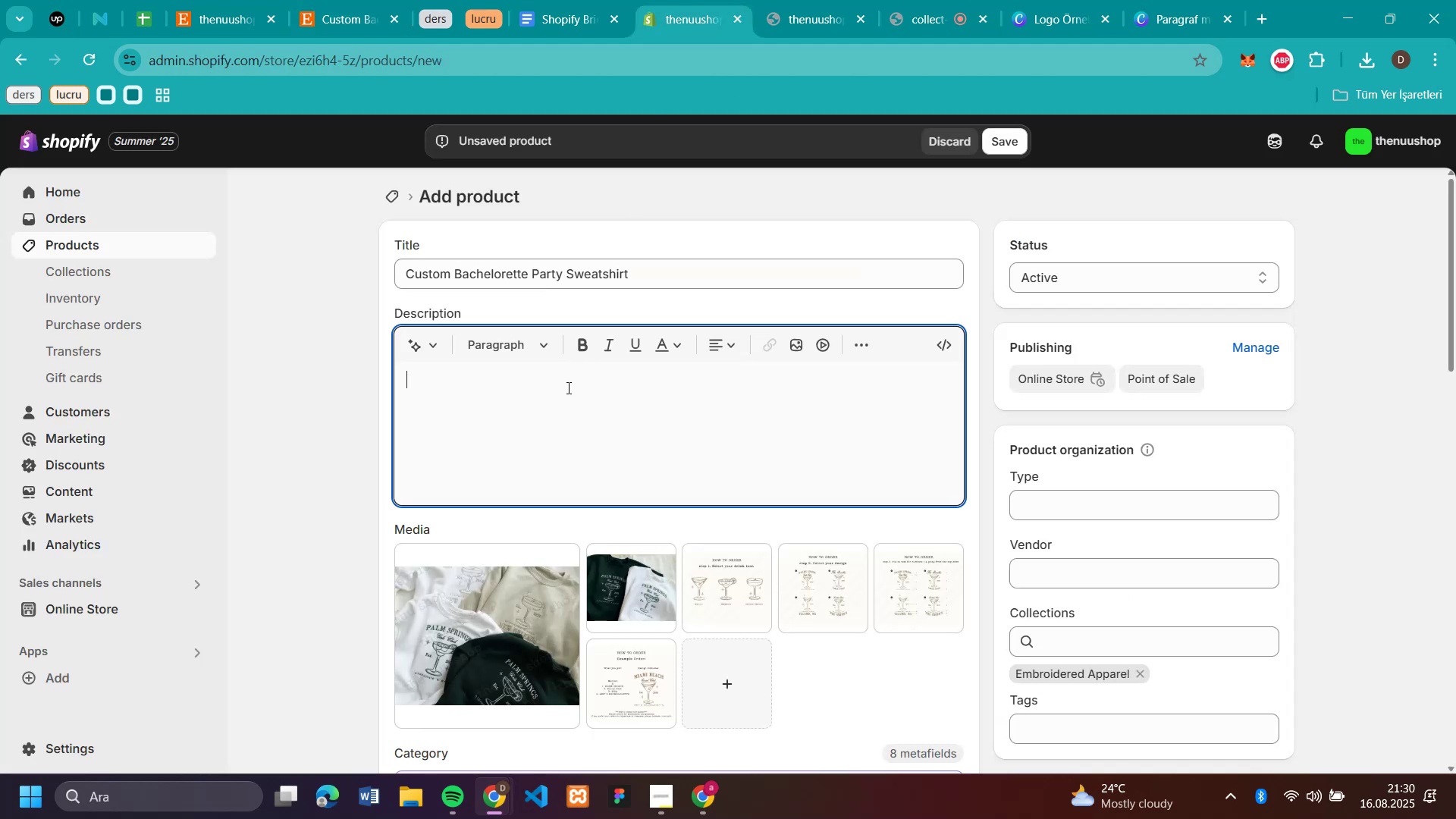 
key(Control+V)
 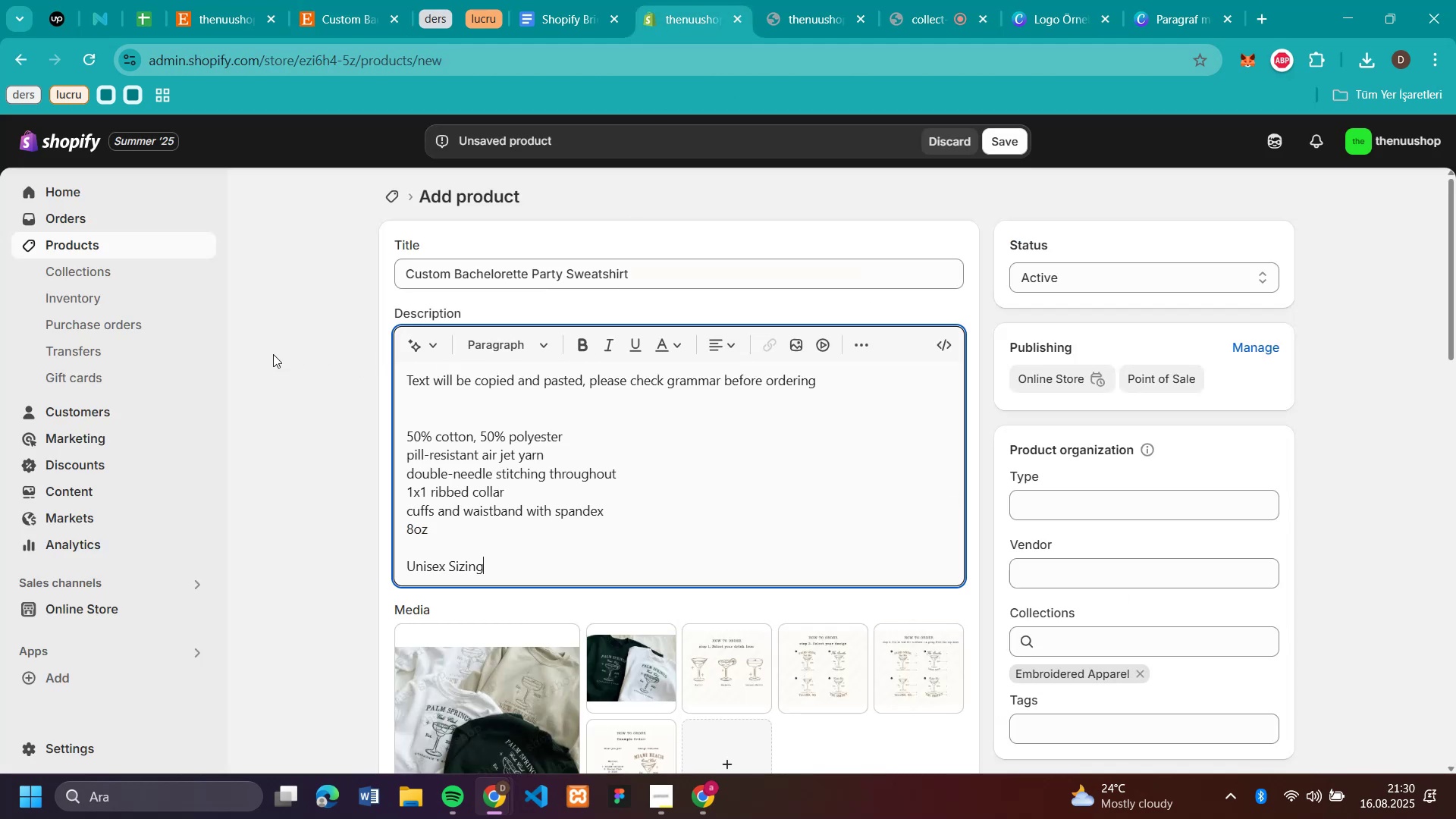 
left_click([273, 354])
 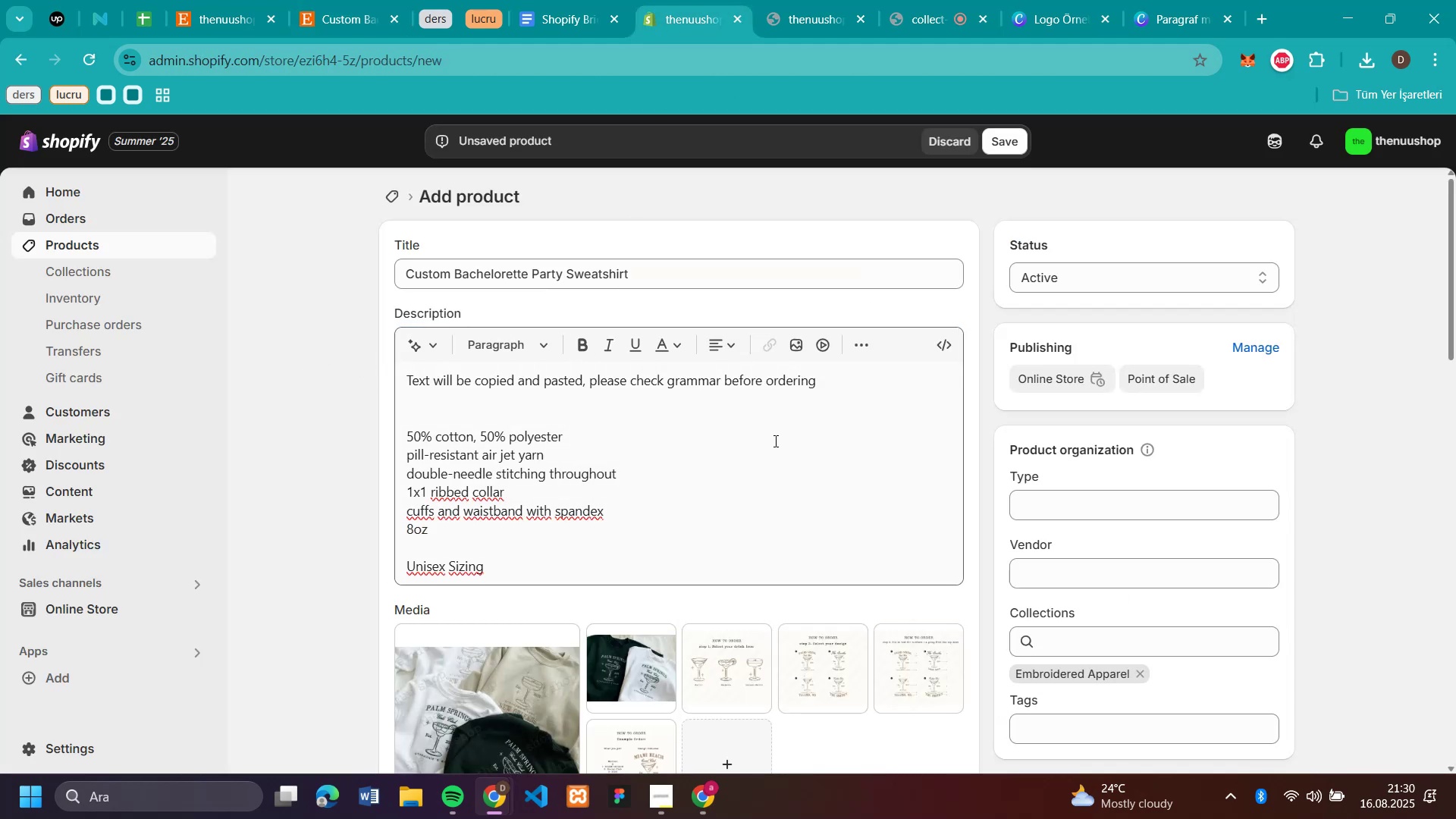 
scroll: coordinate [774, 441], scroll_direction: down, amount: 5.0
 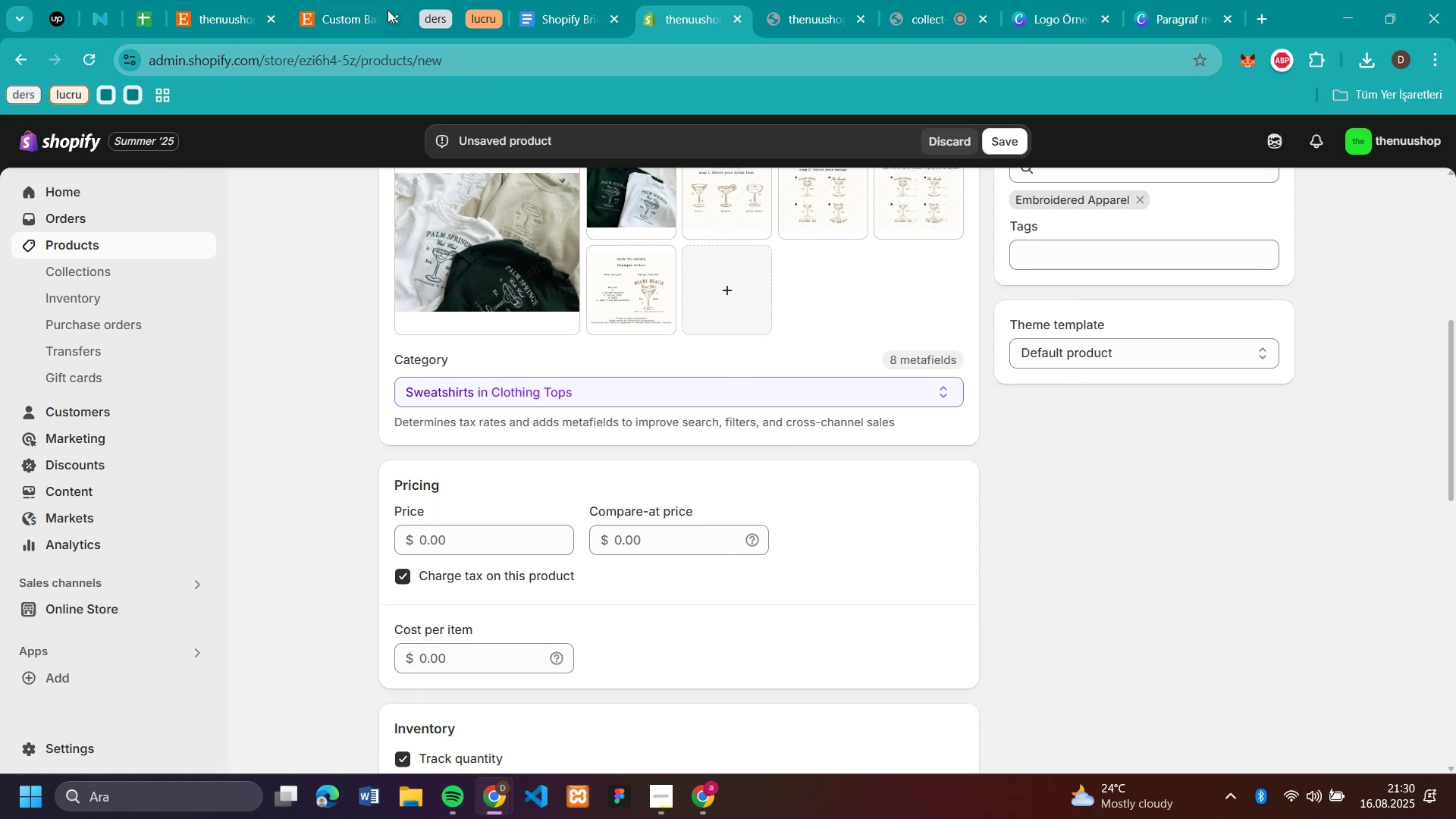 
left_click([334, 5])
 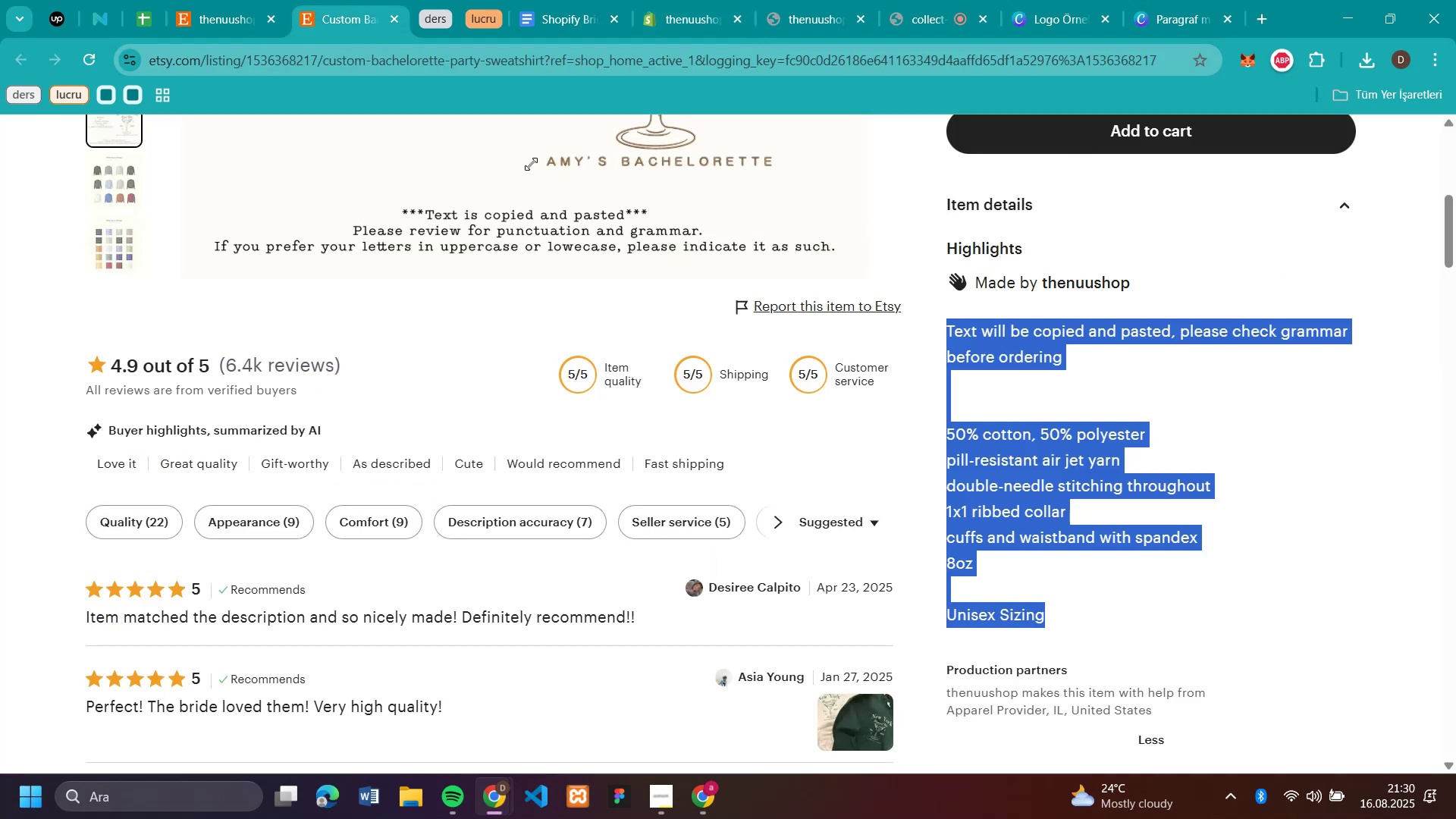 
scroll: coordinate [908, 379], scroll_direction: up, amount: 6.0
 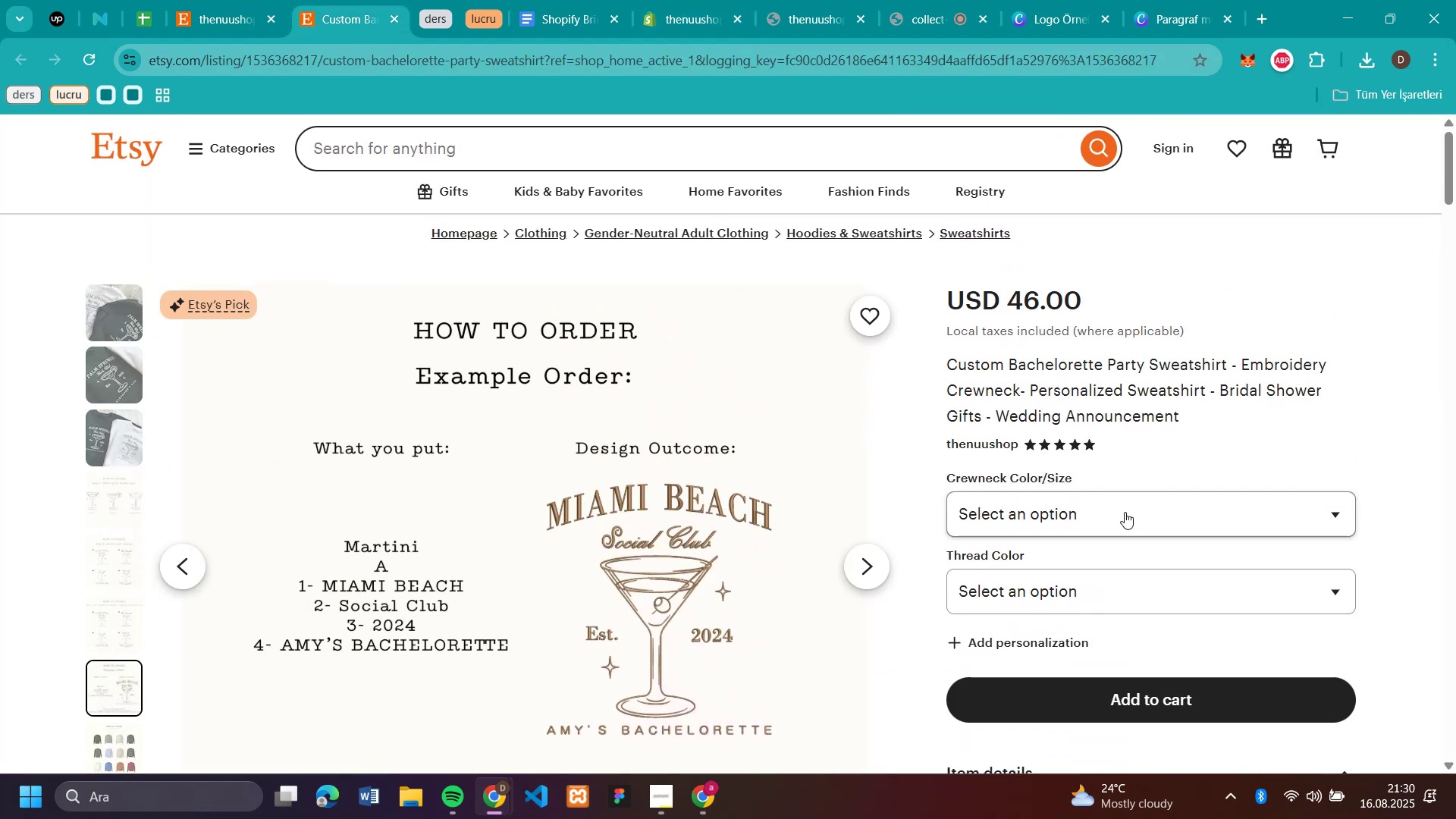 
scroll: coordinate [1125, 512], scroll_direction: down, amount: 1.0
 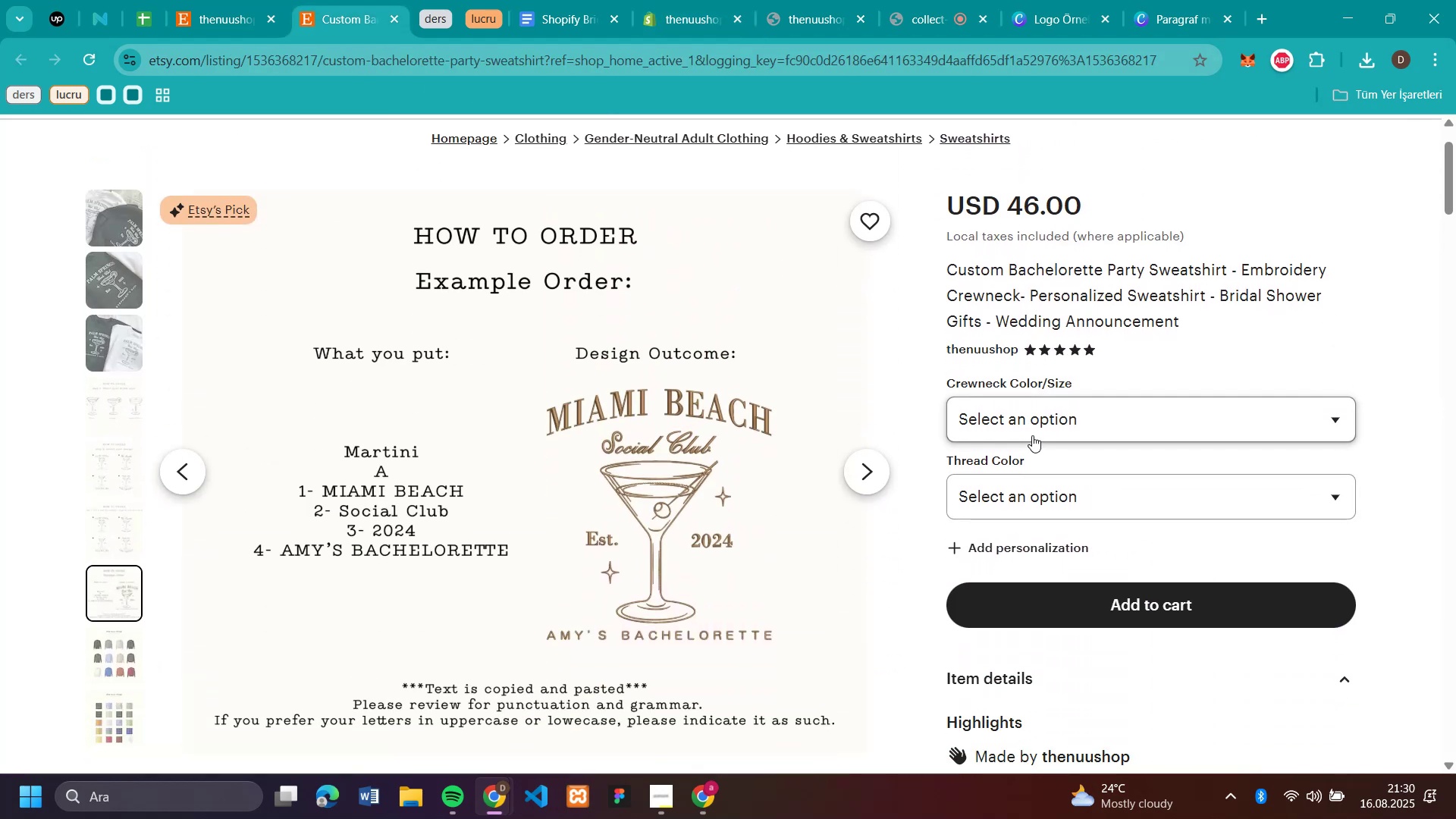 
left_click([1032, 435])
 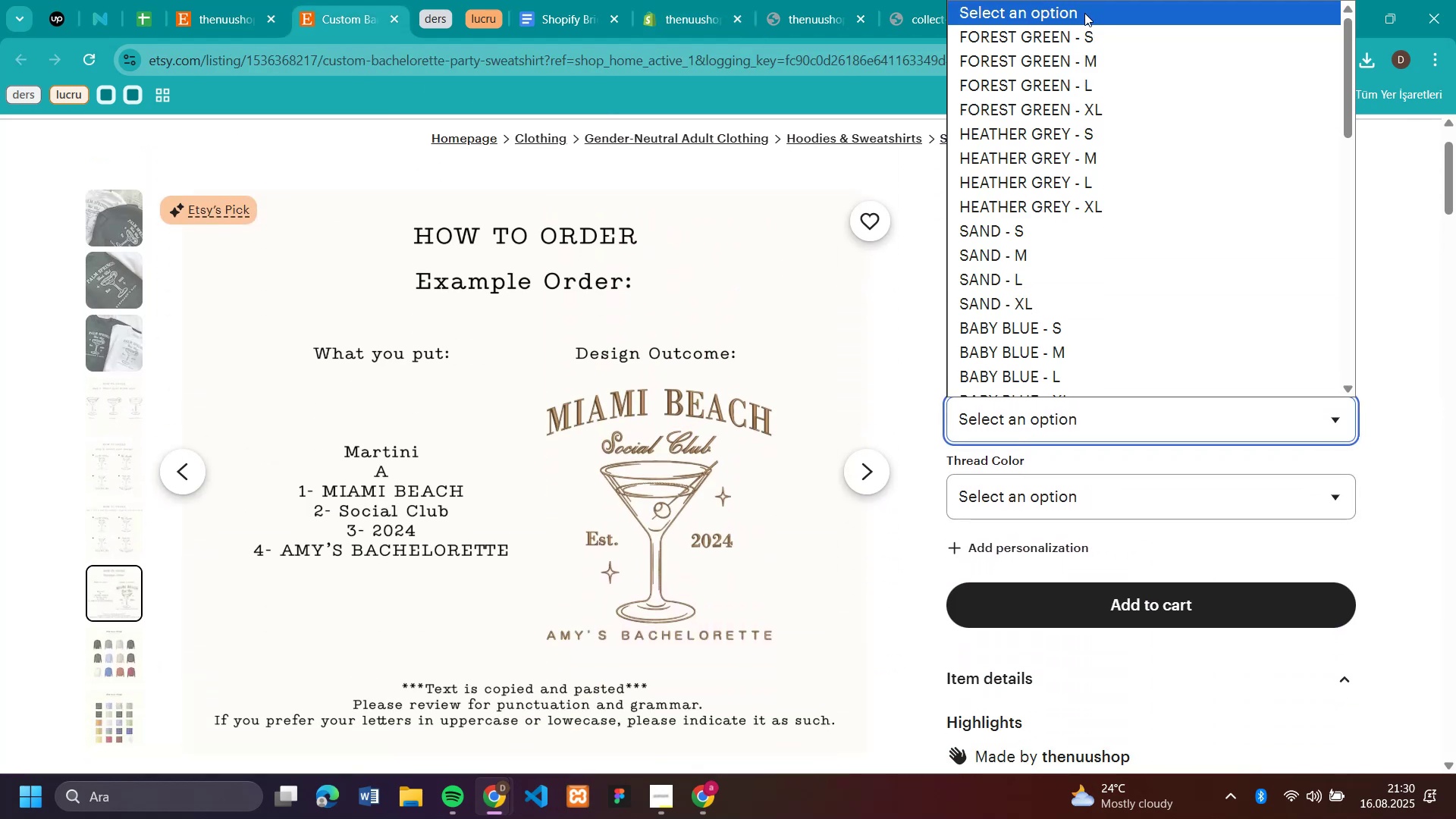 
left_click([1087, 37])
 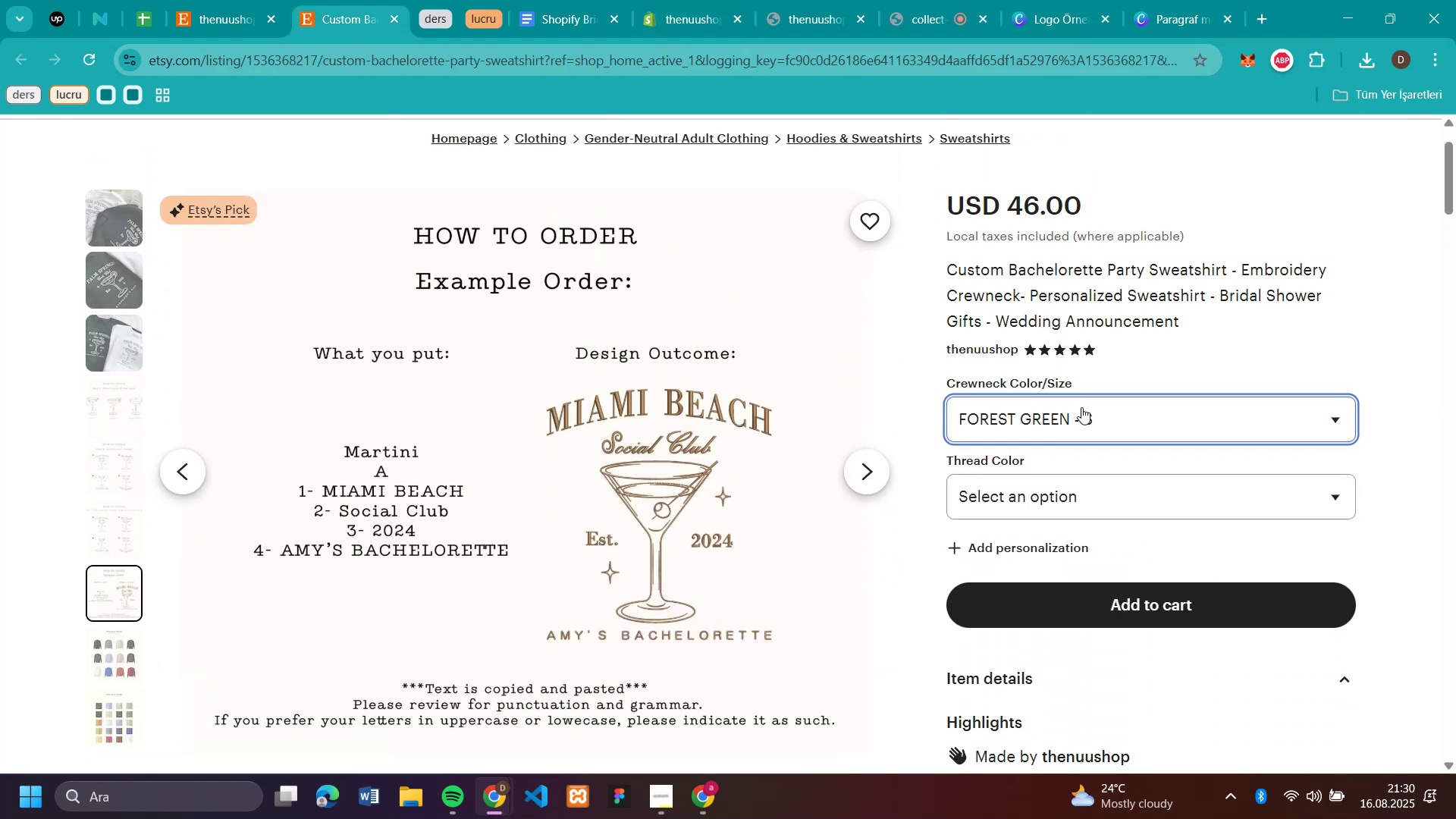 
left_click([1081, 431])
 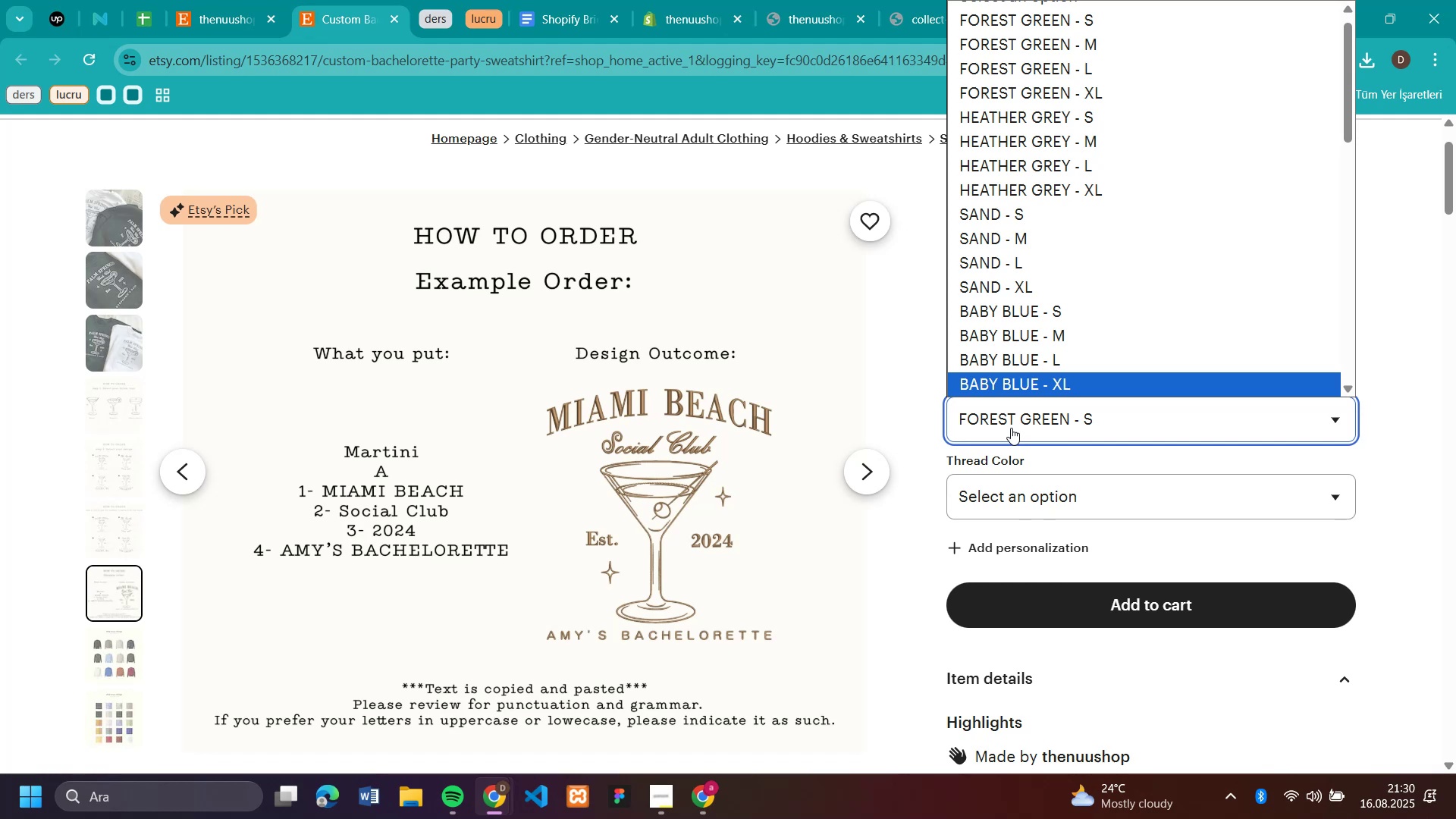 
left_click([1020, 494])
 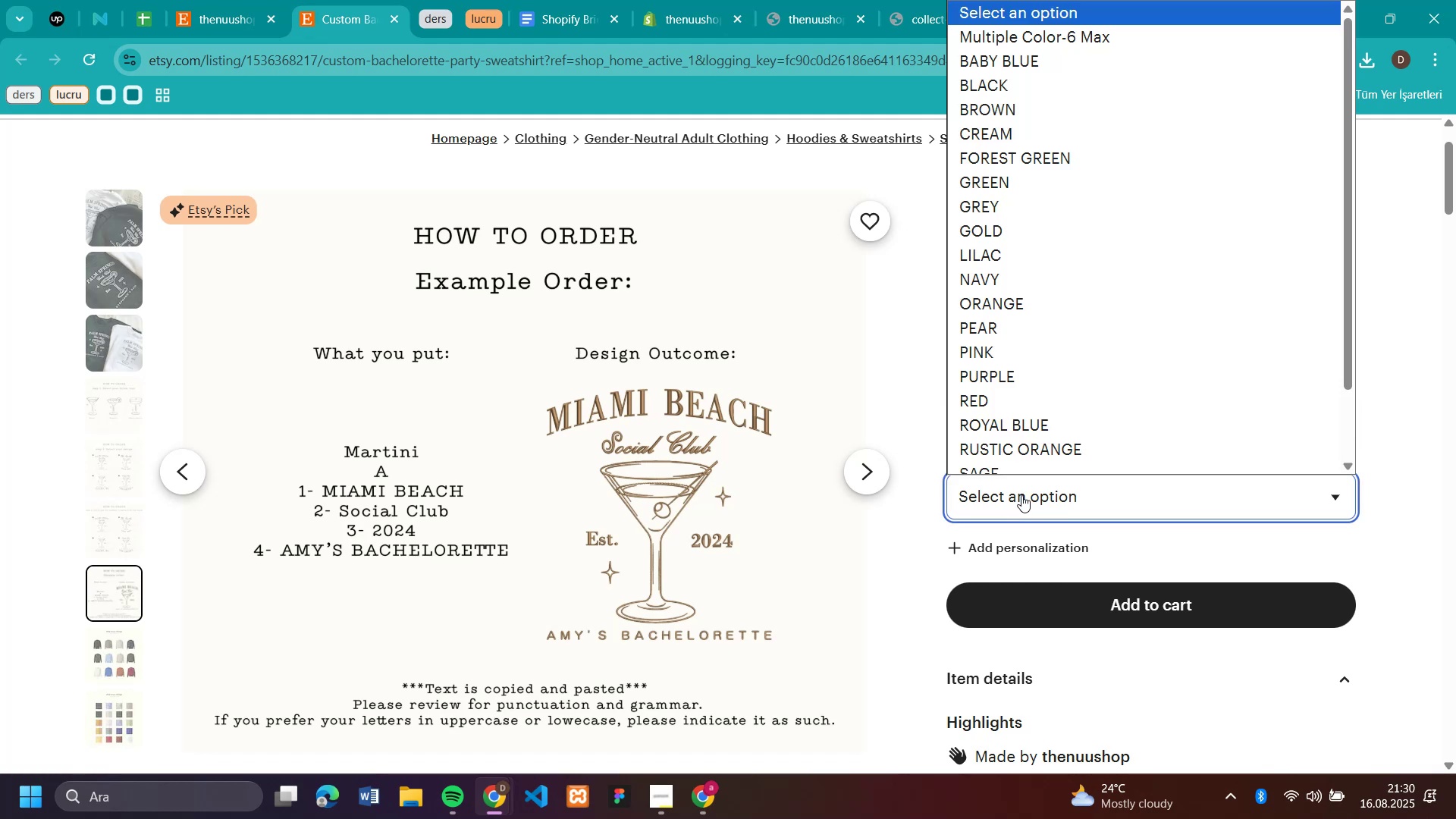 
left_click([1021, 495])
 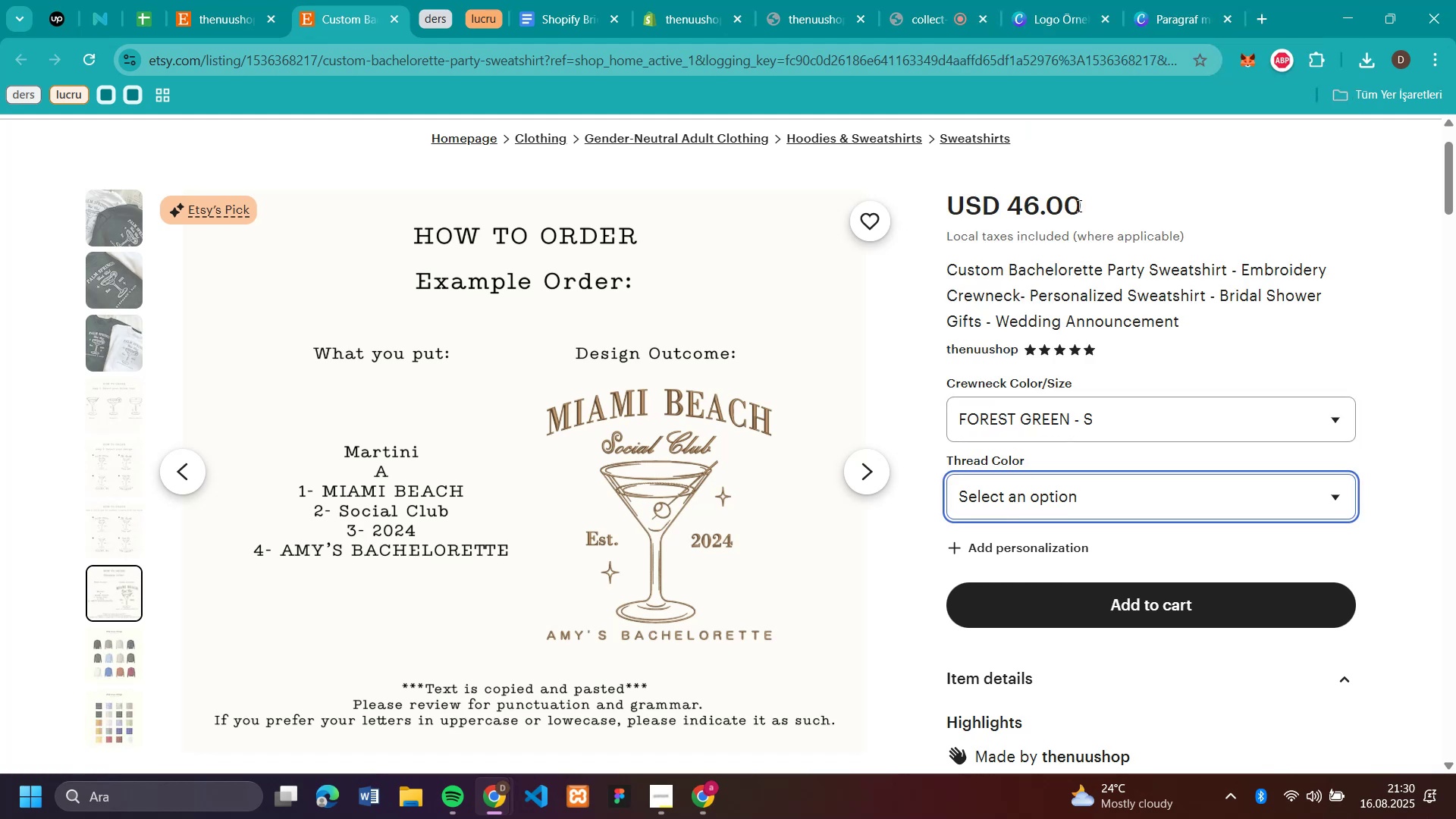 
left_click_drag(start_coordinate=[1078, 206], to_coordinate=[1013, 197])
 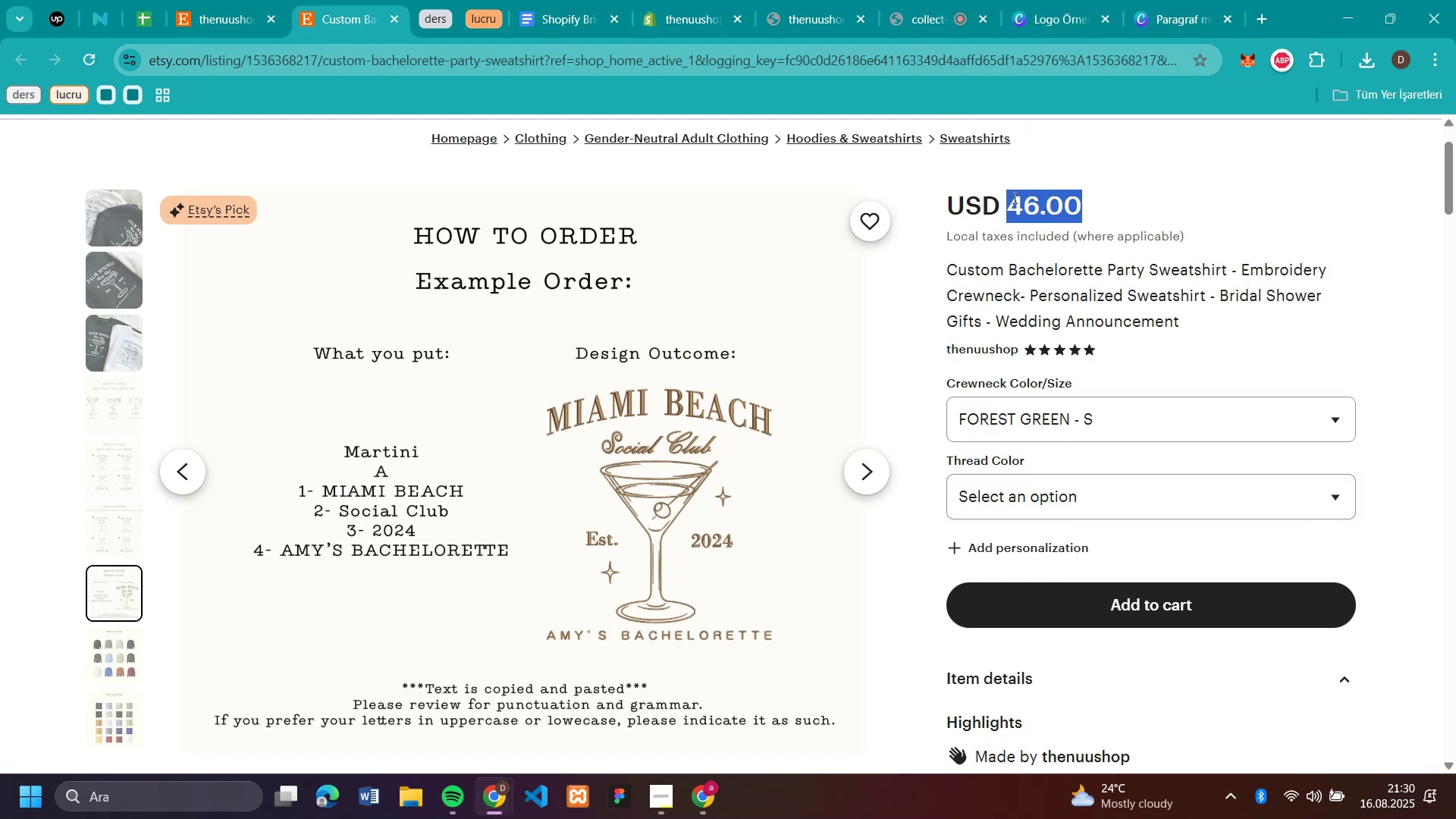 
key(Control+C)
 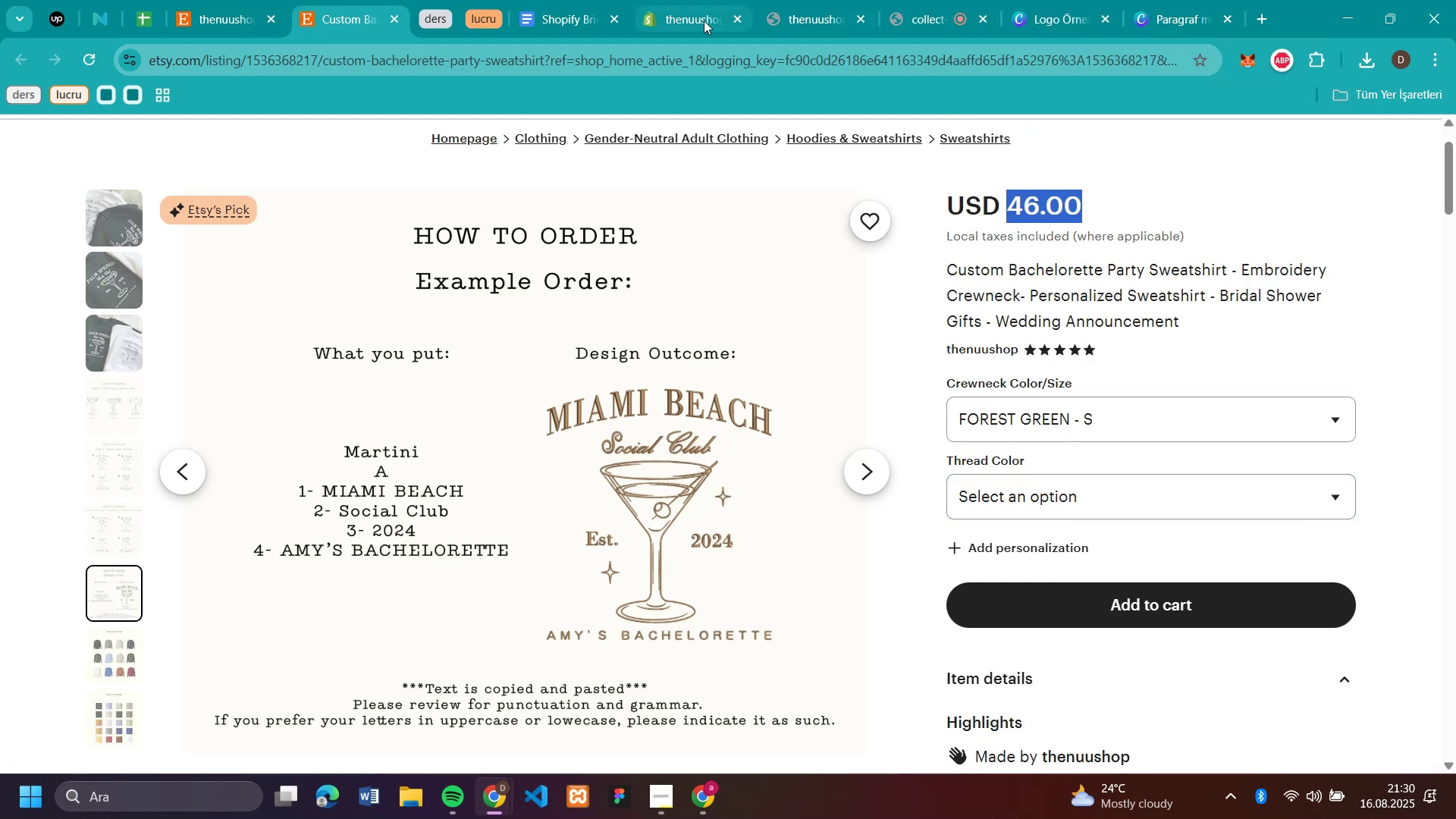 
left_click([696, 17])
 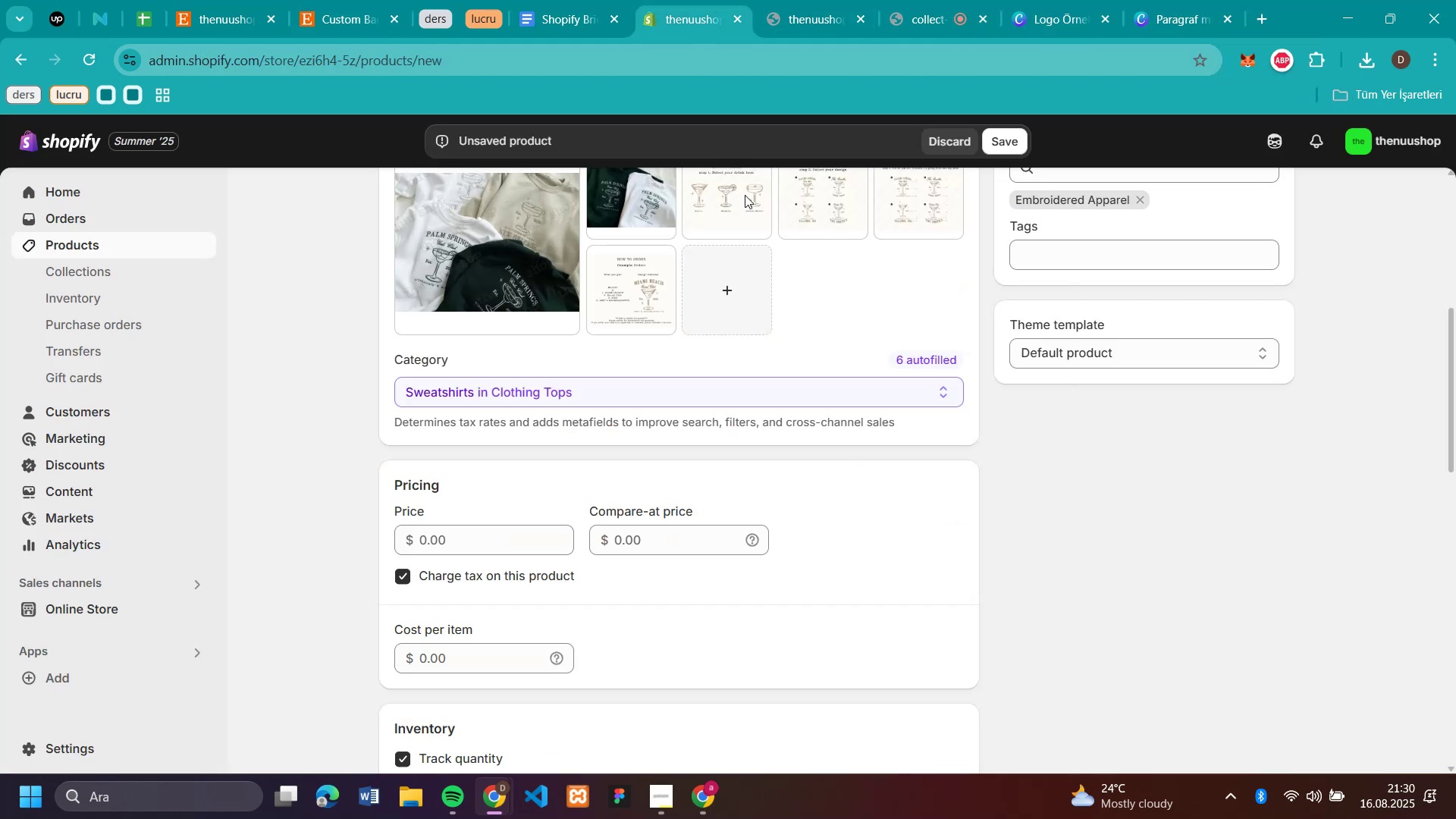 
scroll: coordinate [777, 413], scroll_direction: down, amount: 2.0
 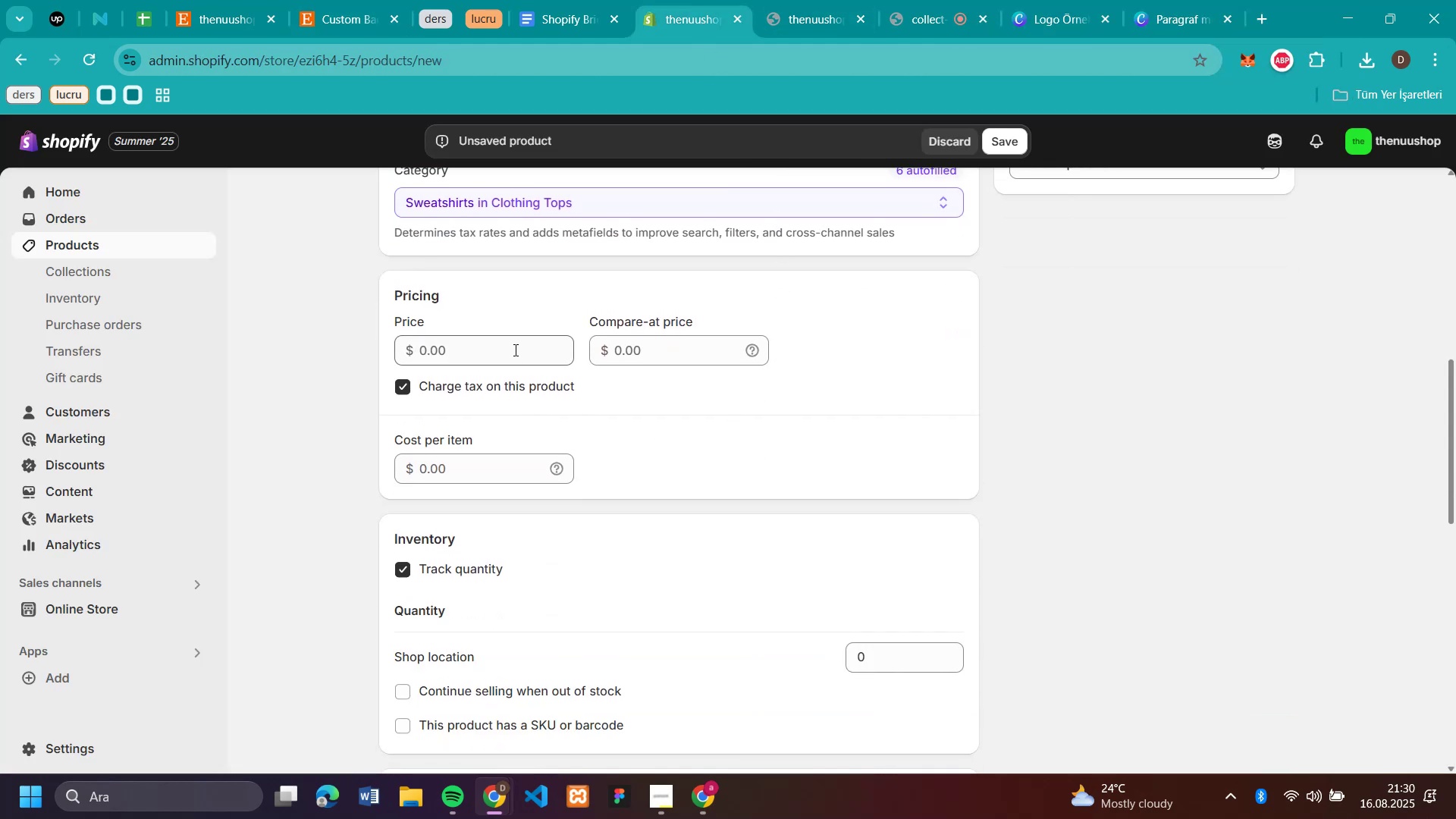 
left_click([514, 346])
 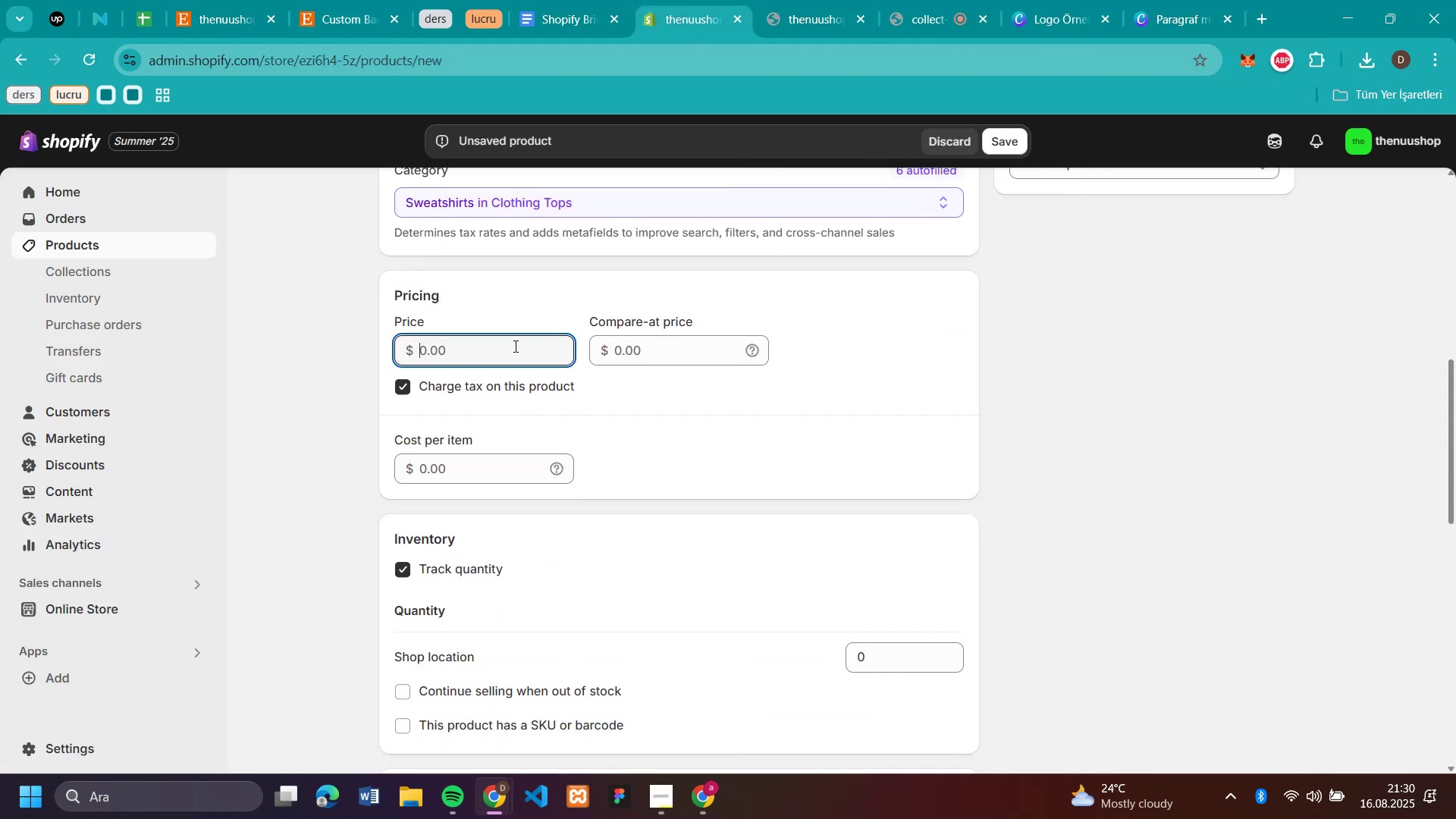 
key(Control+V)
 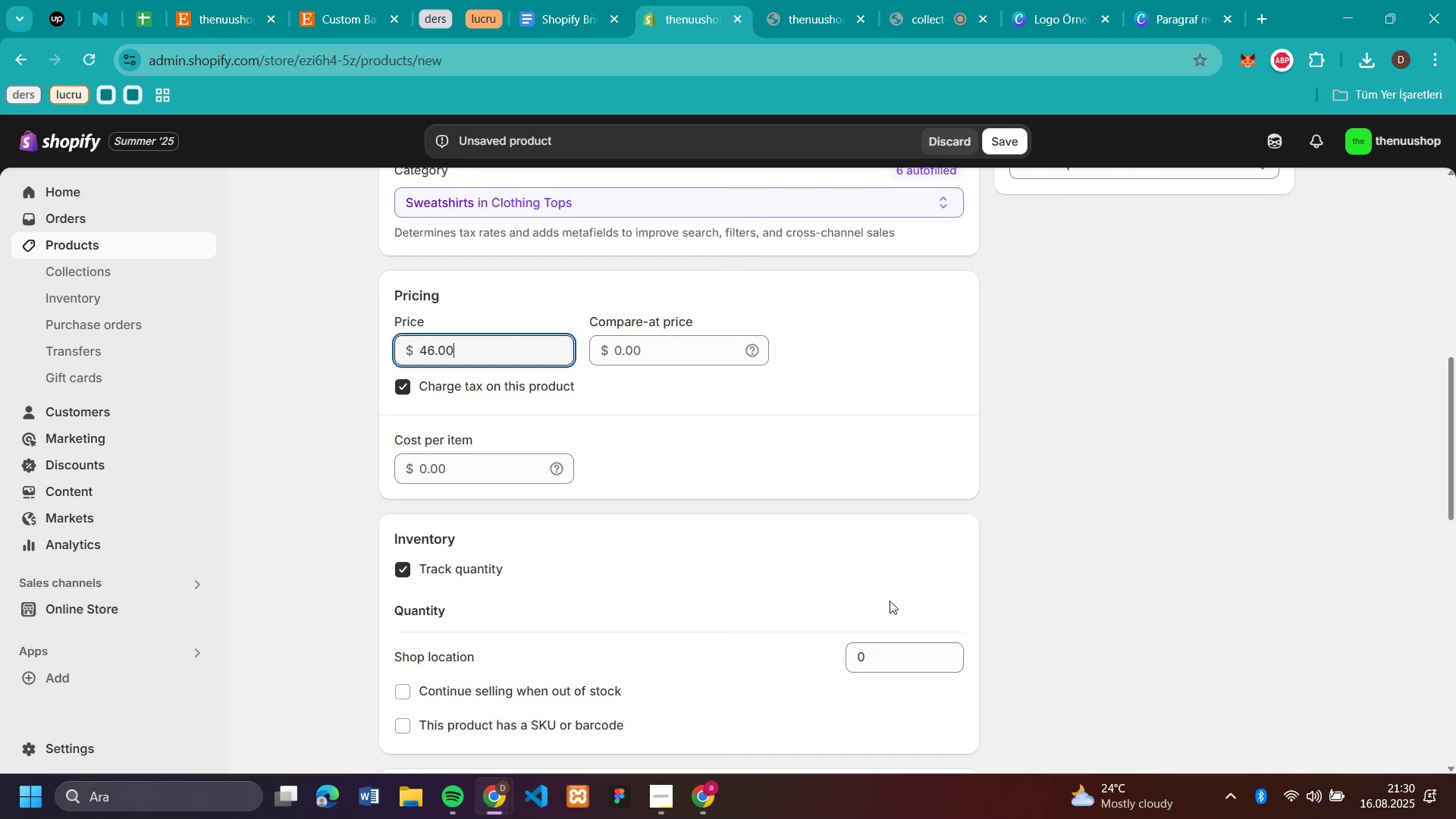 
left_click([883, 658])
 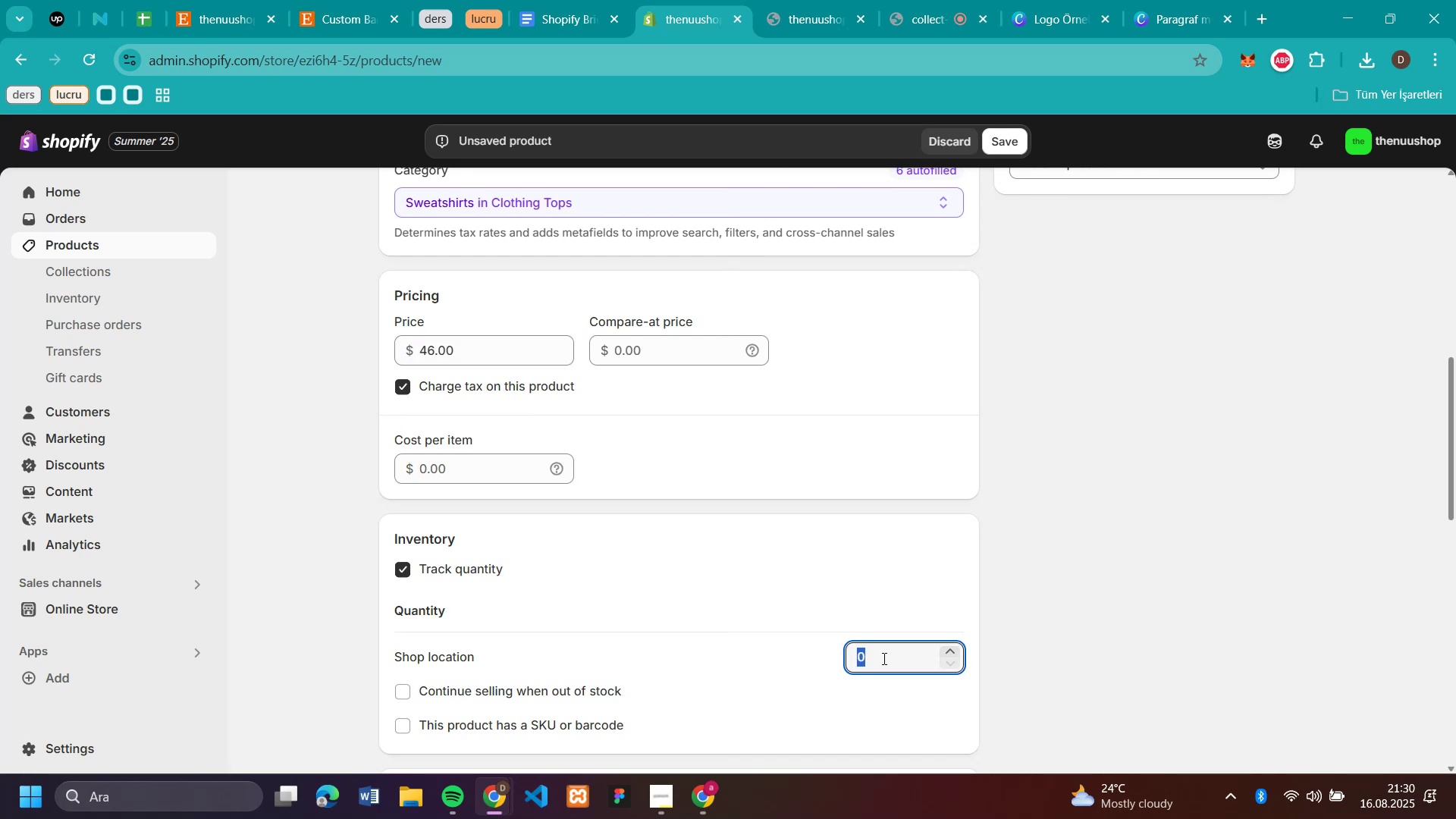 
type(50)
 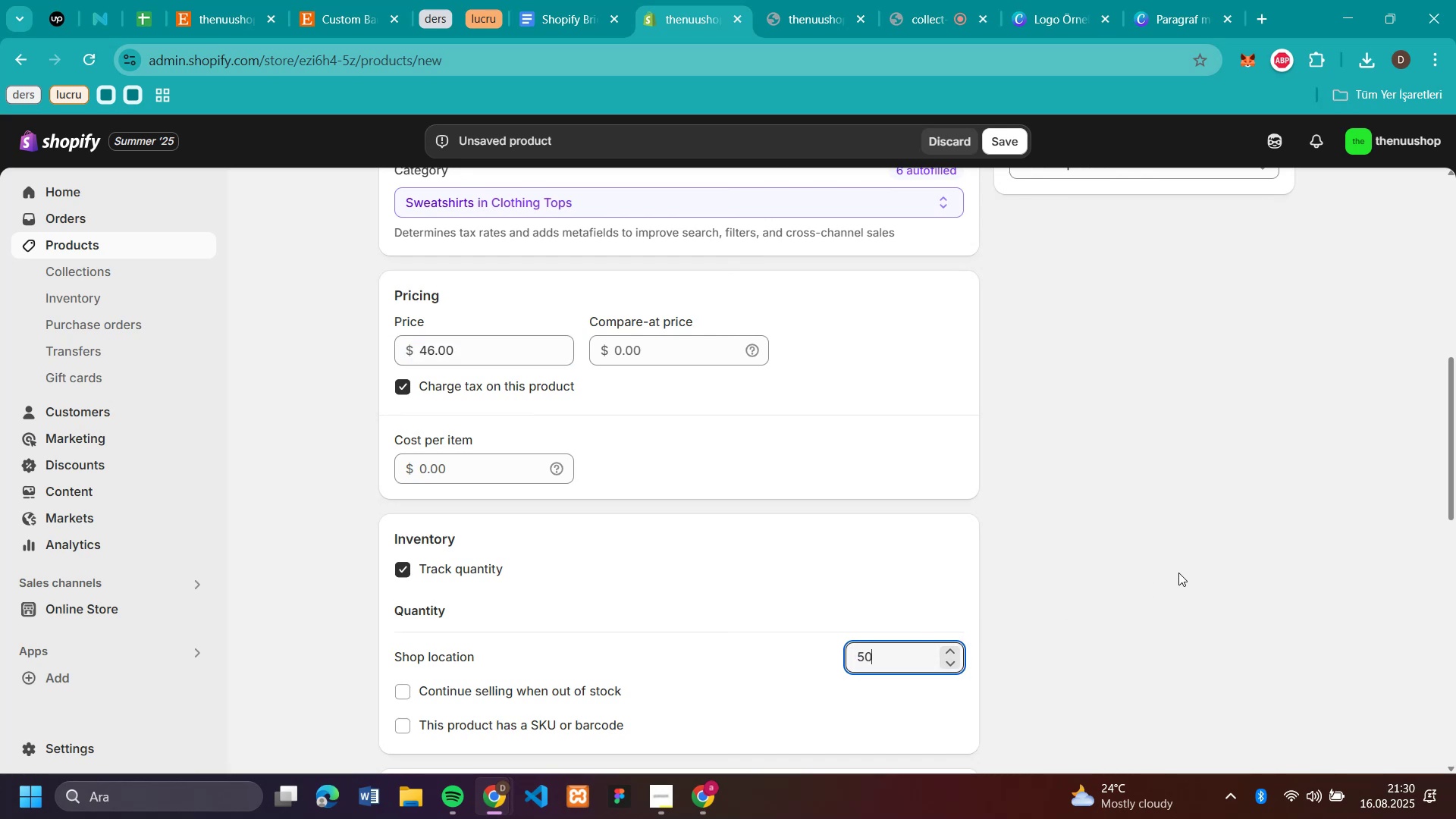 
left_click([1178, 572])
 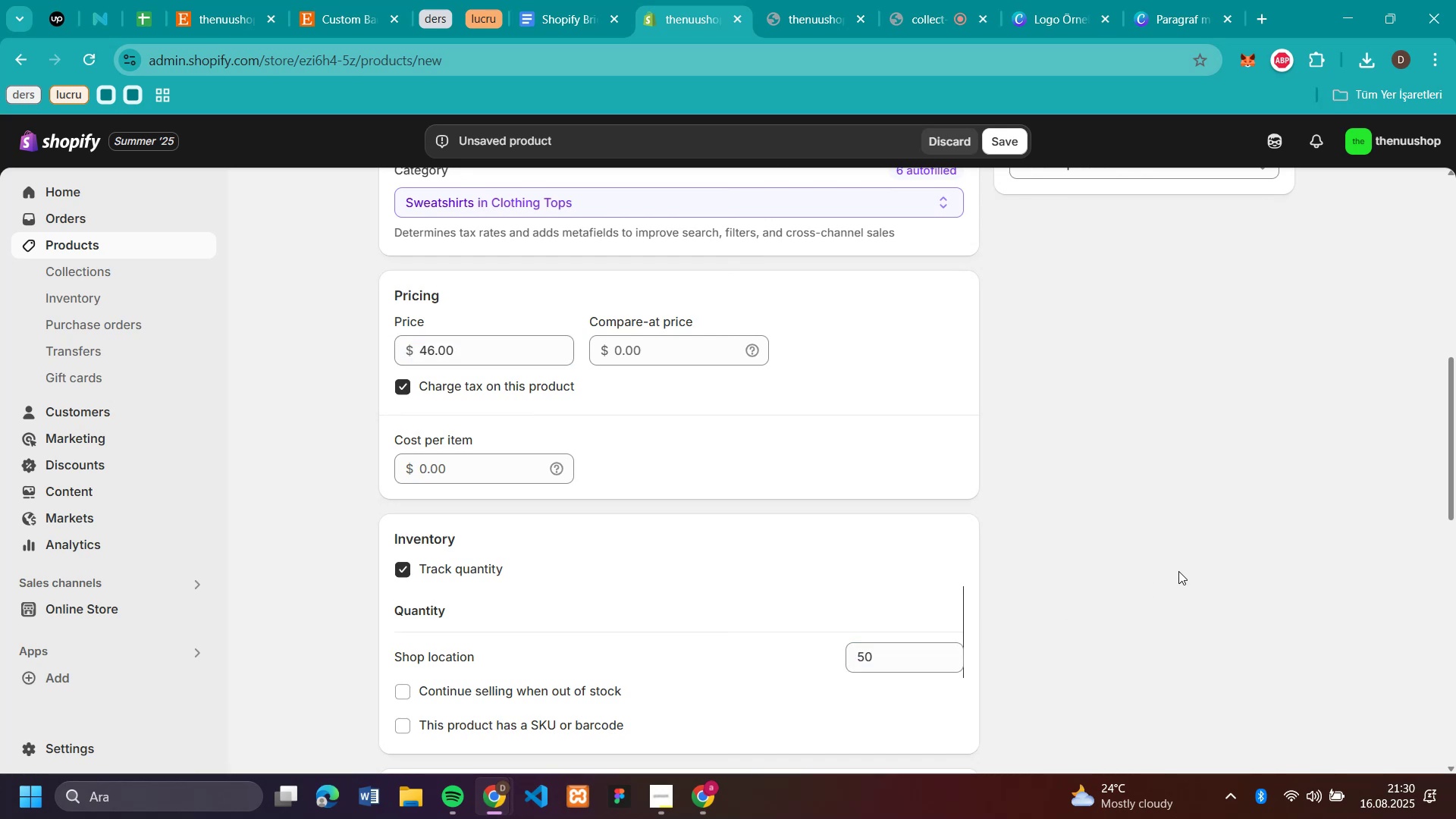 
scroll: coordinate [710, 352], scroll_direction: down, amount: 7.0
 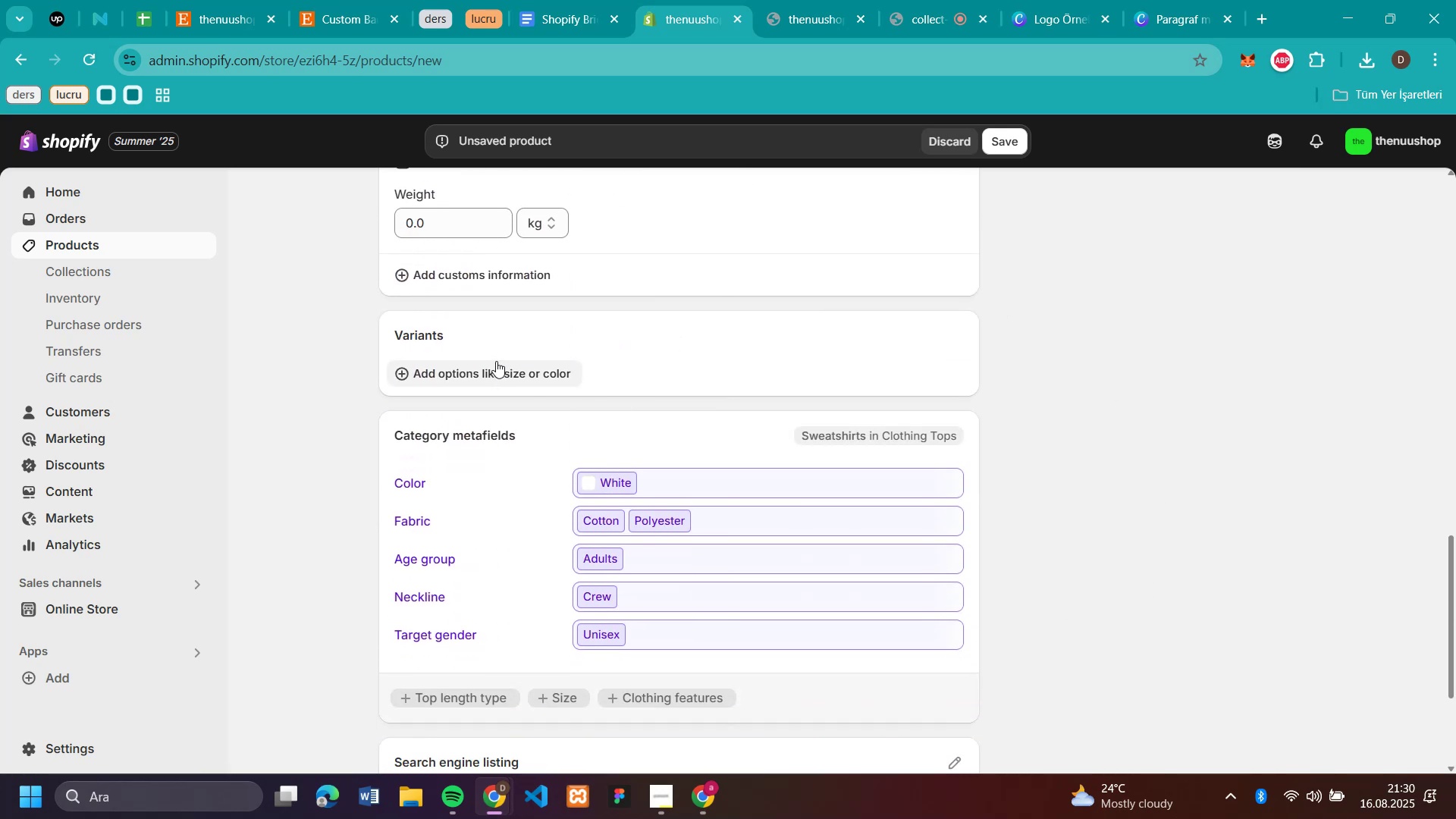 
left_click([496, 361])
 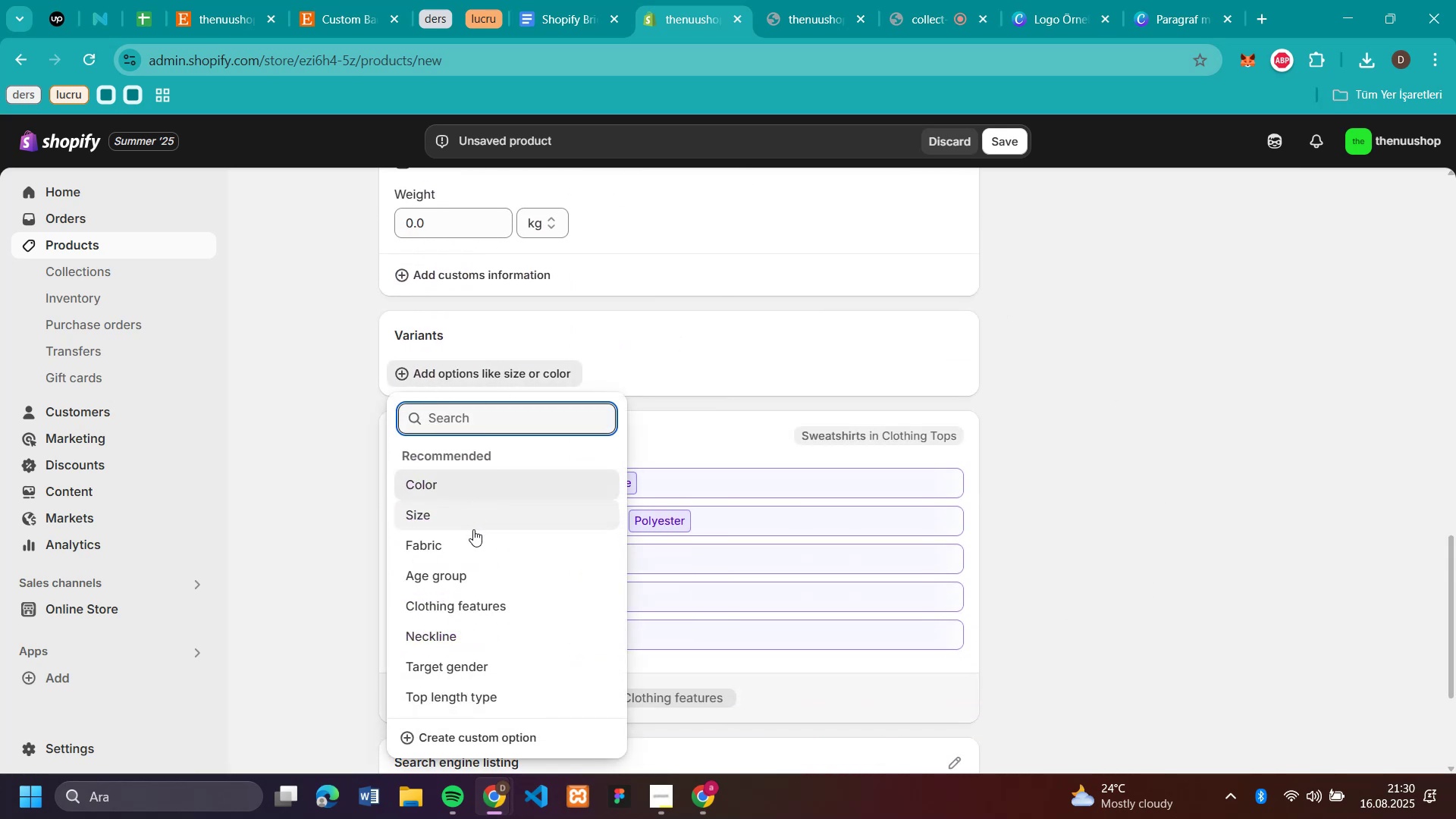 
left_click([466, 521])
 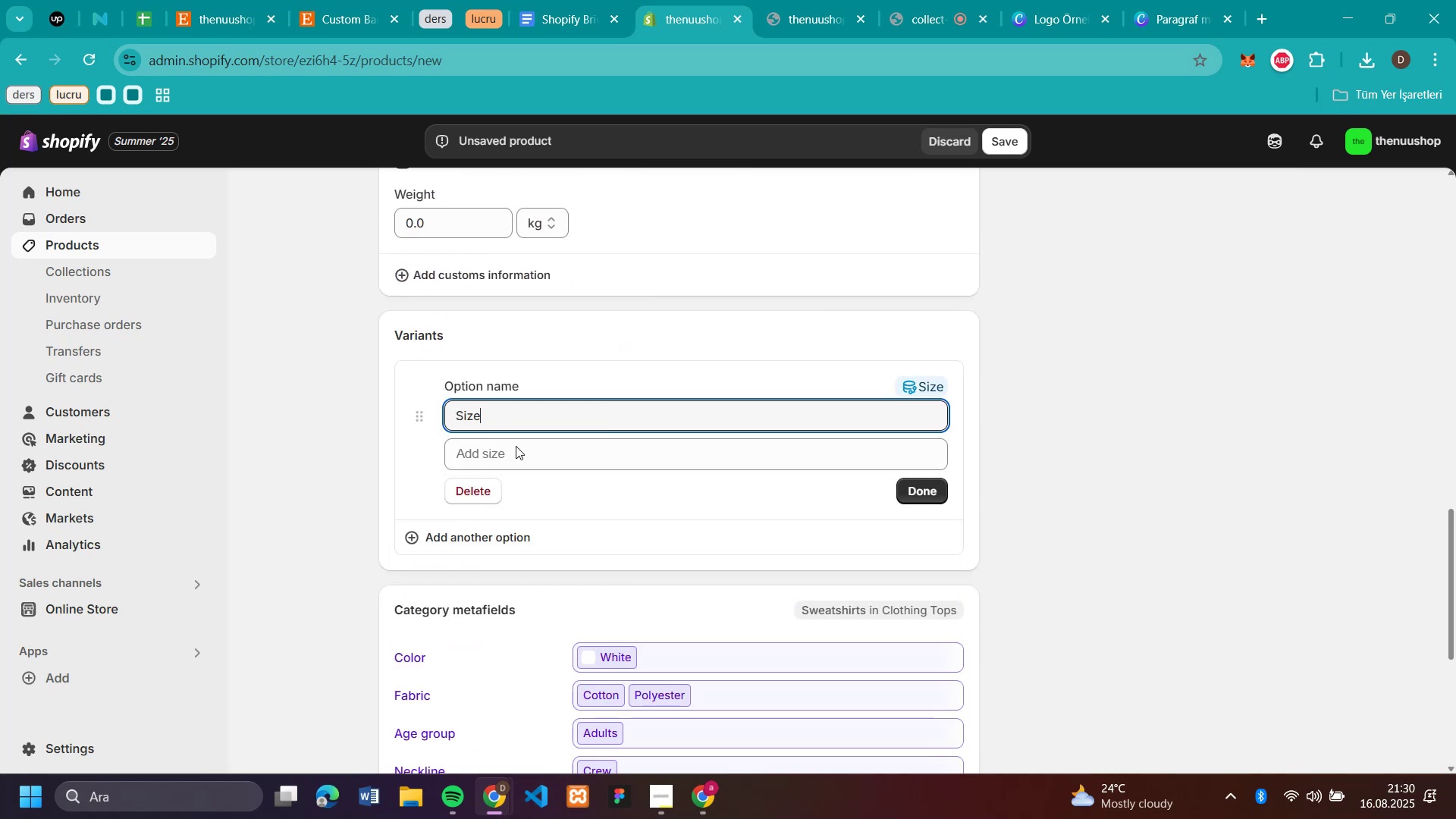 
left_click([525, 458])
 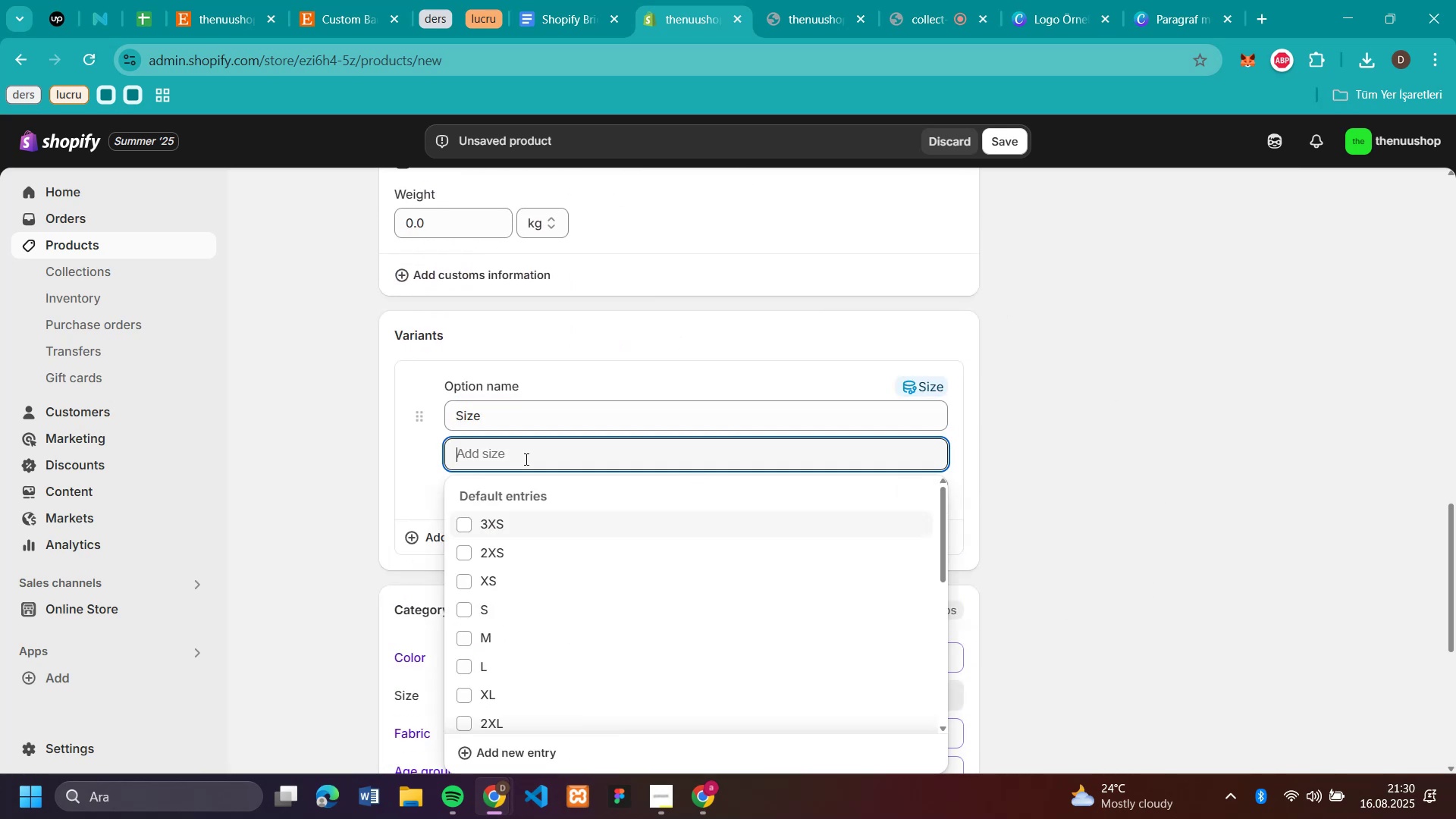 
key(CapsLock)
 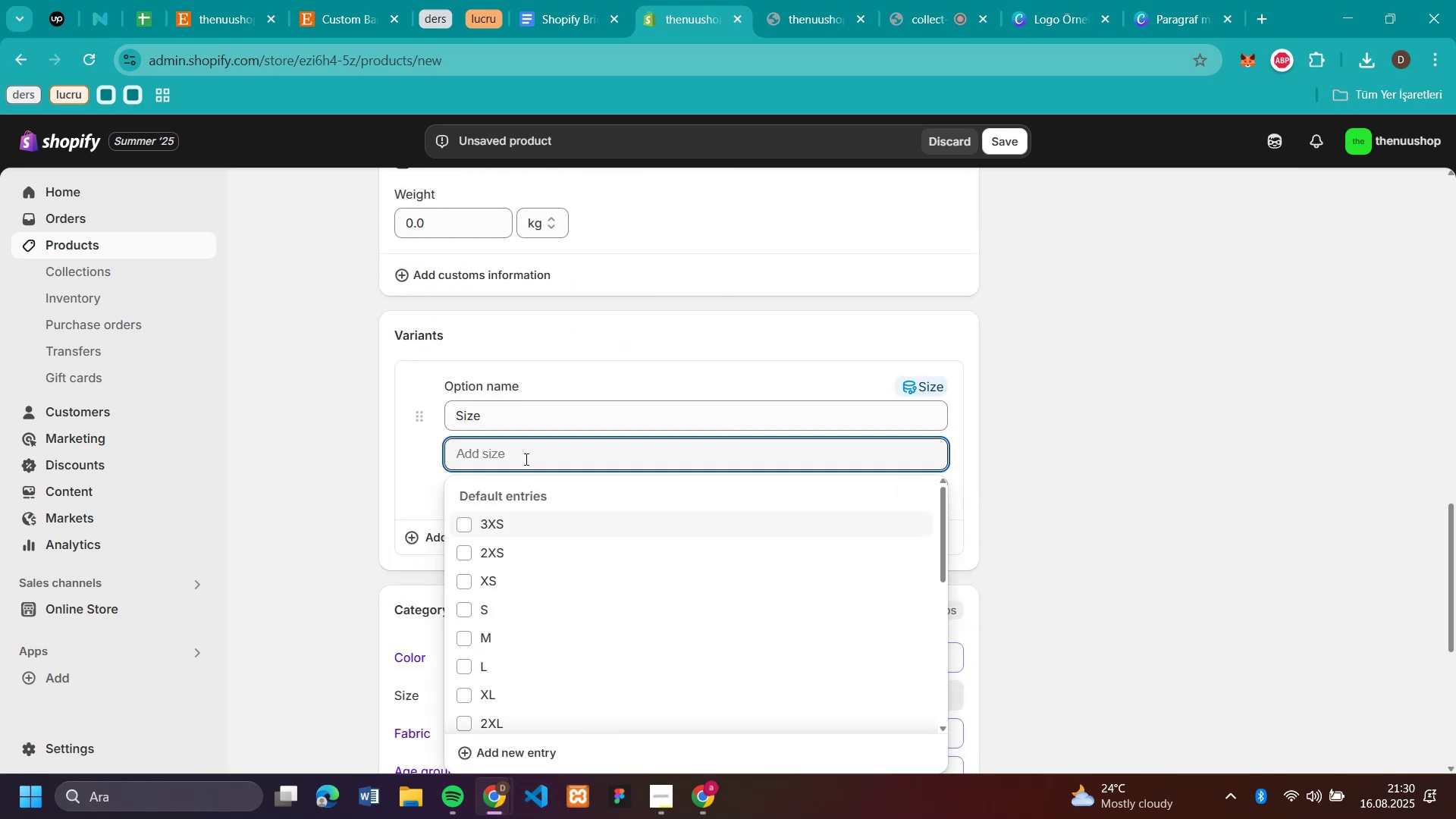 
key(S)
 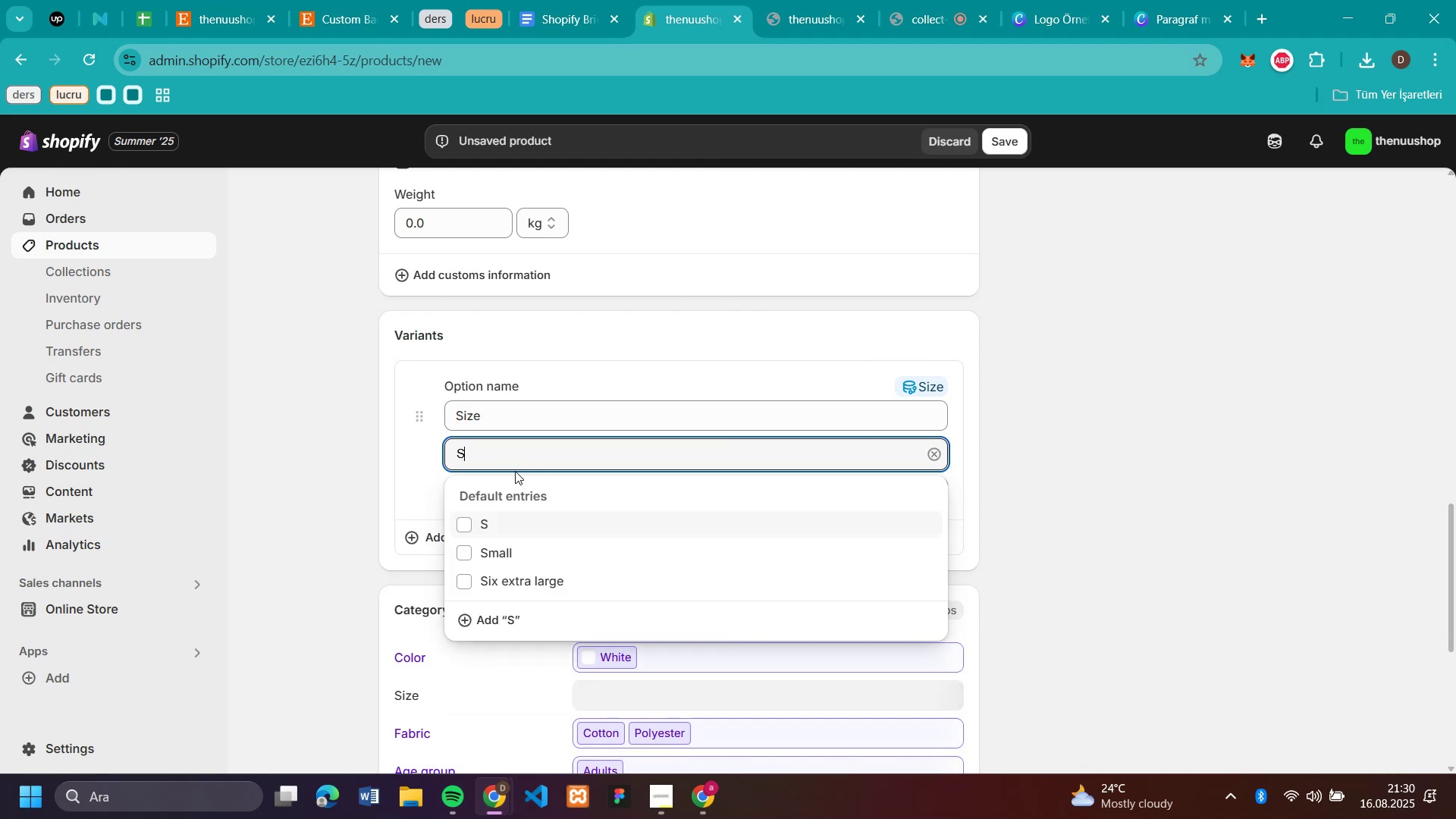 
left_click([499, 523])
 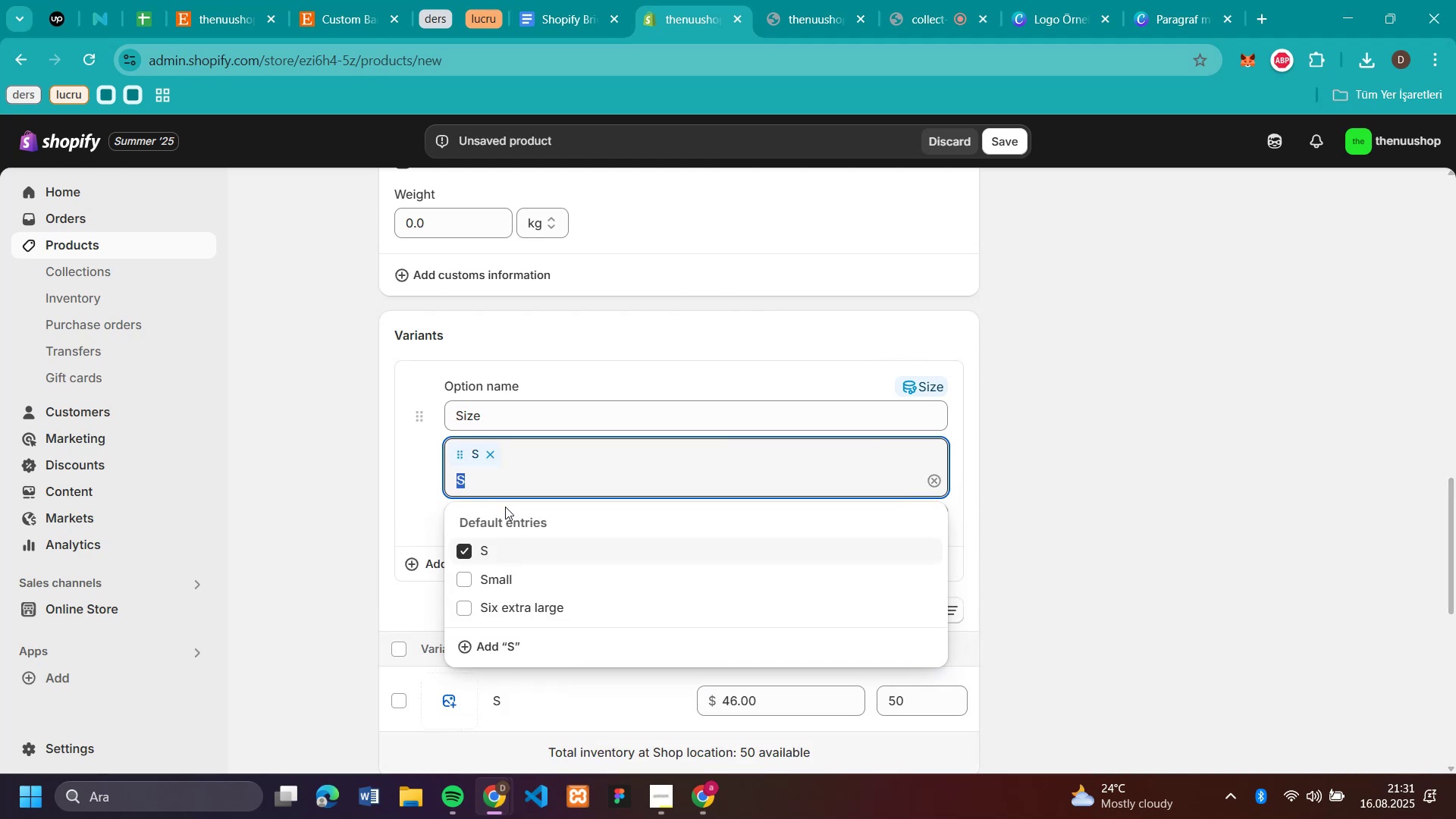 
key(Backspace)
 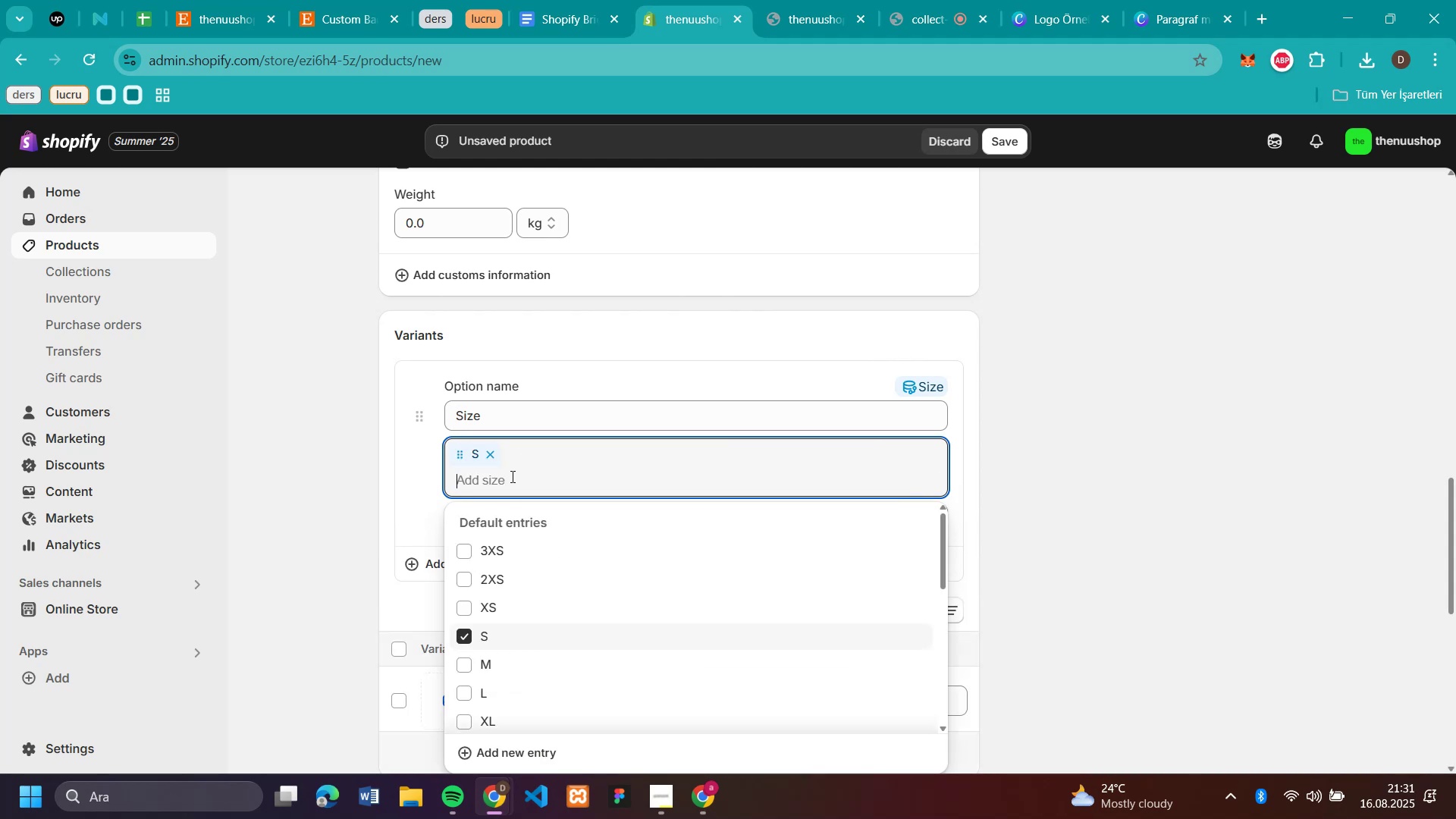 
scroll: coordinate [560, 492], scroll_direction: down, amount: 1.0
 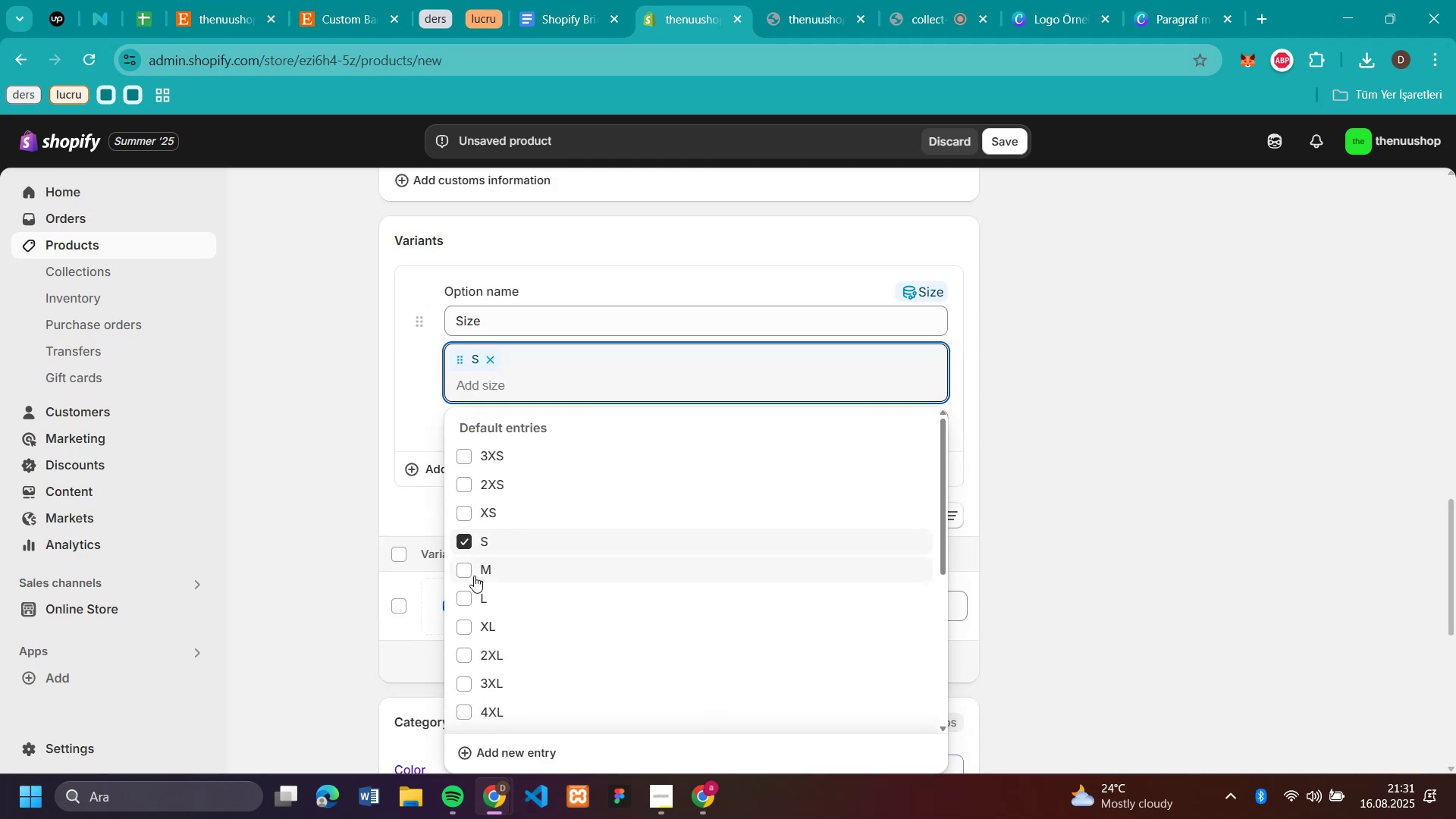 
left_click([460, 567])
 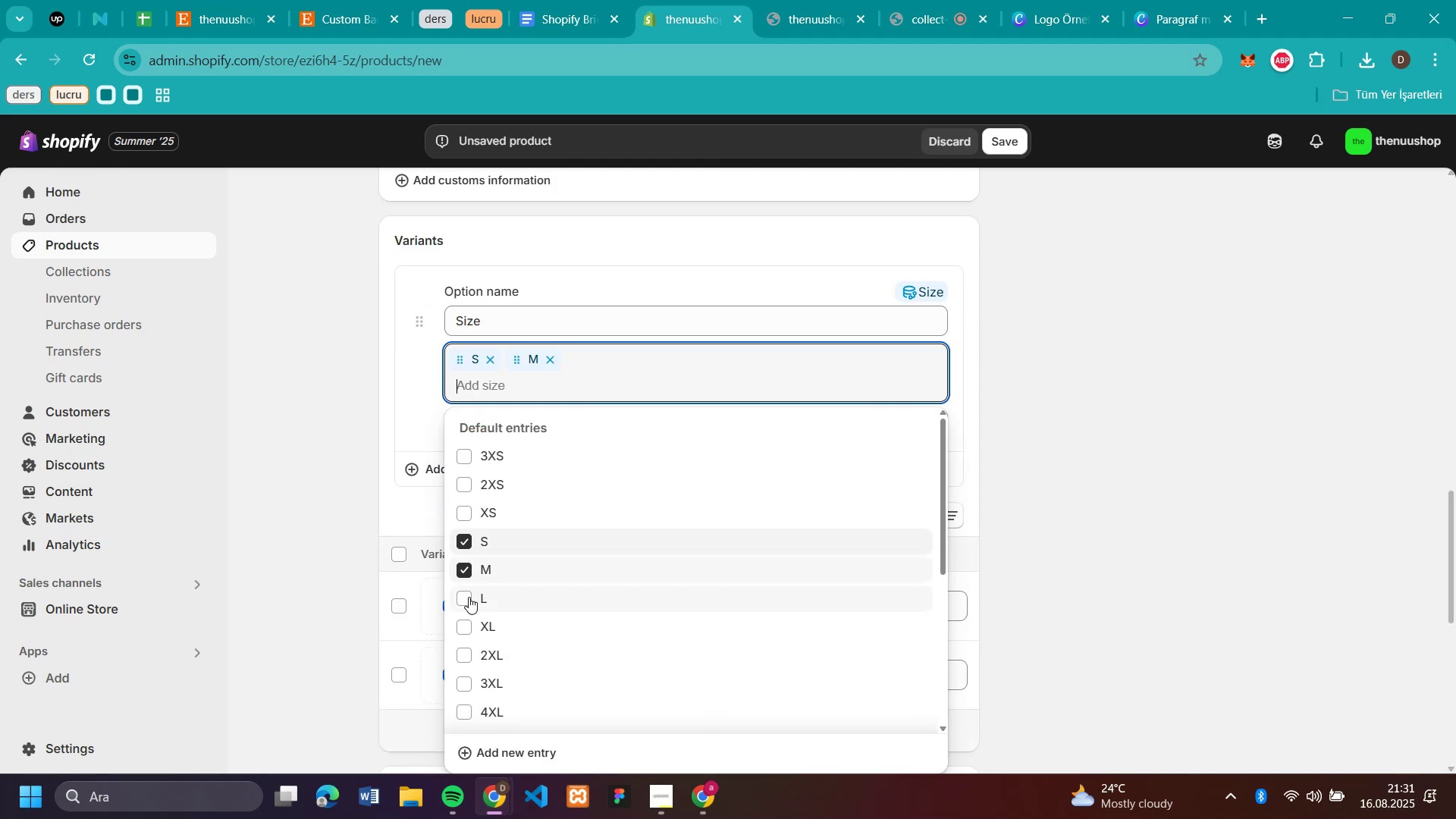 
left_click([469, 597])
 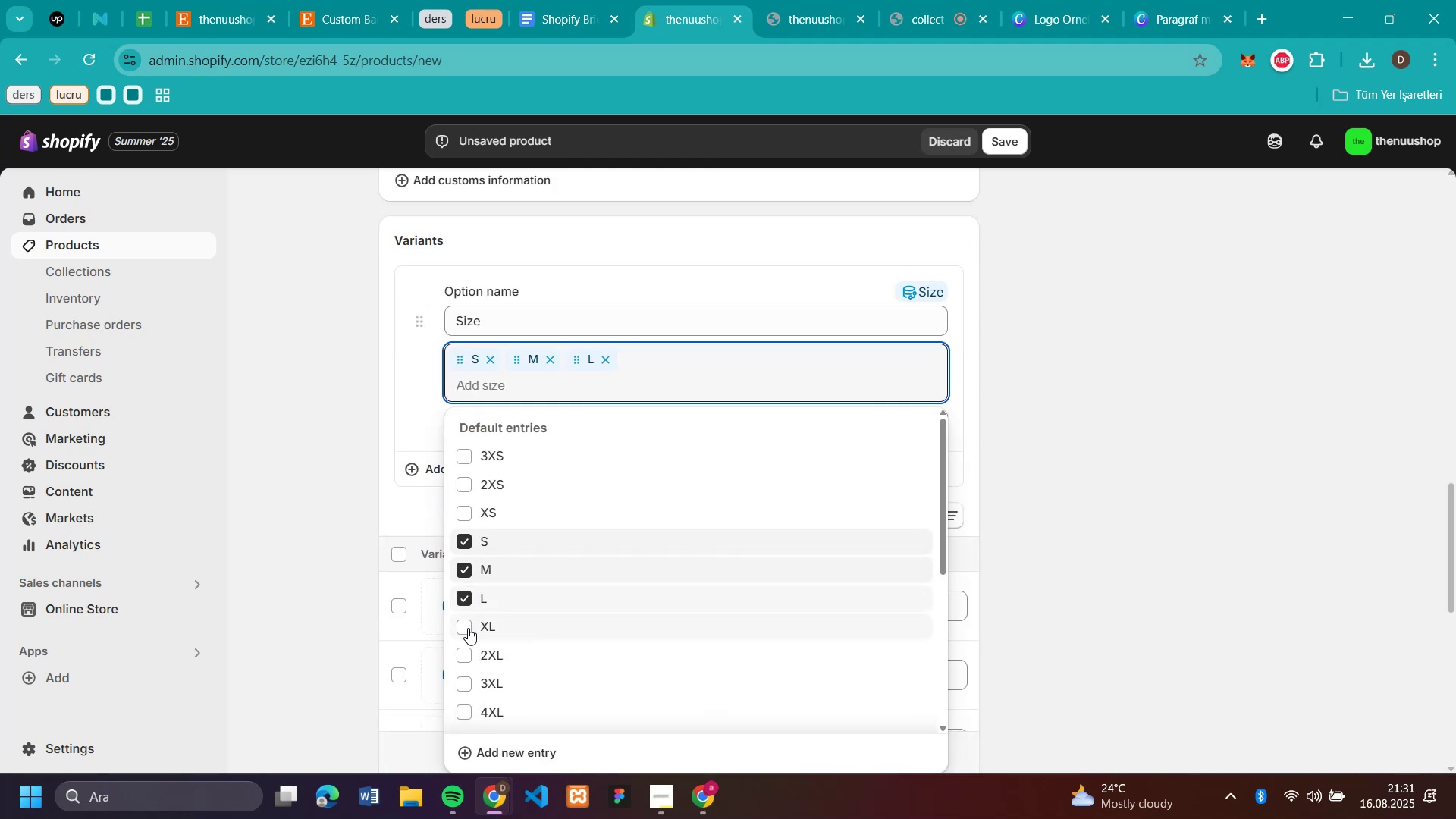 
left_click([467, 628])
 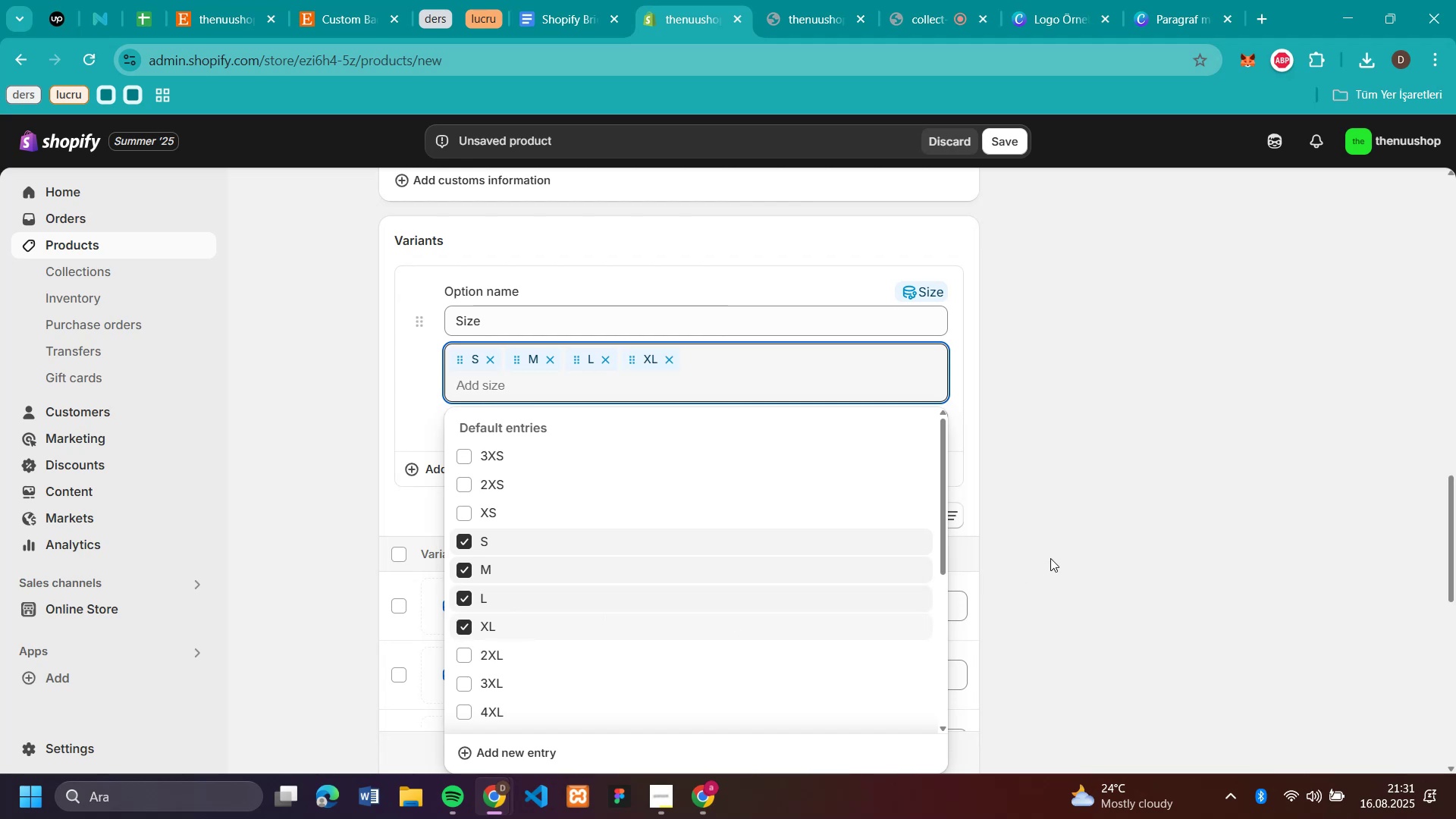 
left_click([1052, 557])
 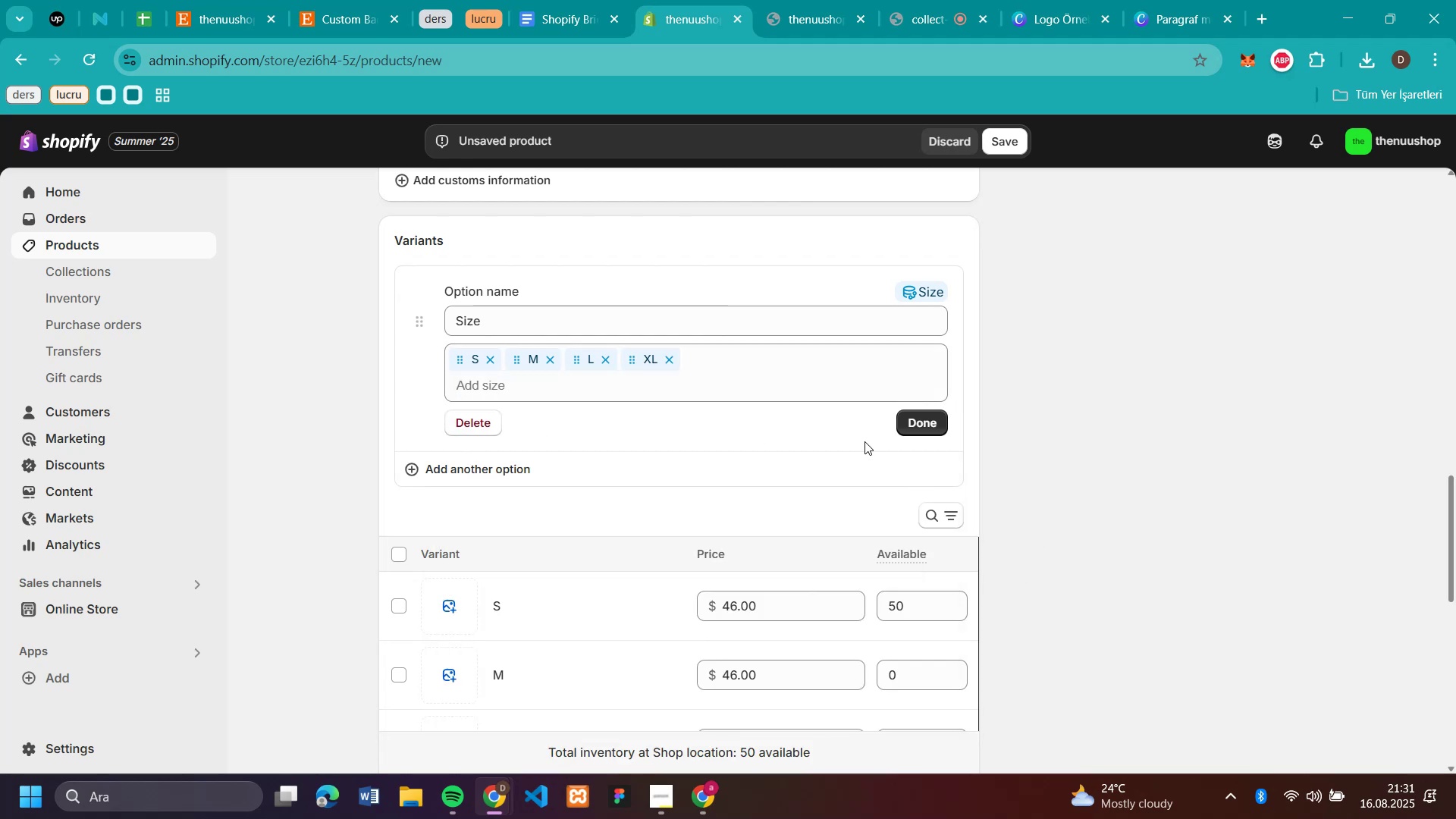 
left_click([921, 423])
 